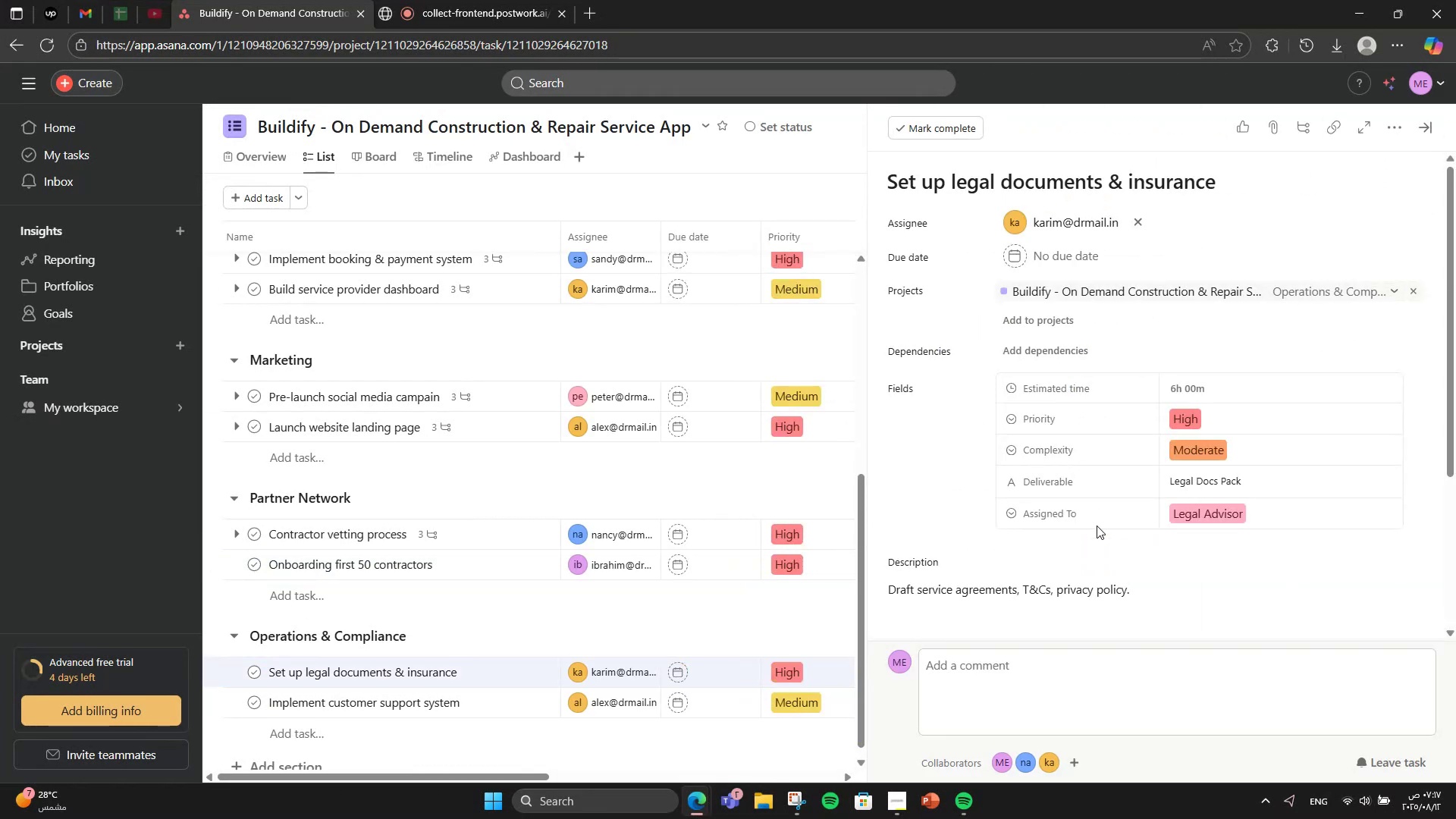 
scroll: coordinate [1186, 493], scroll_direction: down, amount: 4.0
 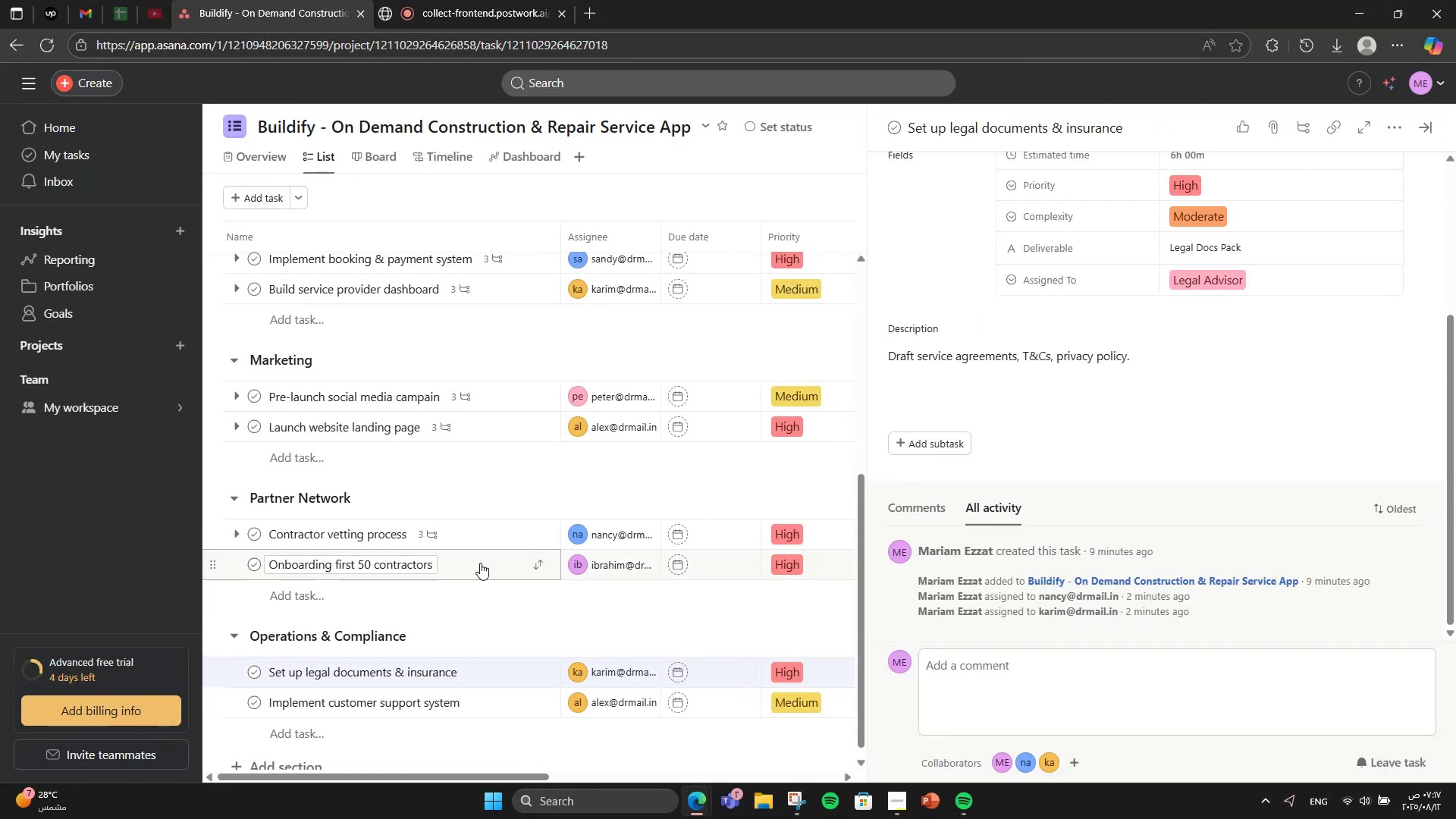 
left_click([480, 563])
 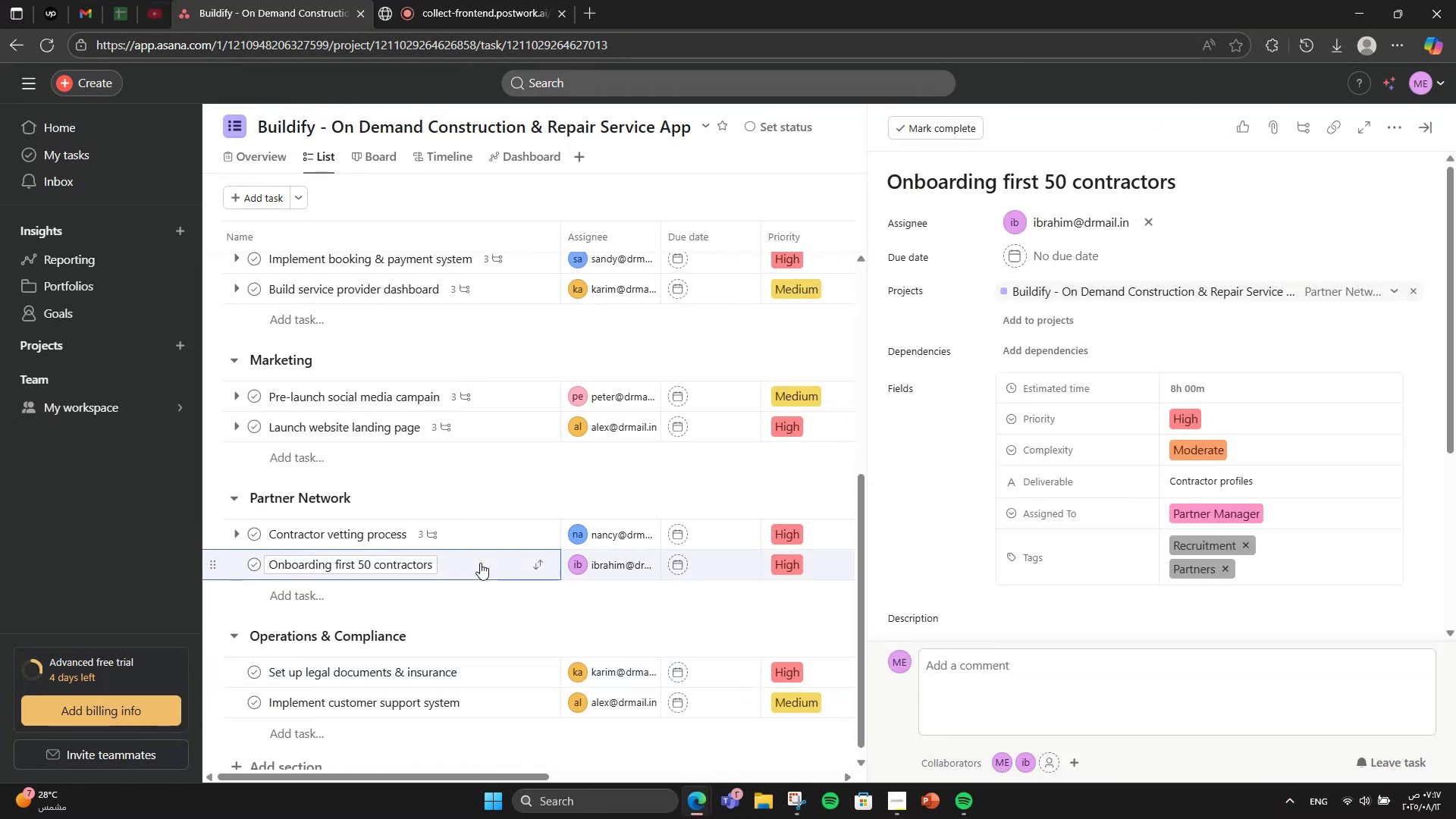 
scroll: coordinate [1025, 412], scroll_direction: down, amount: 4.0
 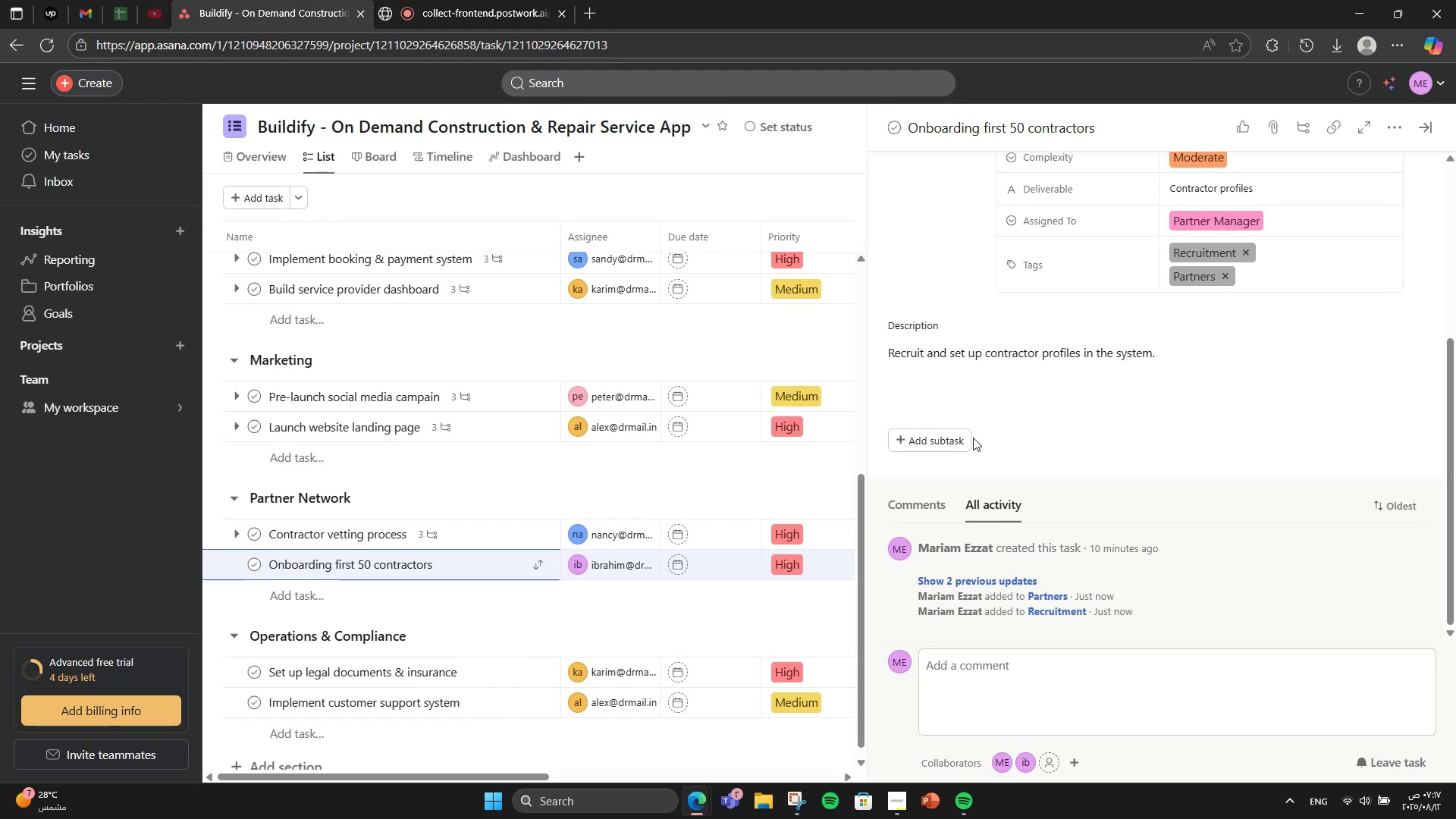 
left_click([938, 451])
 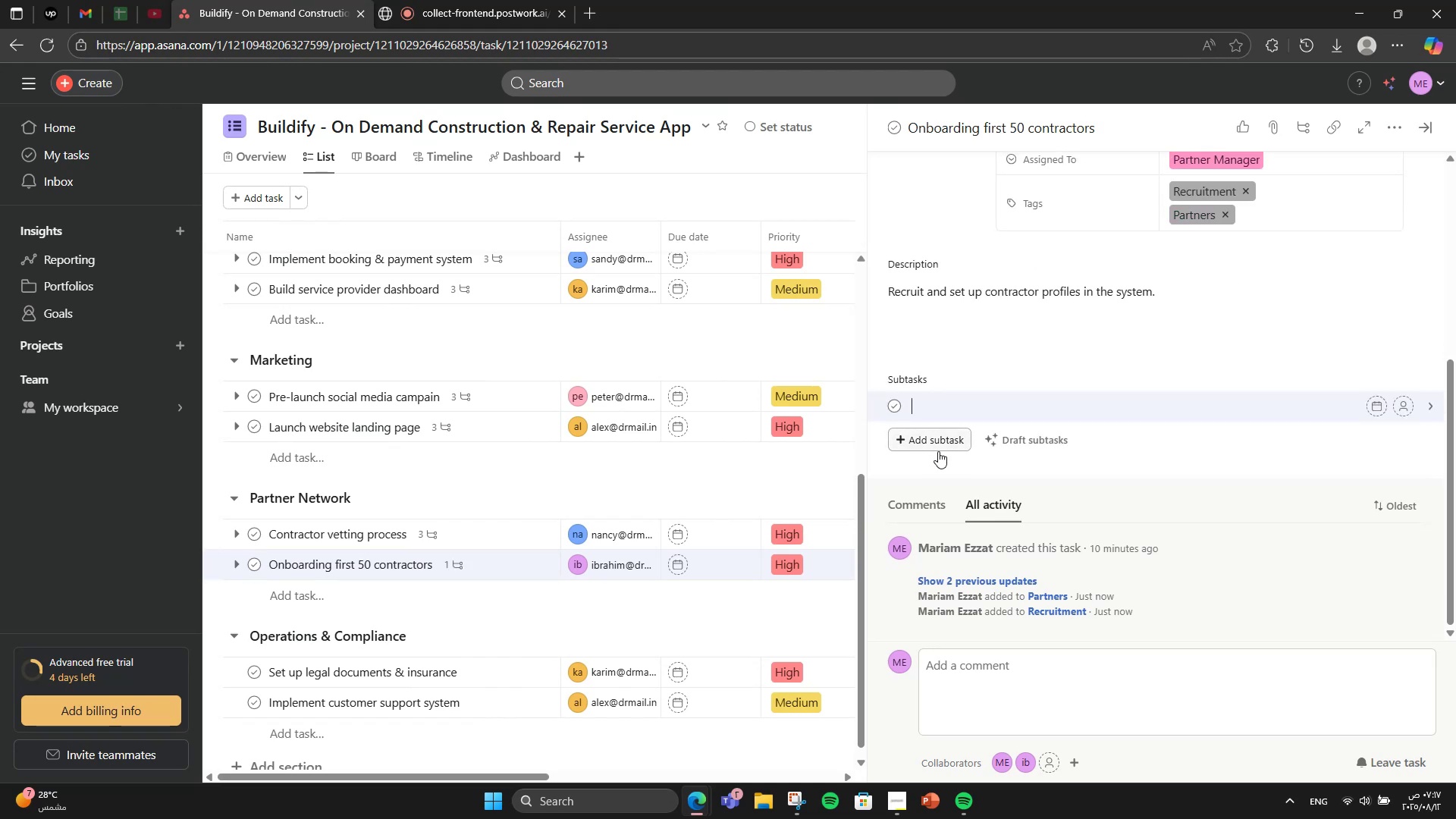 
wait(6.26)
 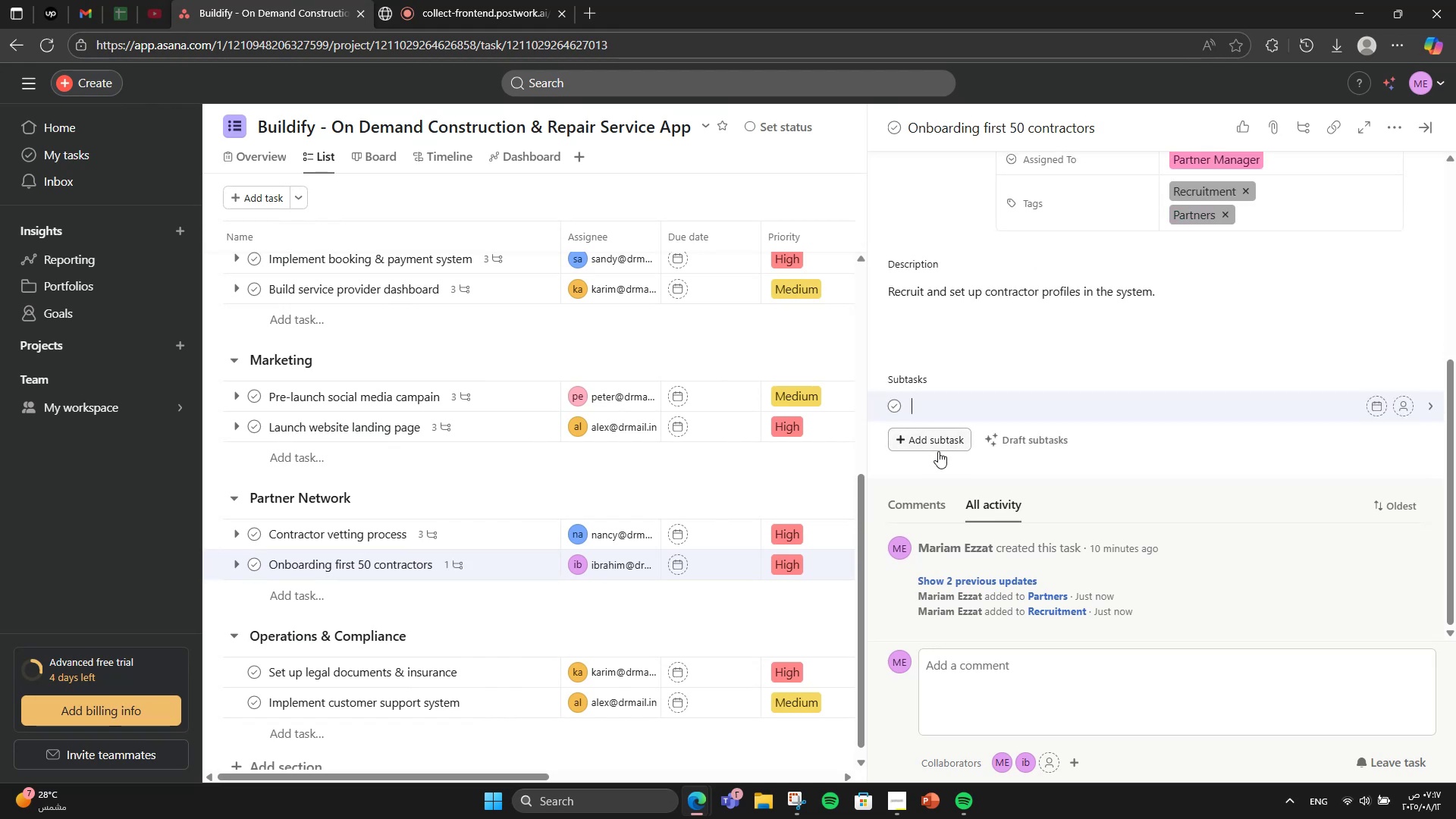 
type(Outreach)
 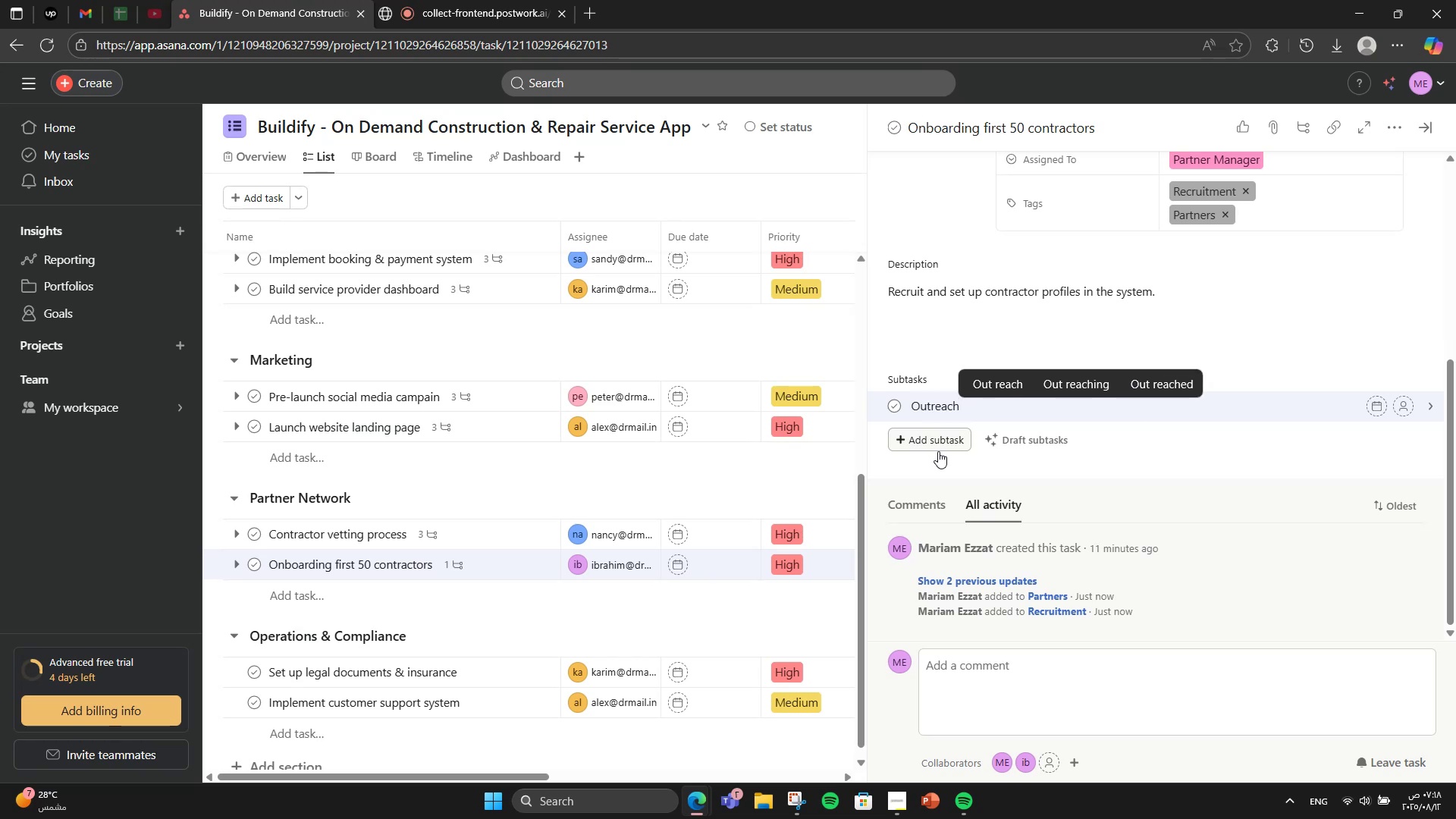 
key(Enter)
 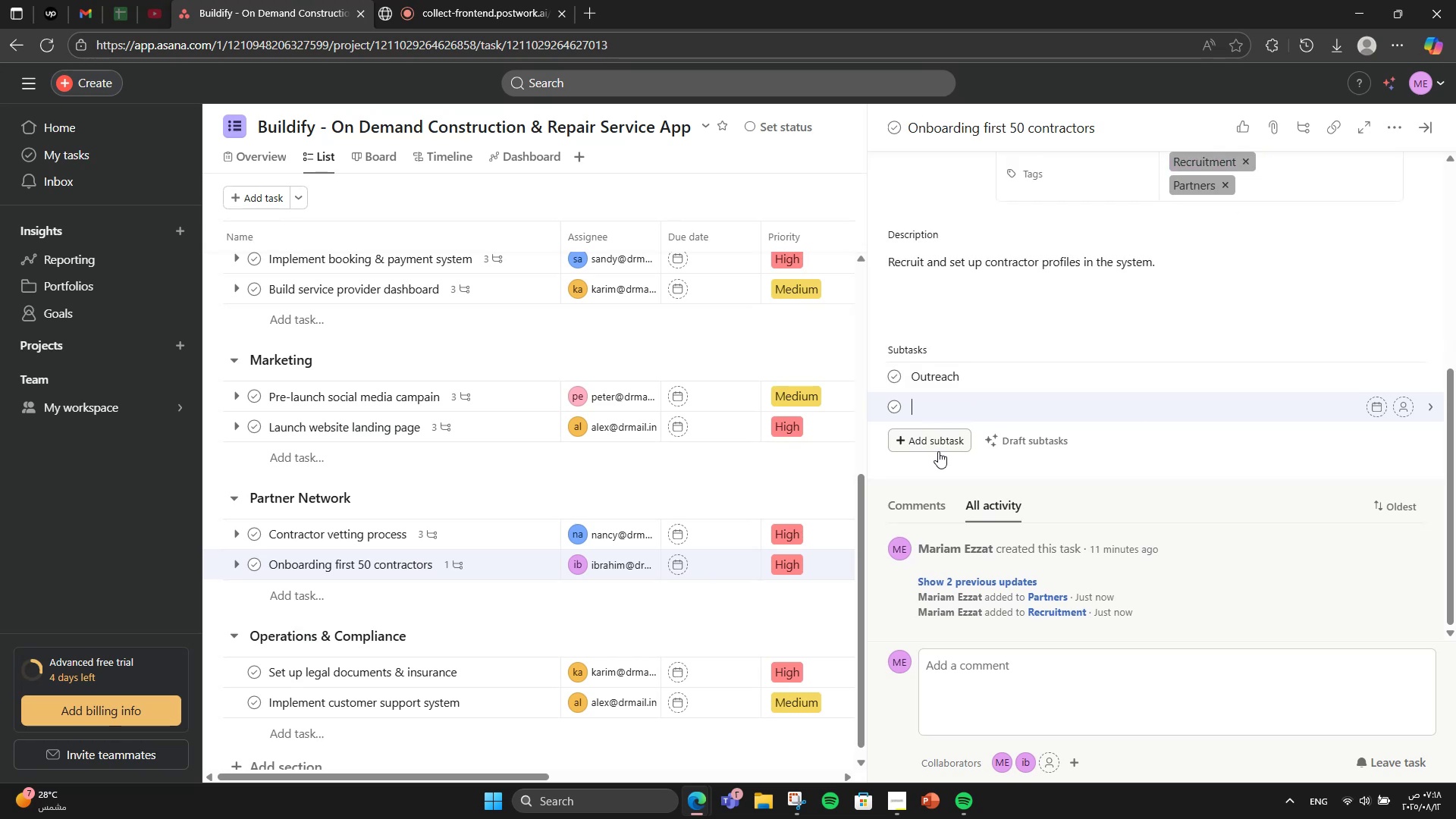 
type(Document )
 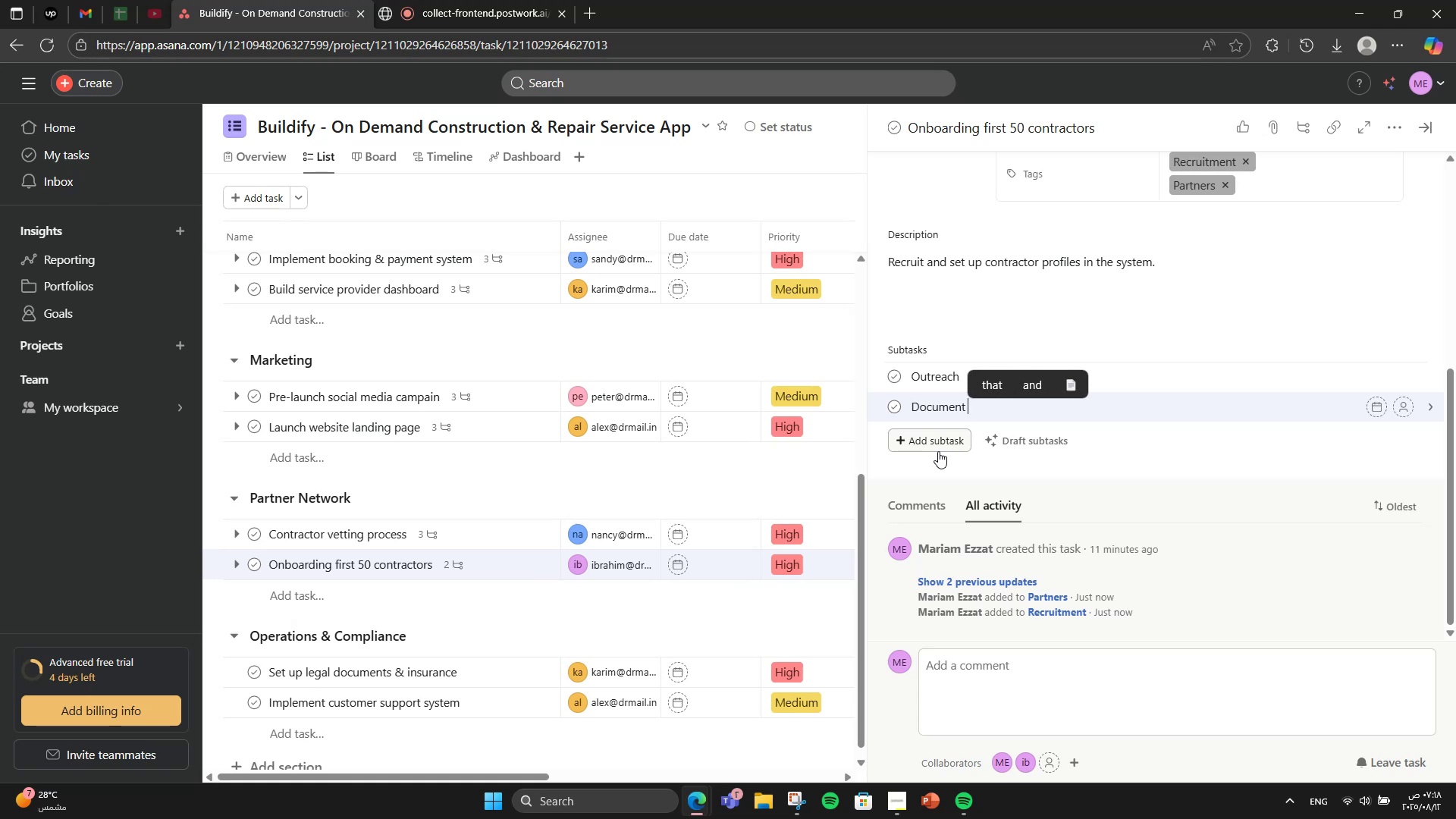 
type(upload )
key(Backspace)
 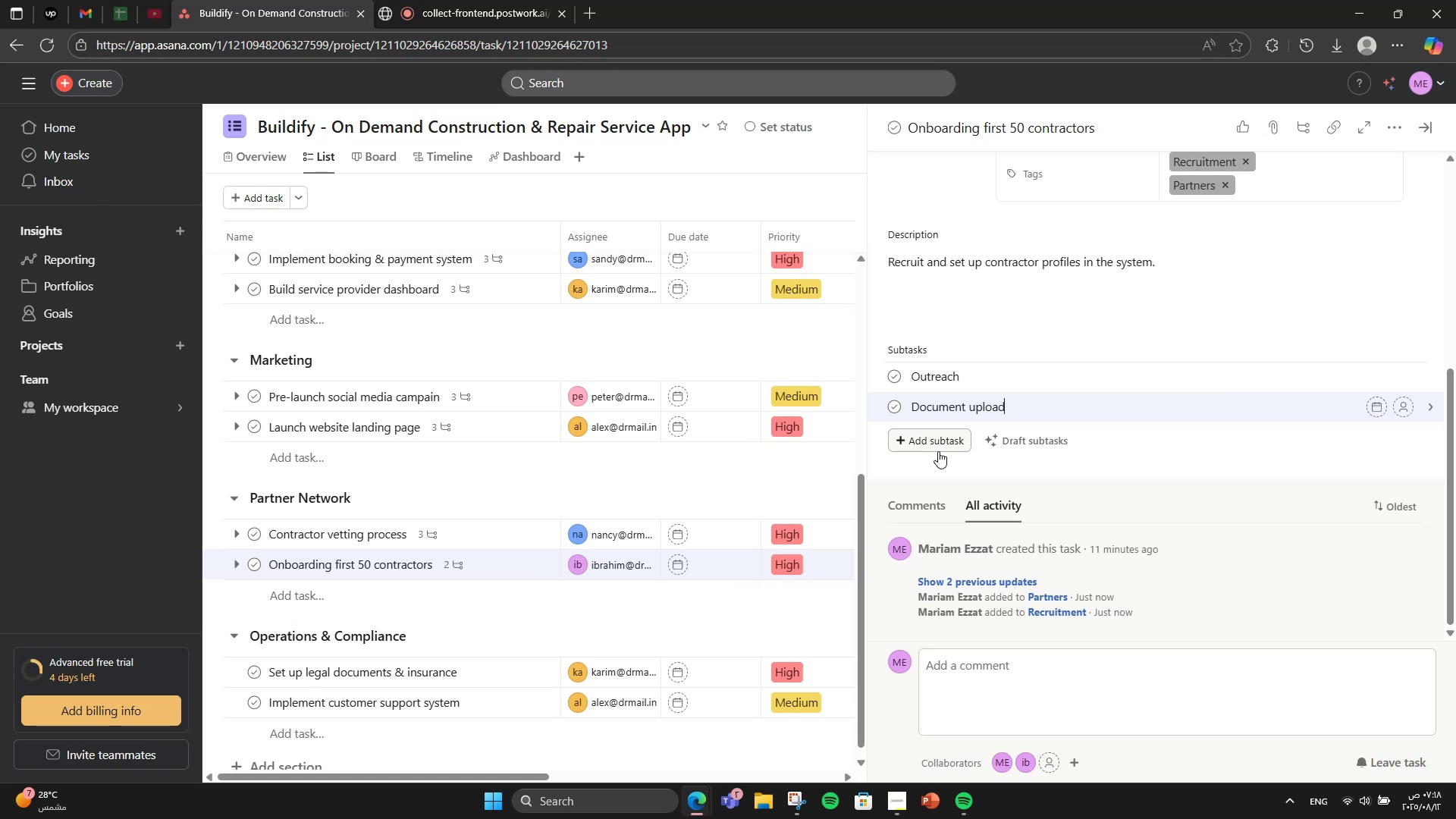 
key(Enter)
 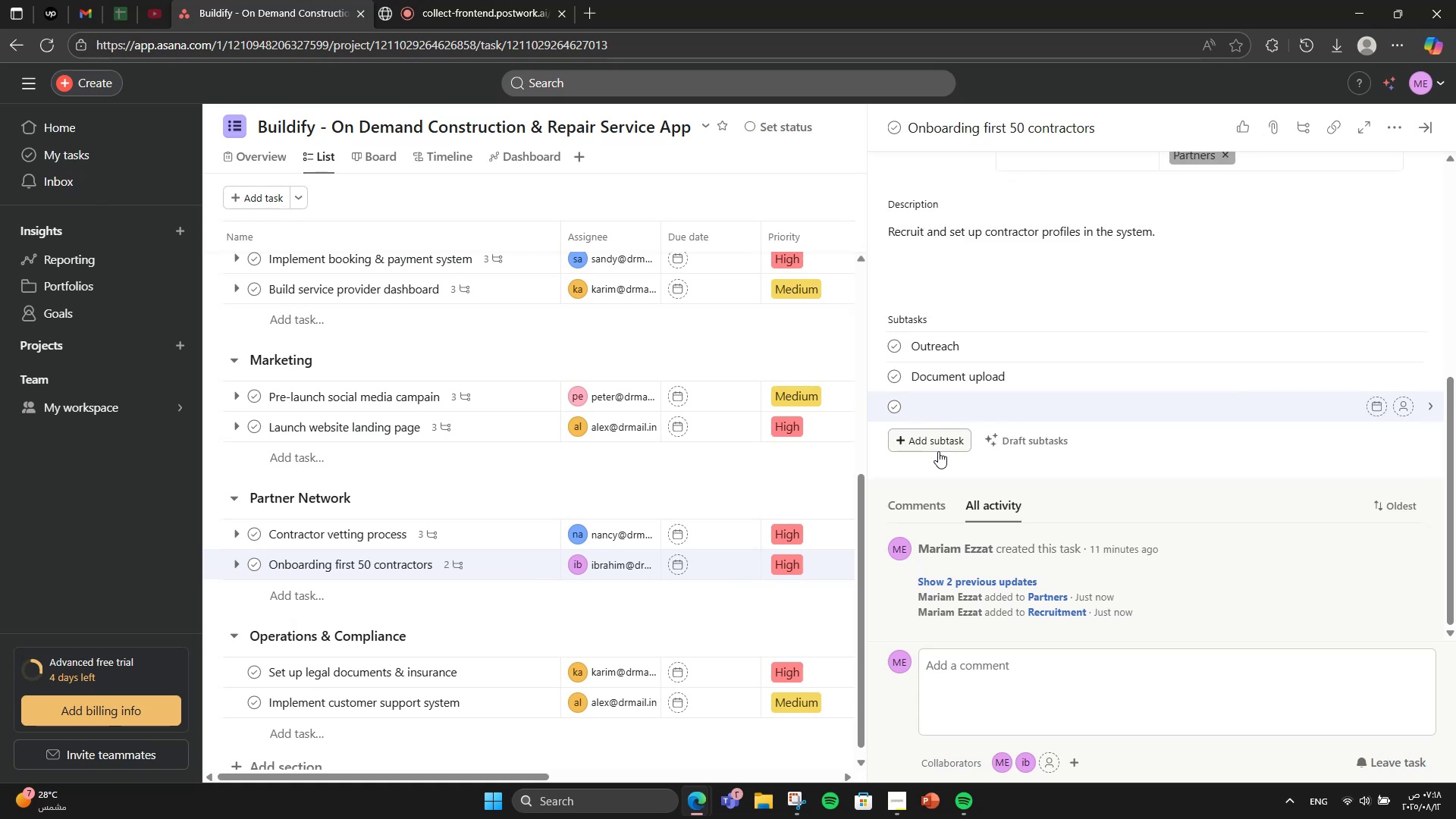 
type(Profile setup)
 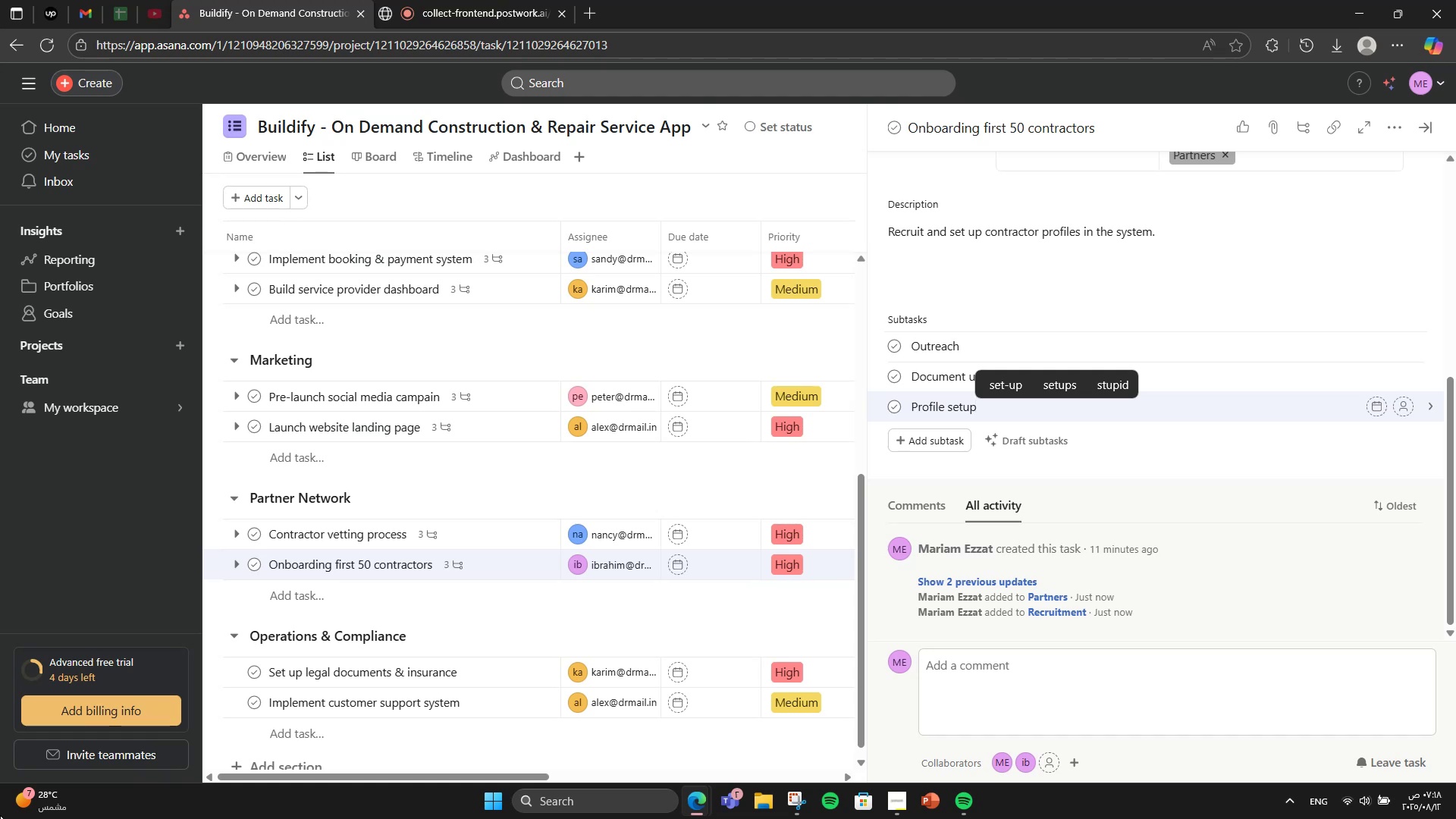 
wait(10.86)
 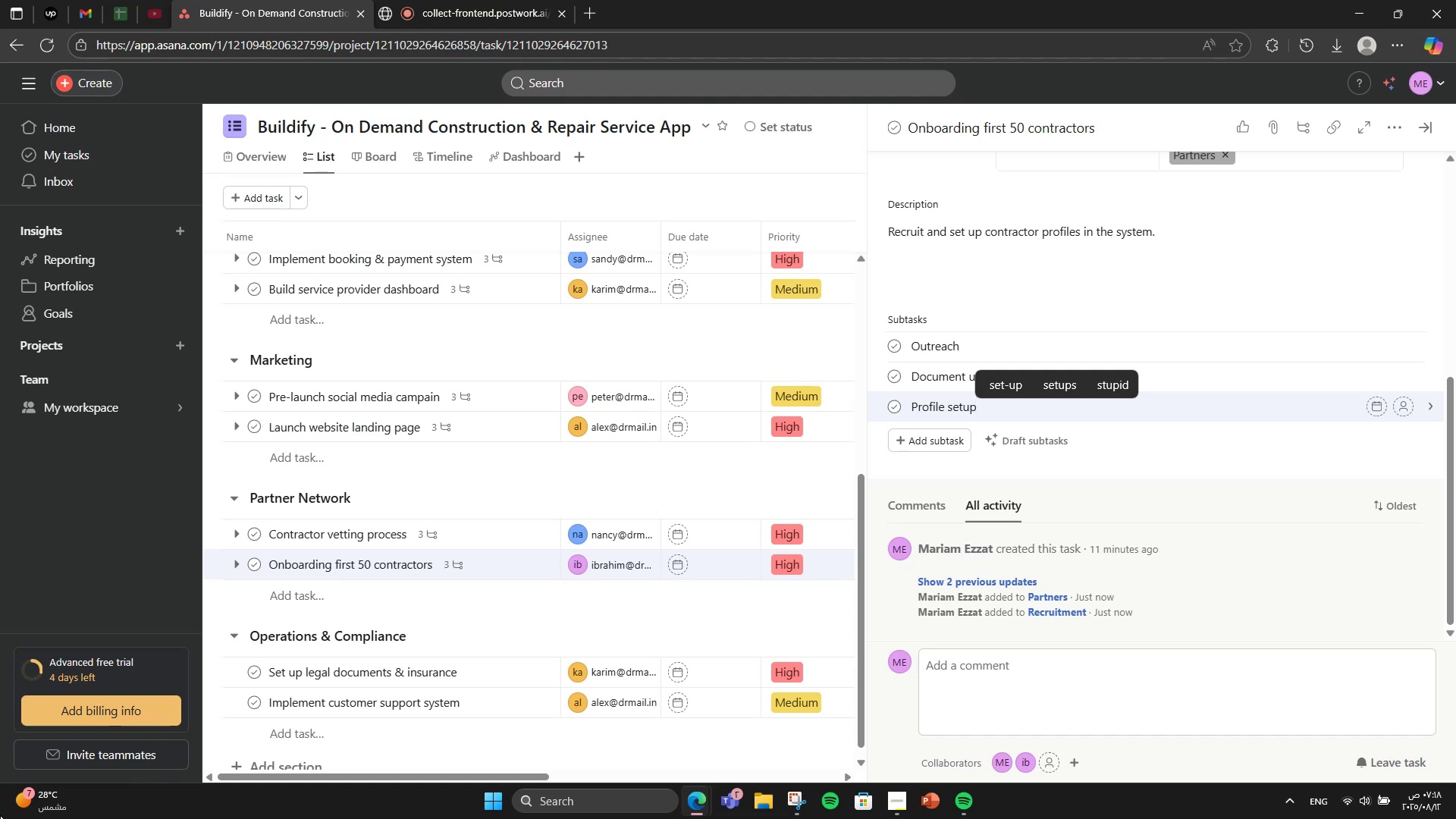 
scroll: coordinate [1254, 278], scroll_direction: down, amount: 3.0
 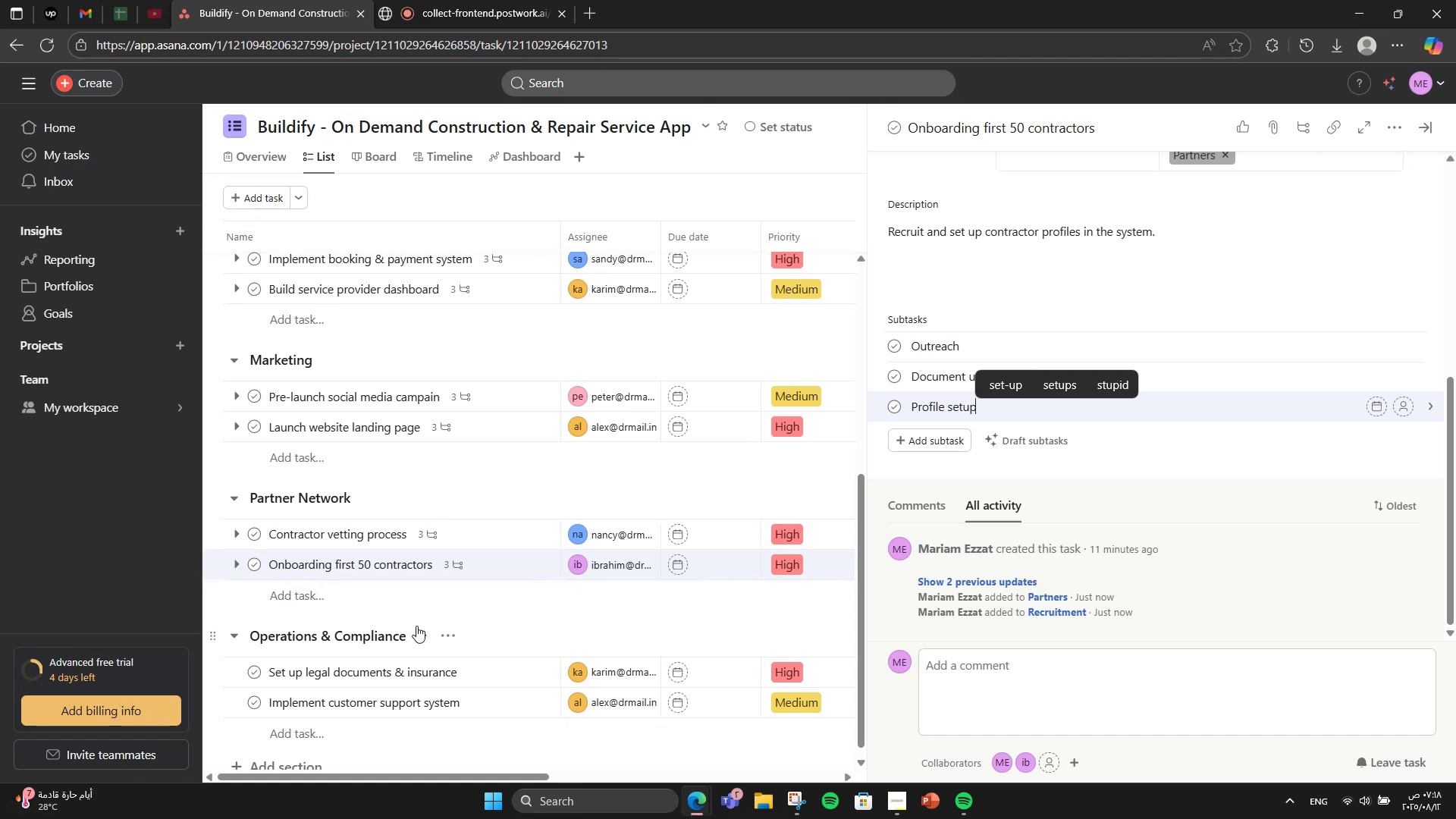 
left_click([485, 676])
 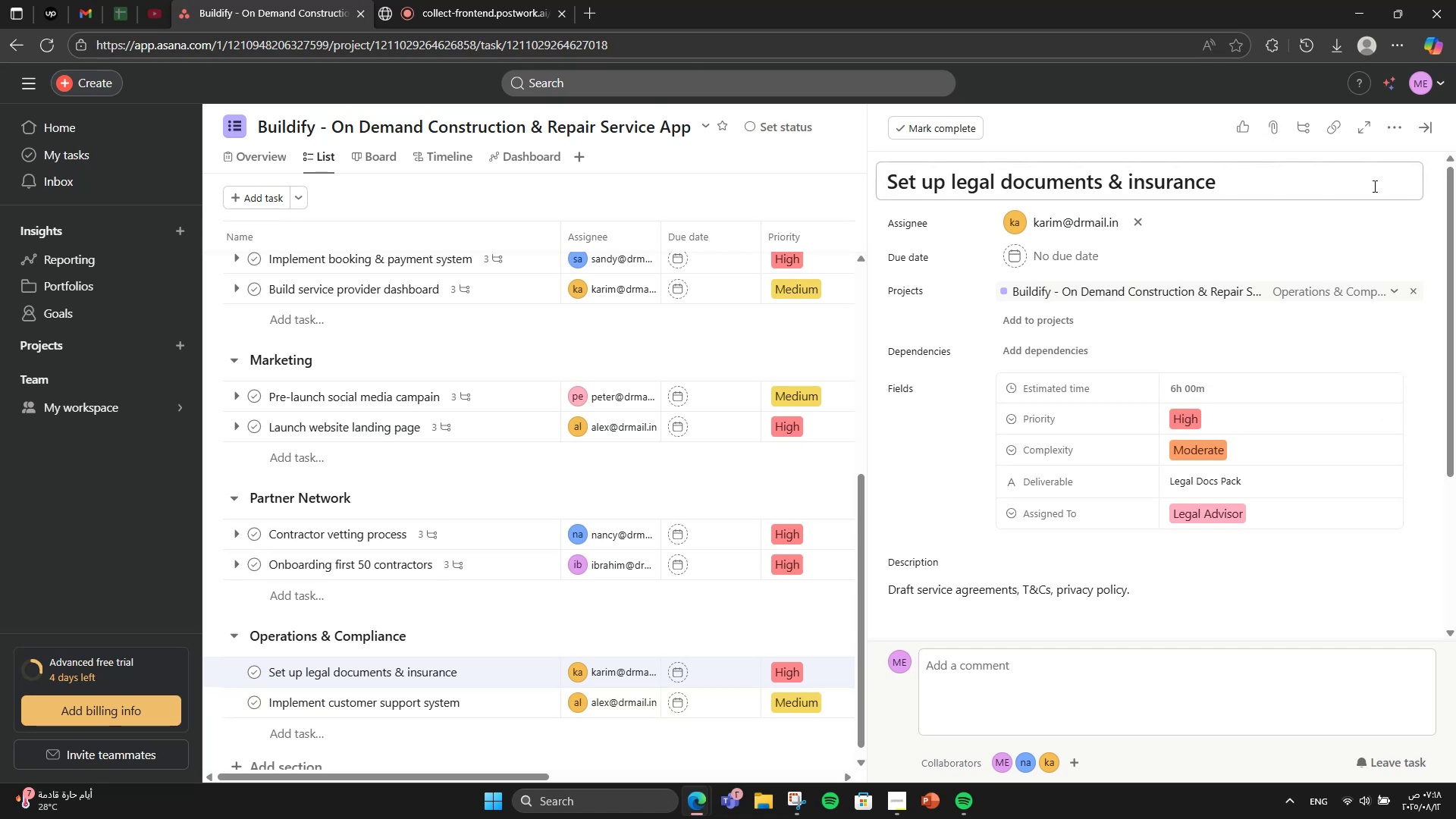 
left_click([1398, 120])
 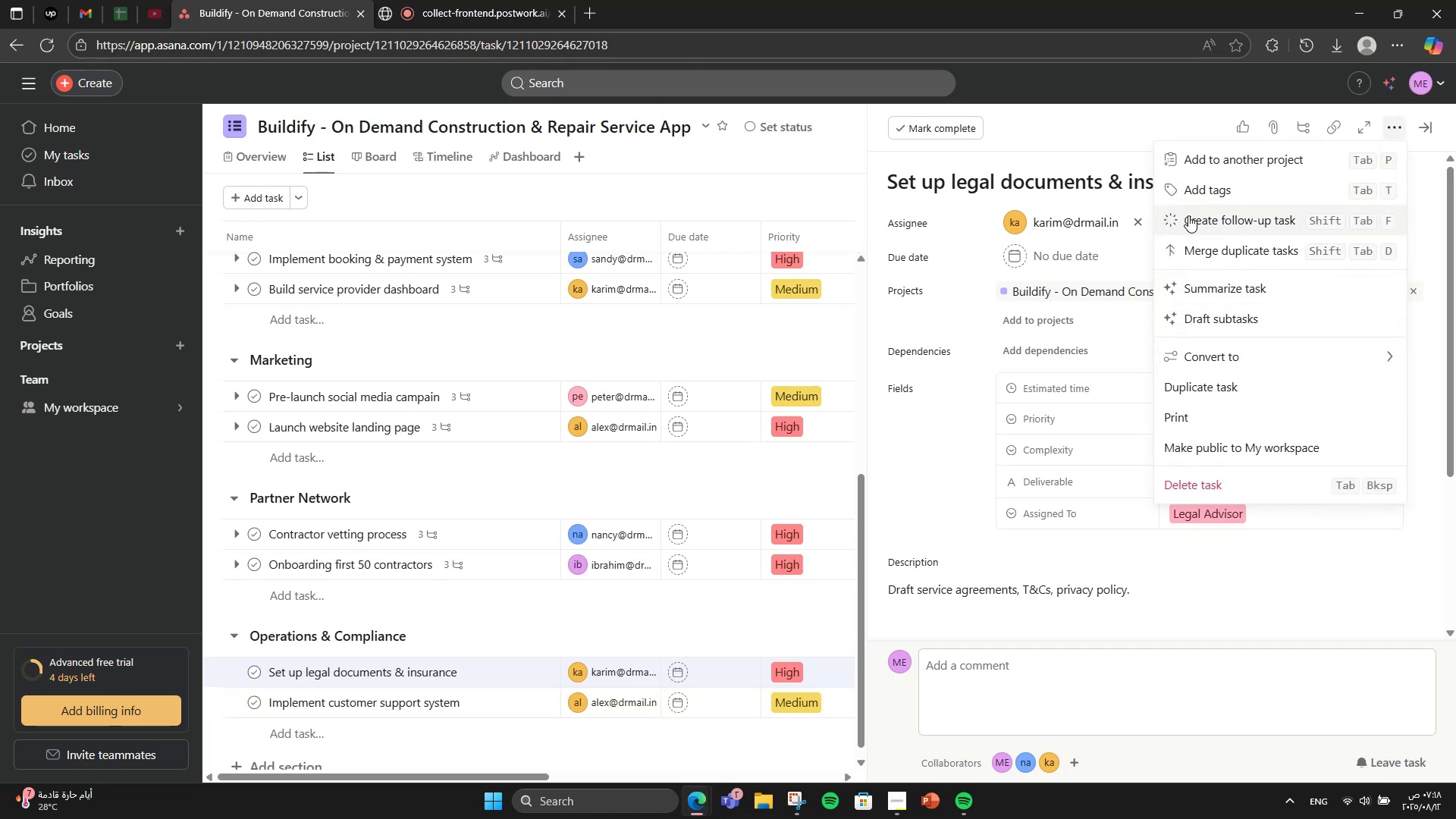 
left_click([1213, 195])
 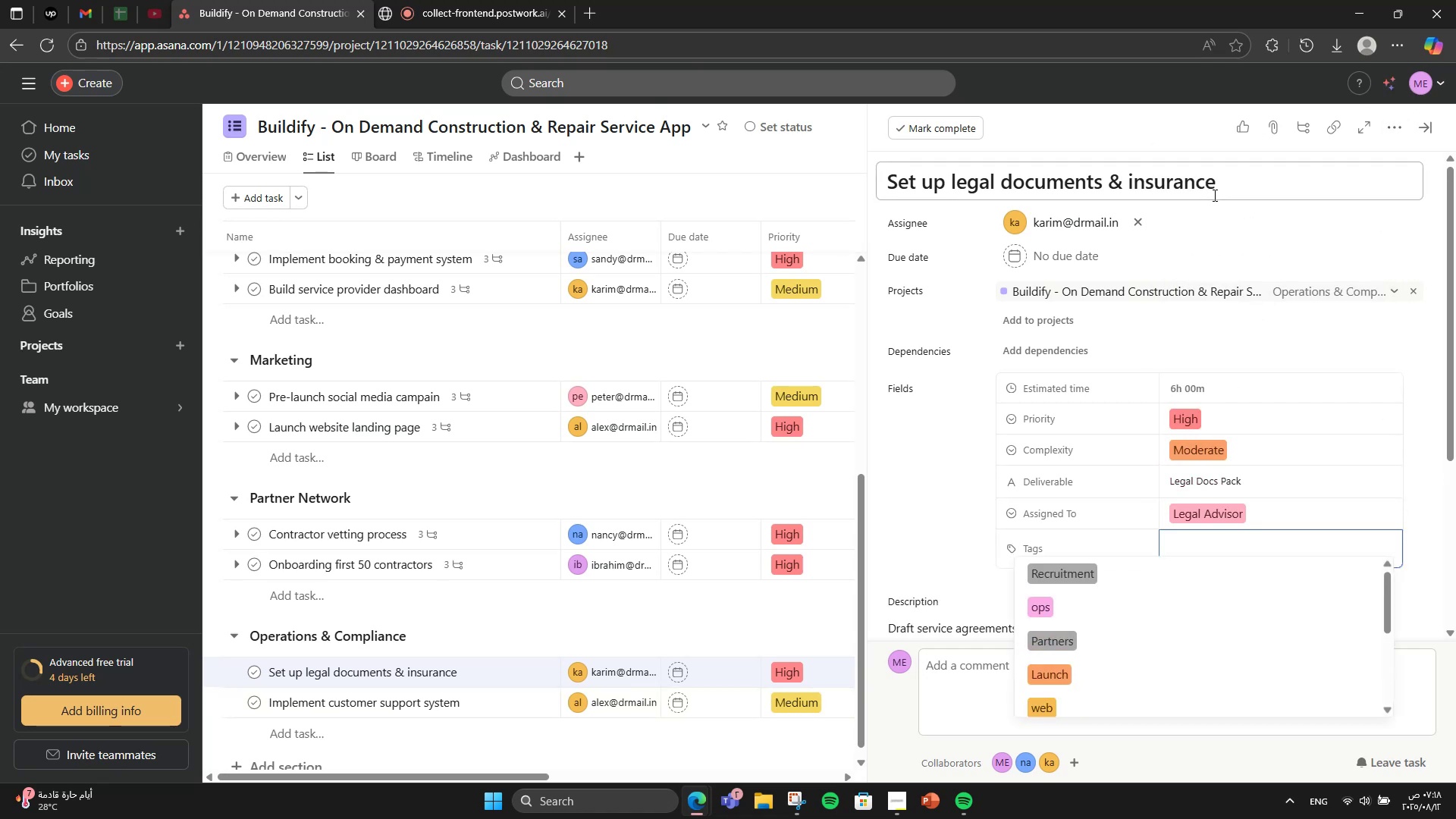 
type(leg)
 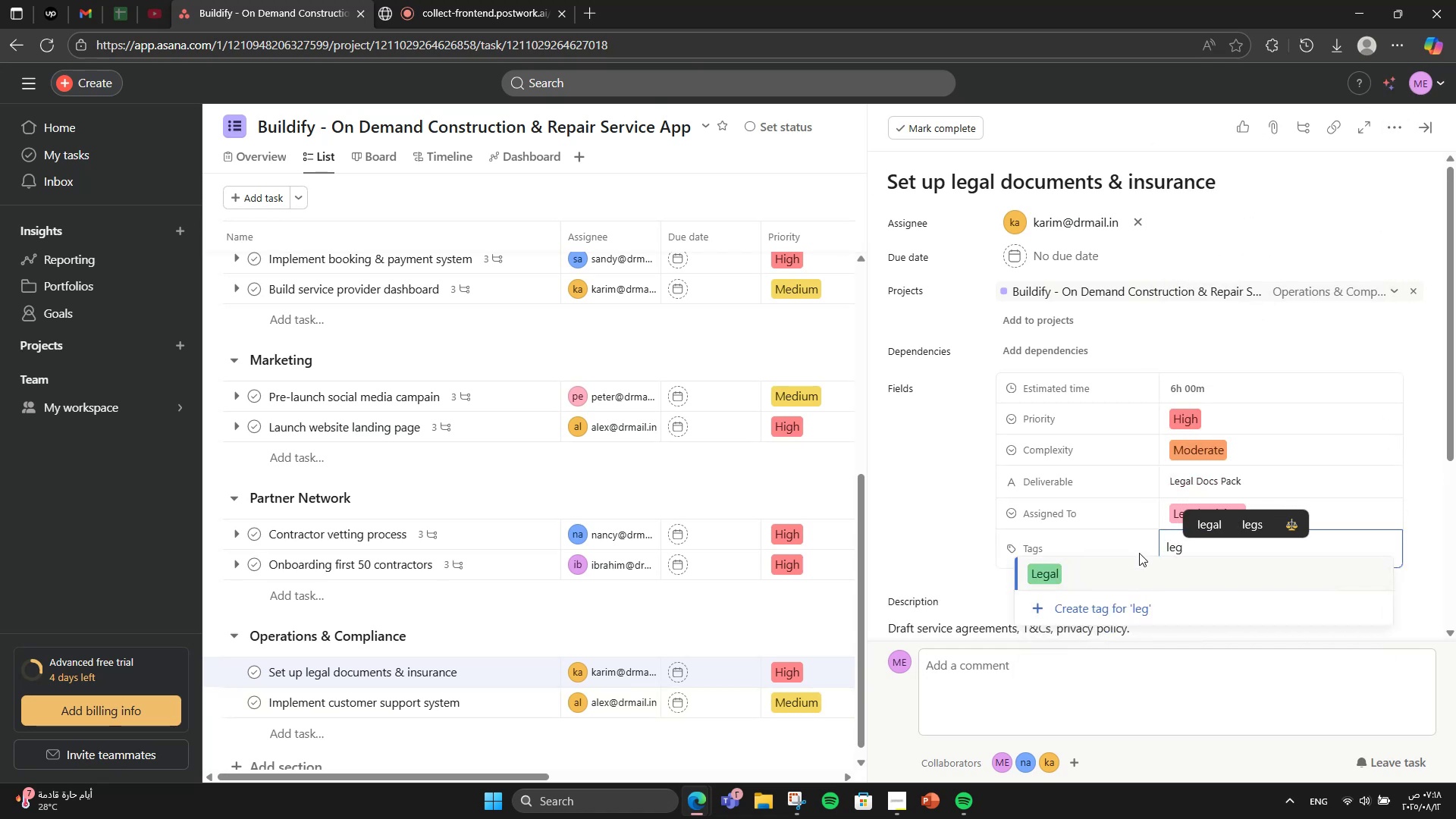 
left_click([1137, 561])
 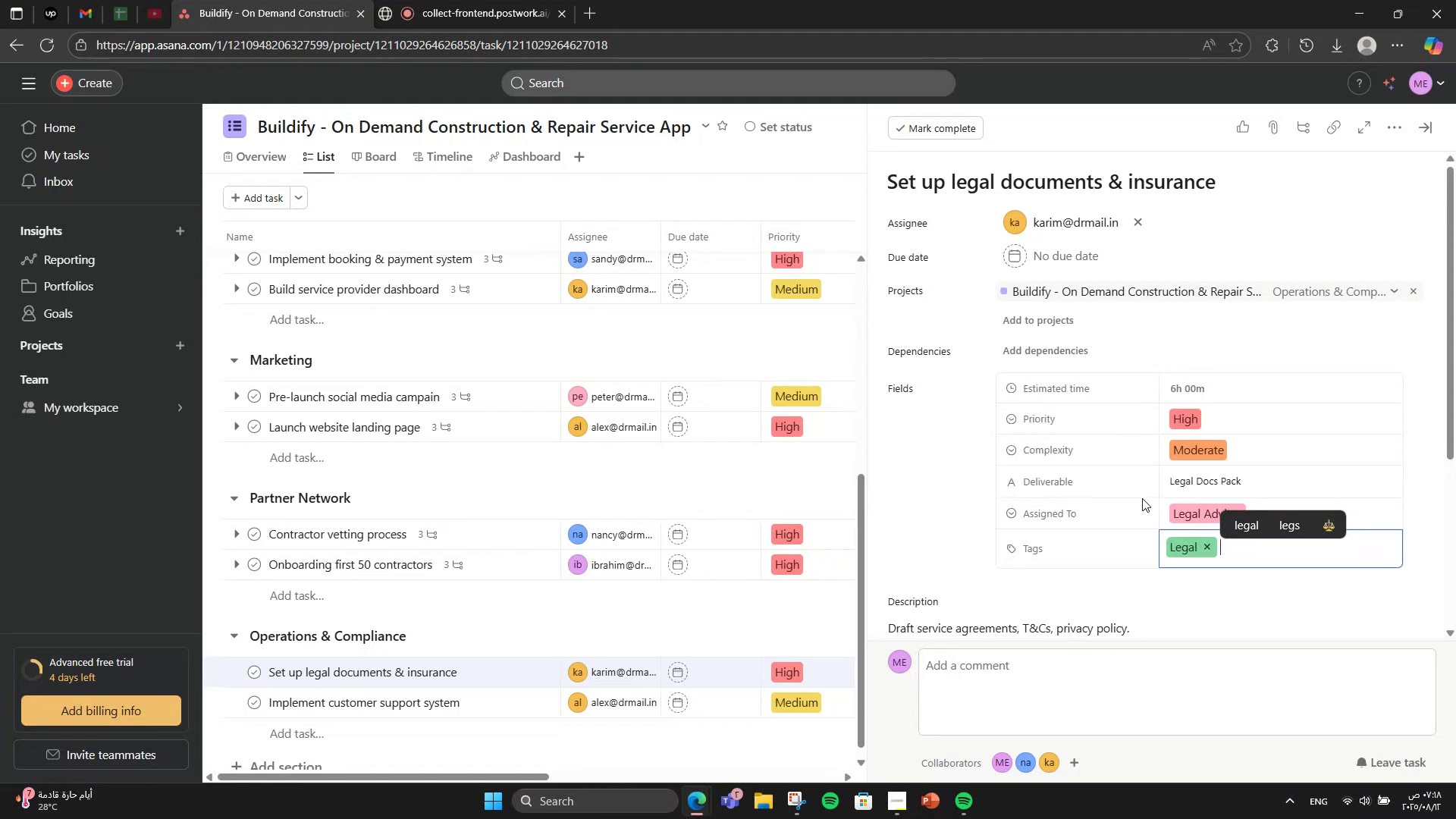 
type(compliance)
 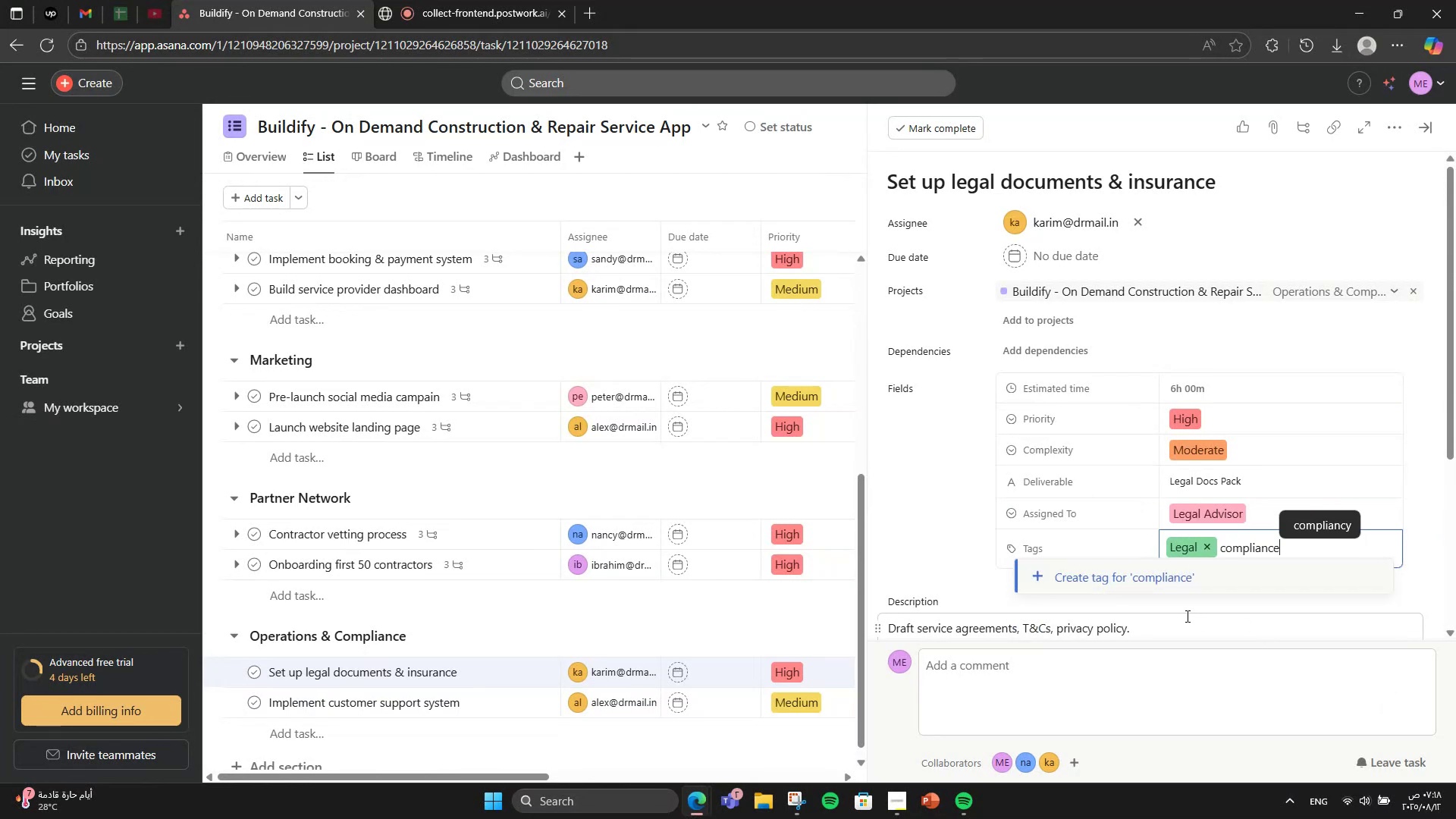 
left_click([1179, 589])
 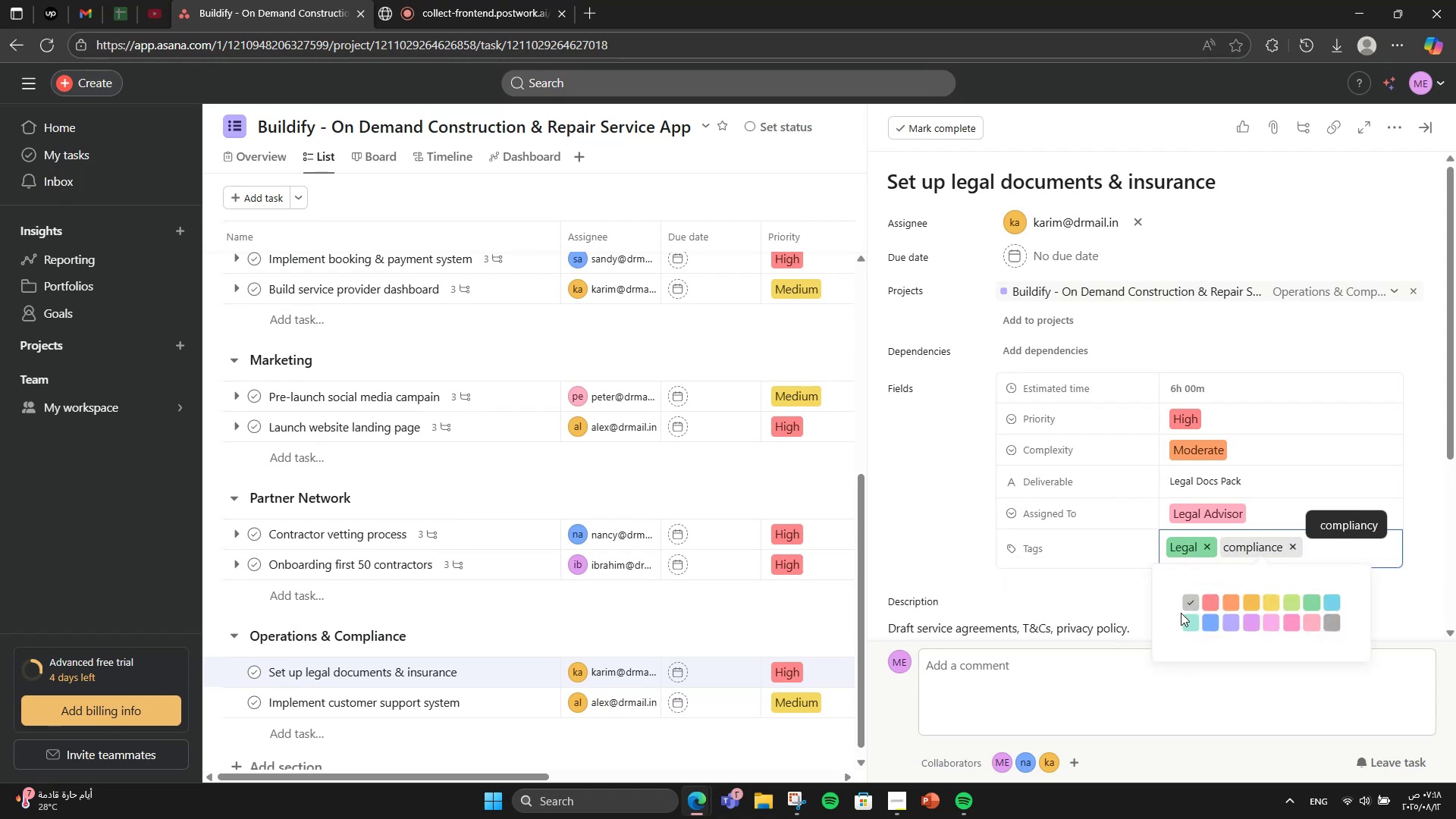 
left_click([1183, 620])
 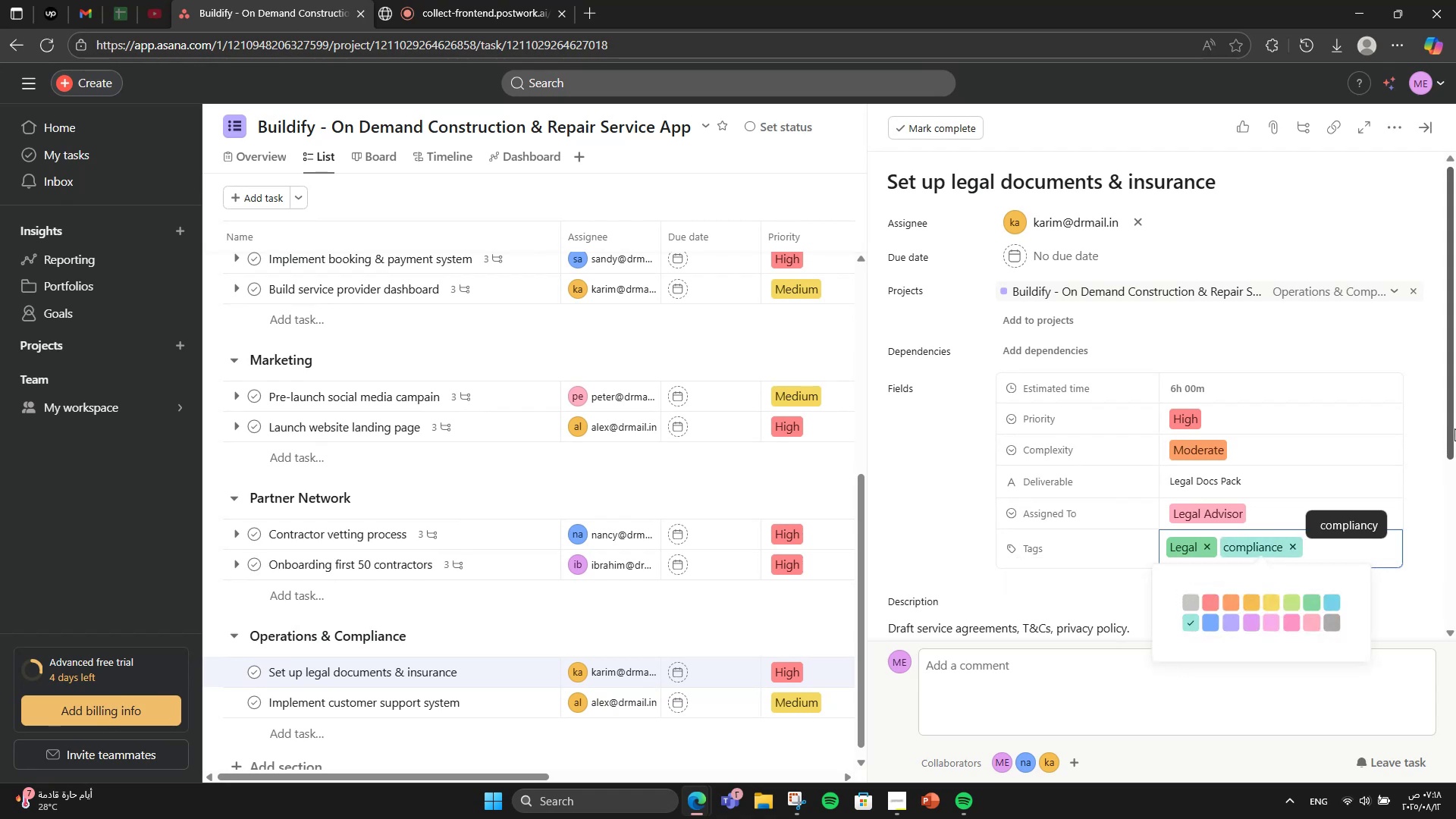 
left_click([1451, 428])
 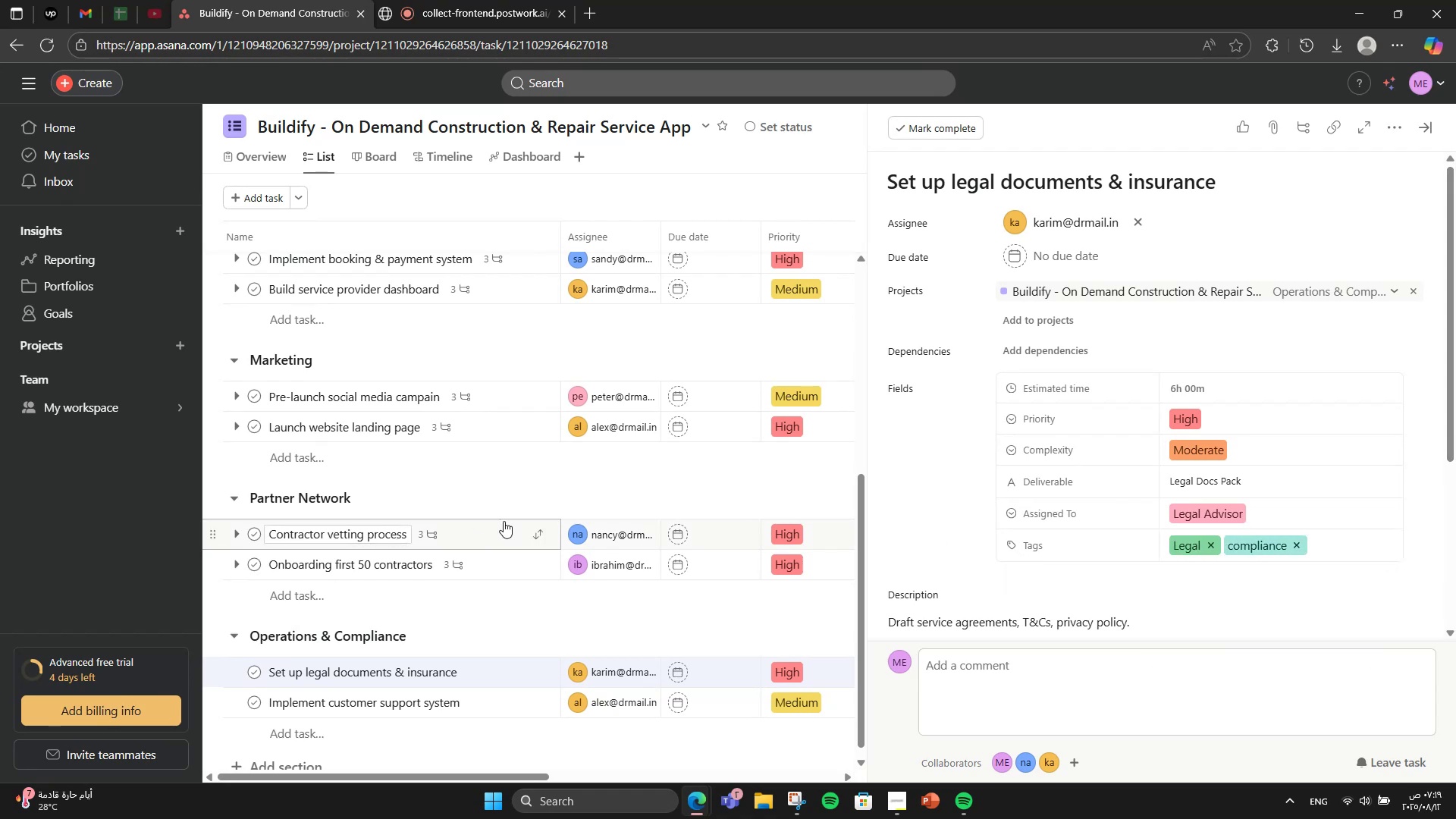 
scroll: coordinate [1129, 493], scroll_direction: down, amount: 4.0
 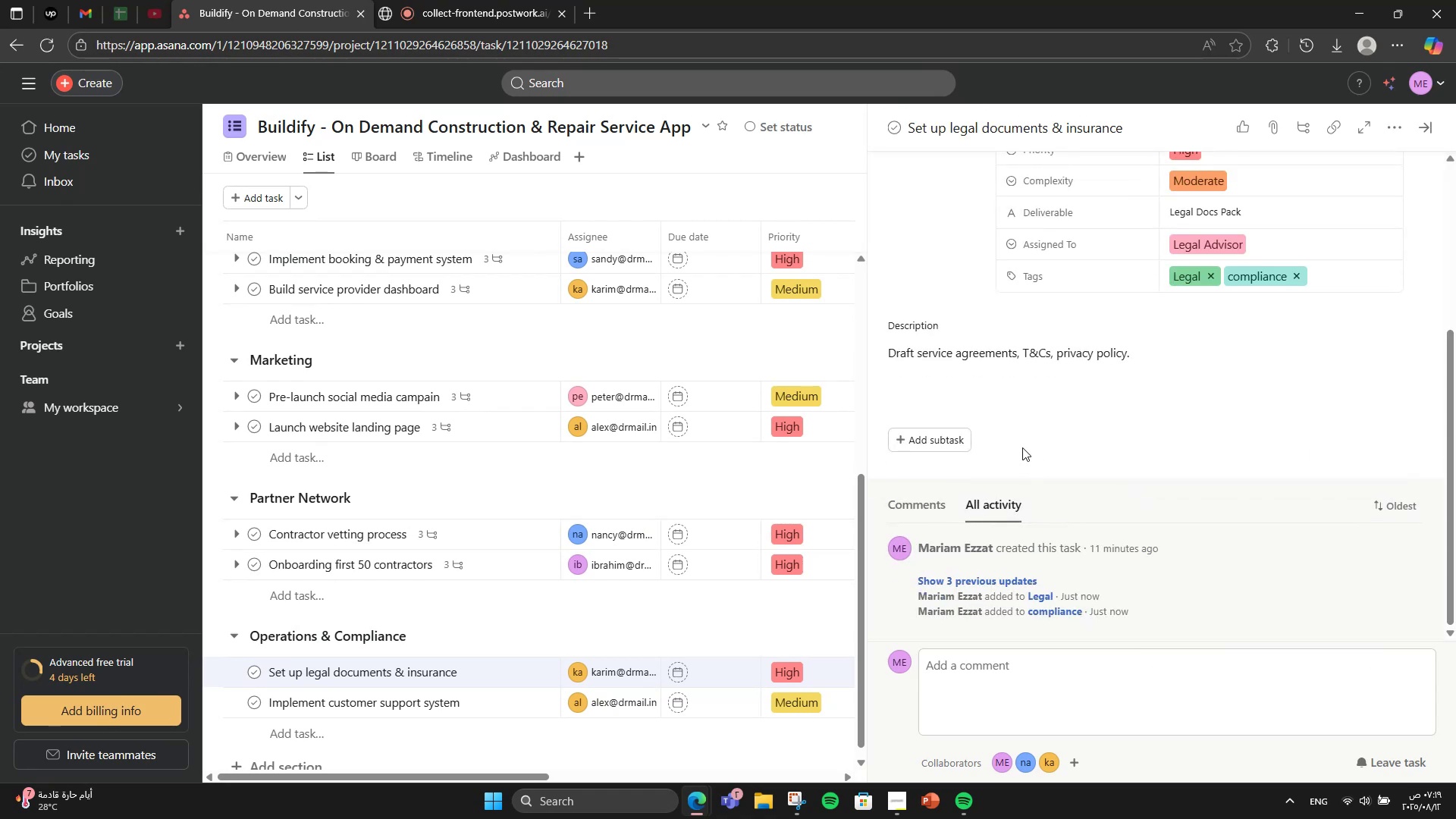 
mouse_move([945, 443])
 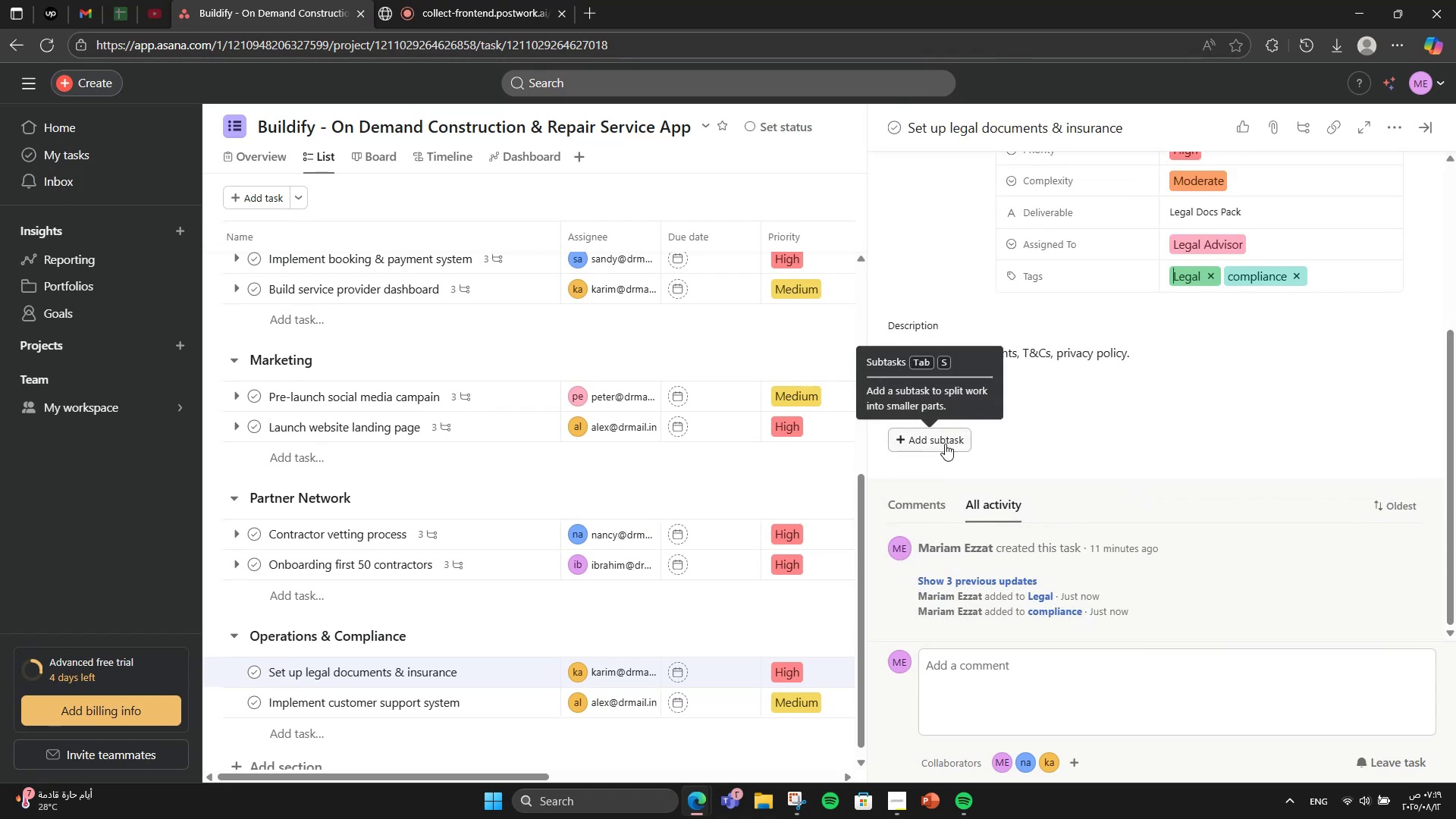 
left_click([945, 444])
 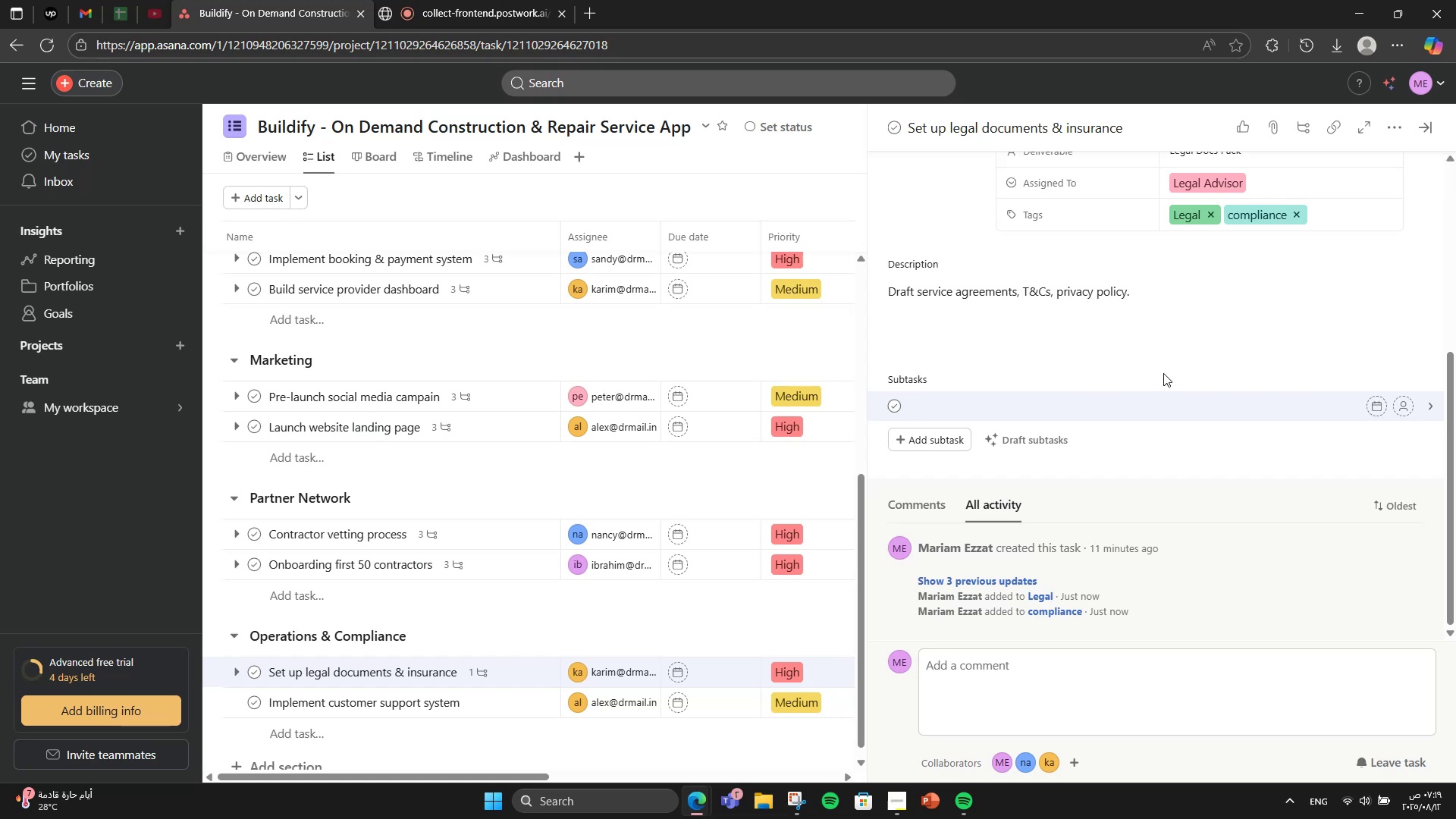 
wait(5.16)
 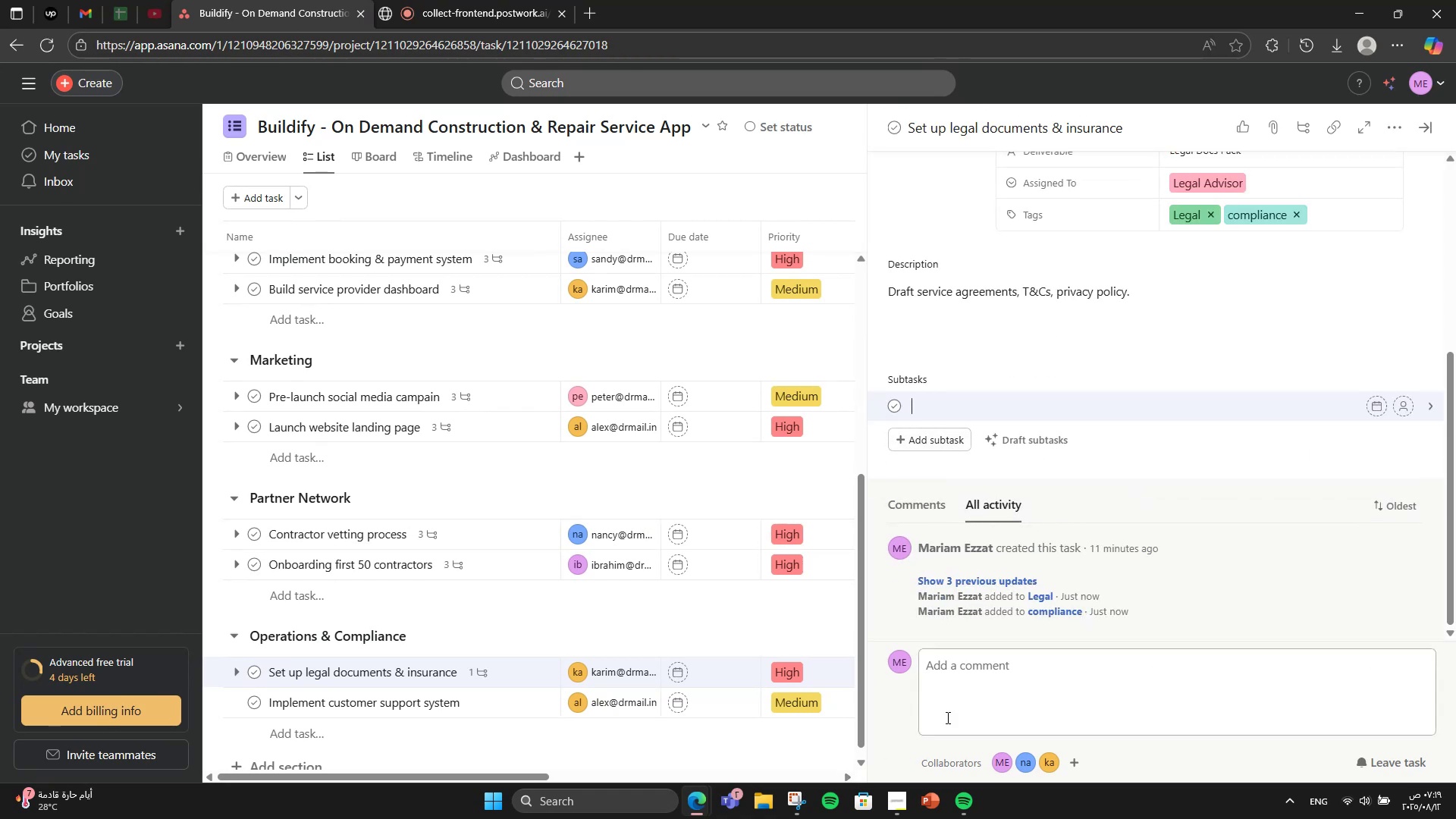 
type(Draft )
 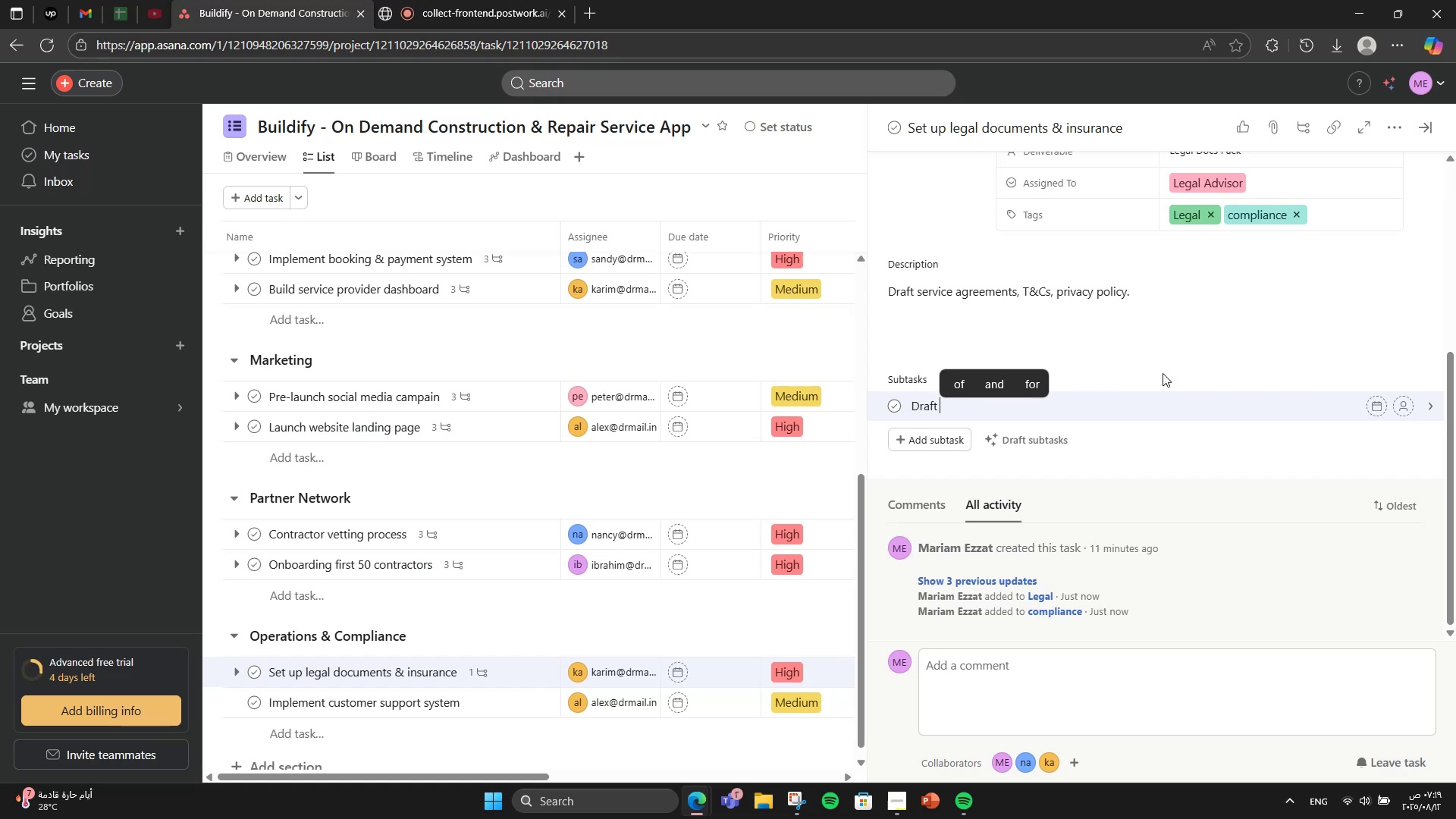 
type(contracts)
 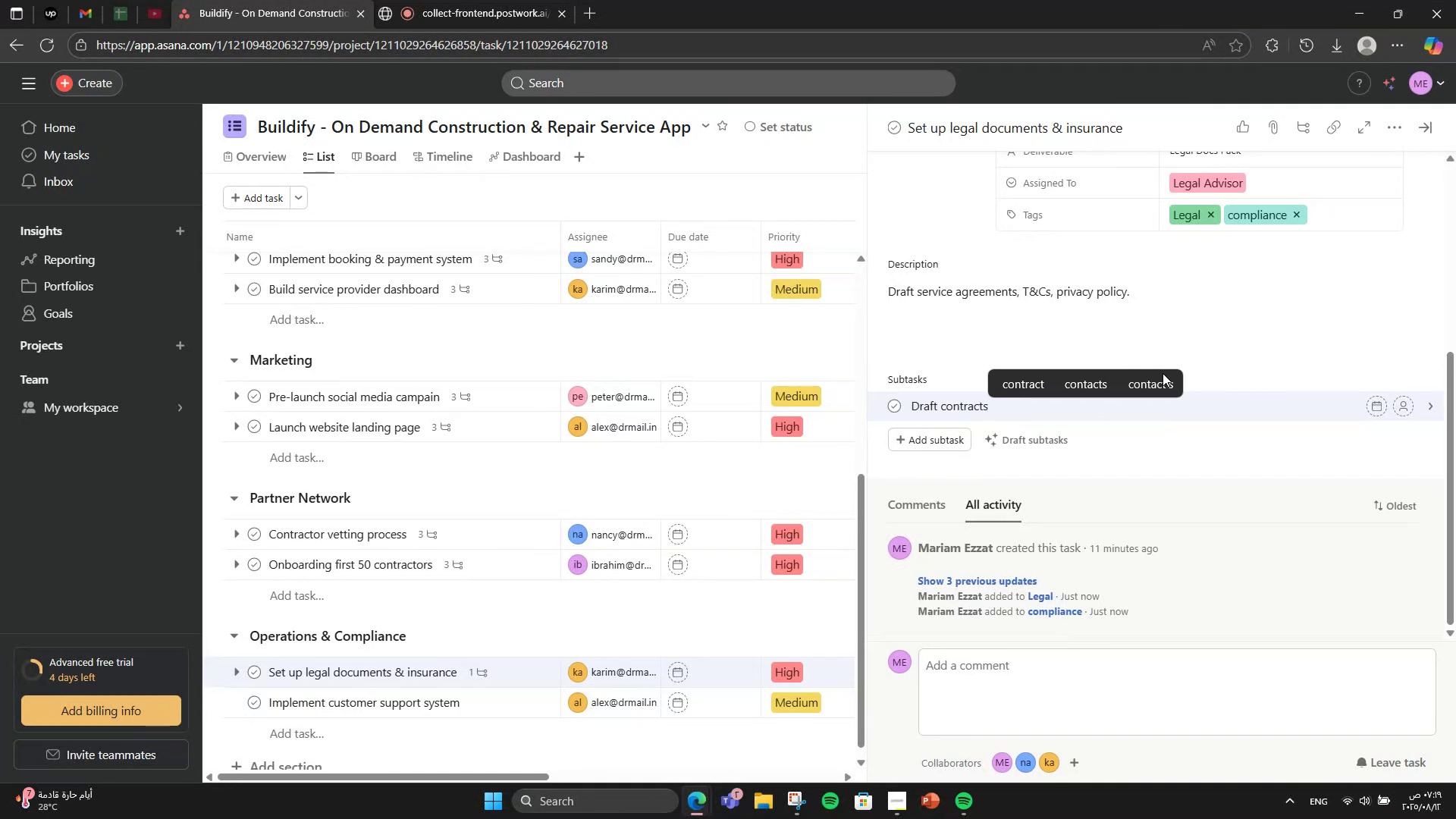 
key(Enter)
 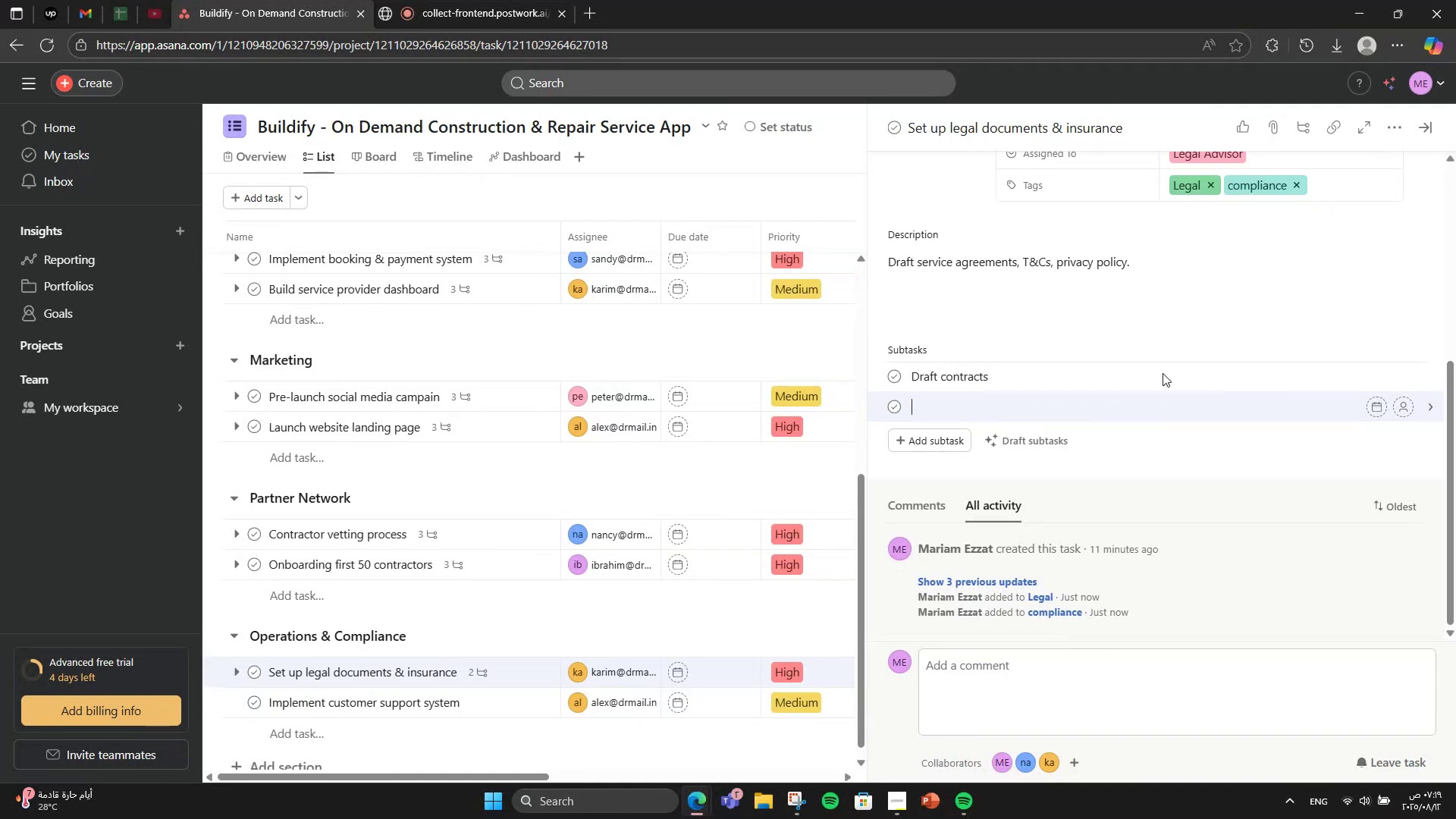 
type(Review insurance )
key(Backspace)
 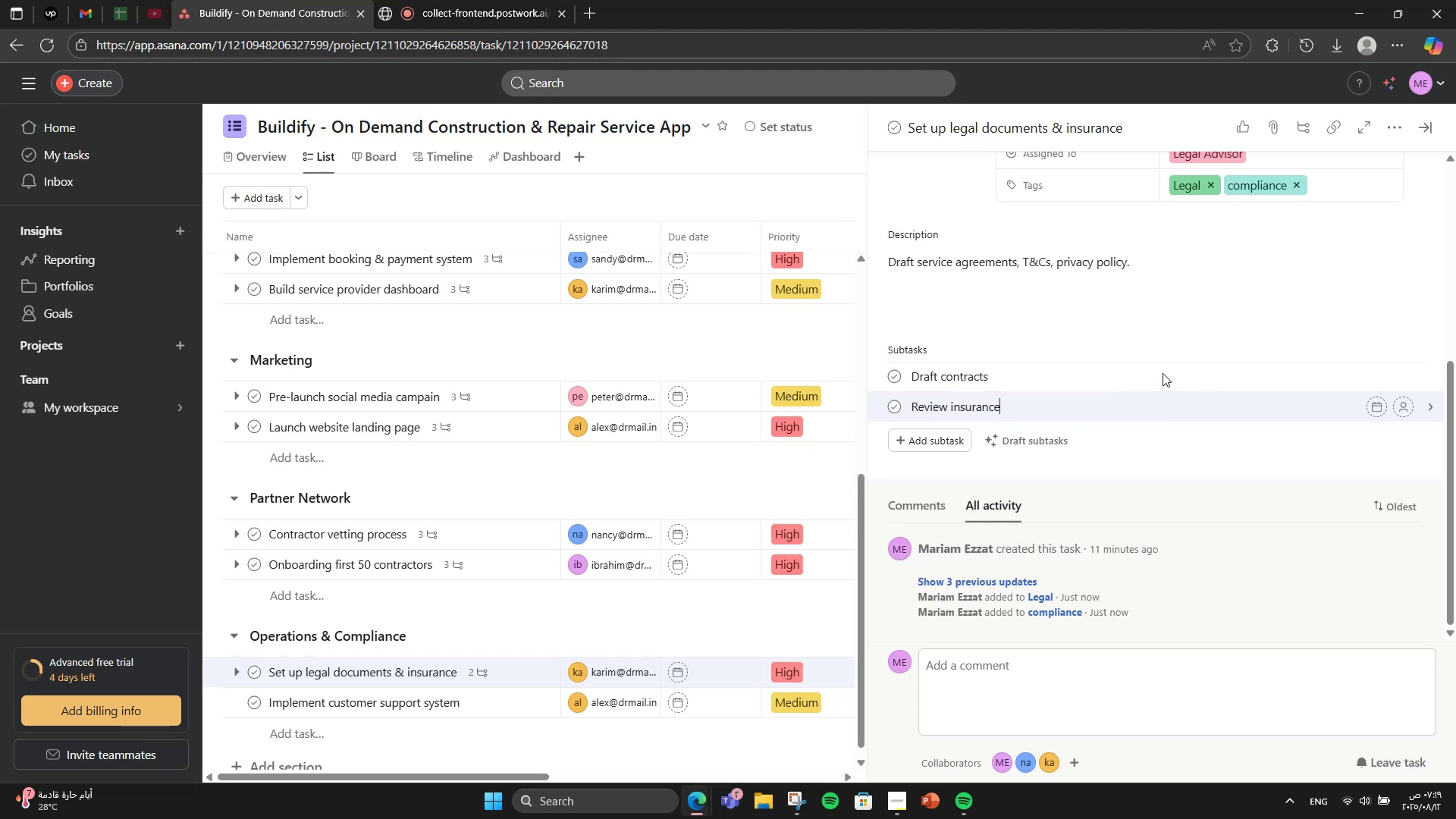 
key(Enter)
 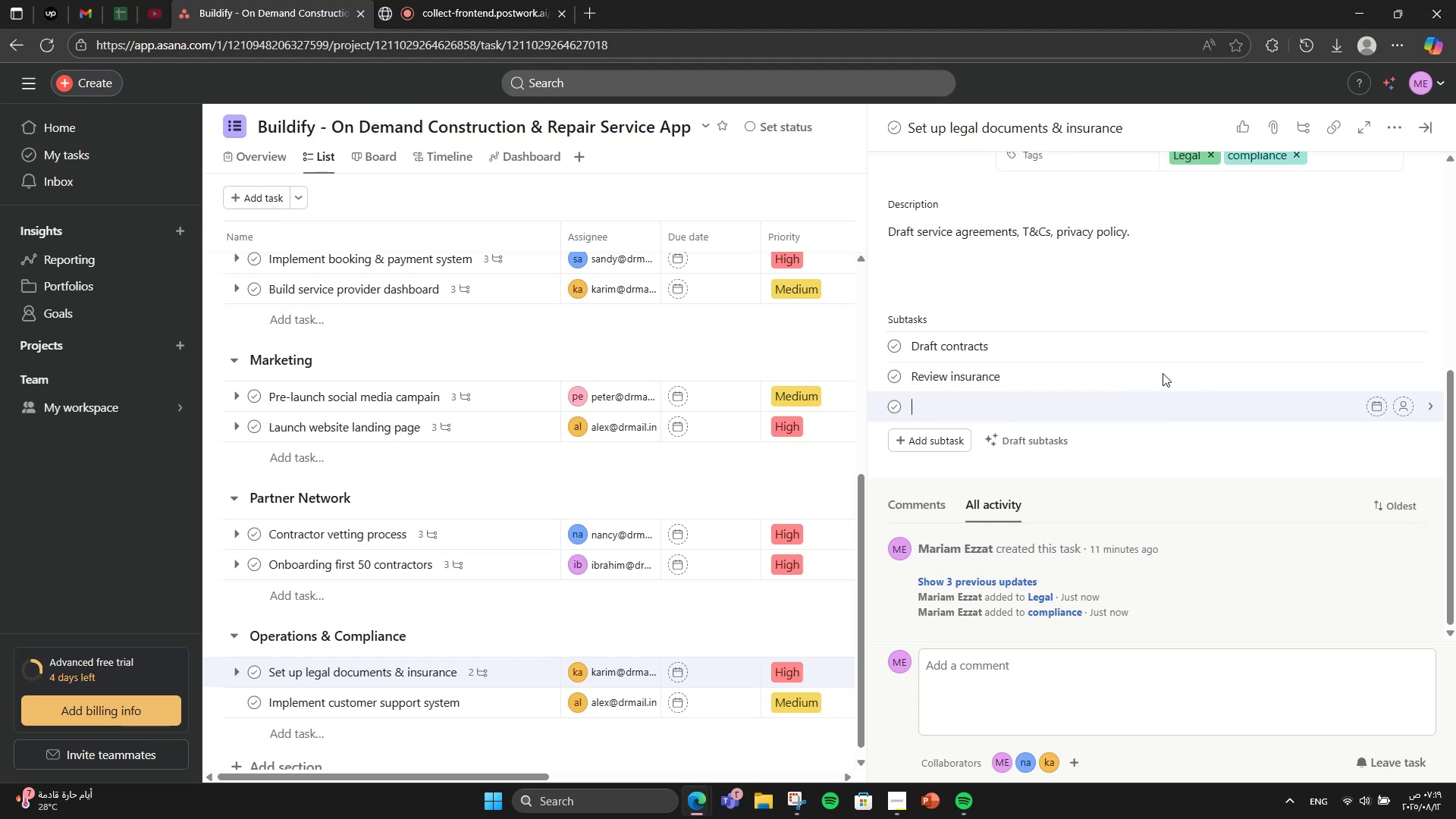 
type(Get approvals)
 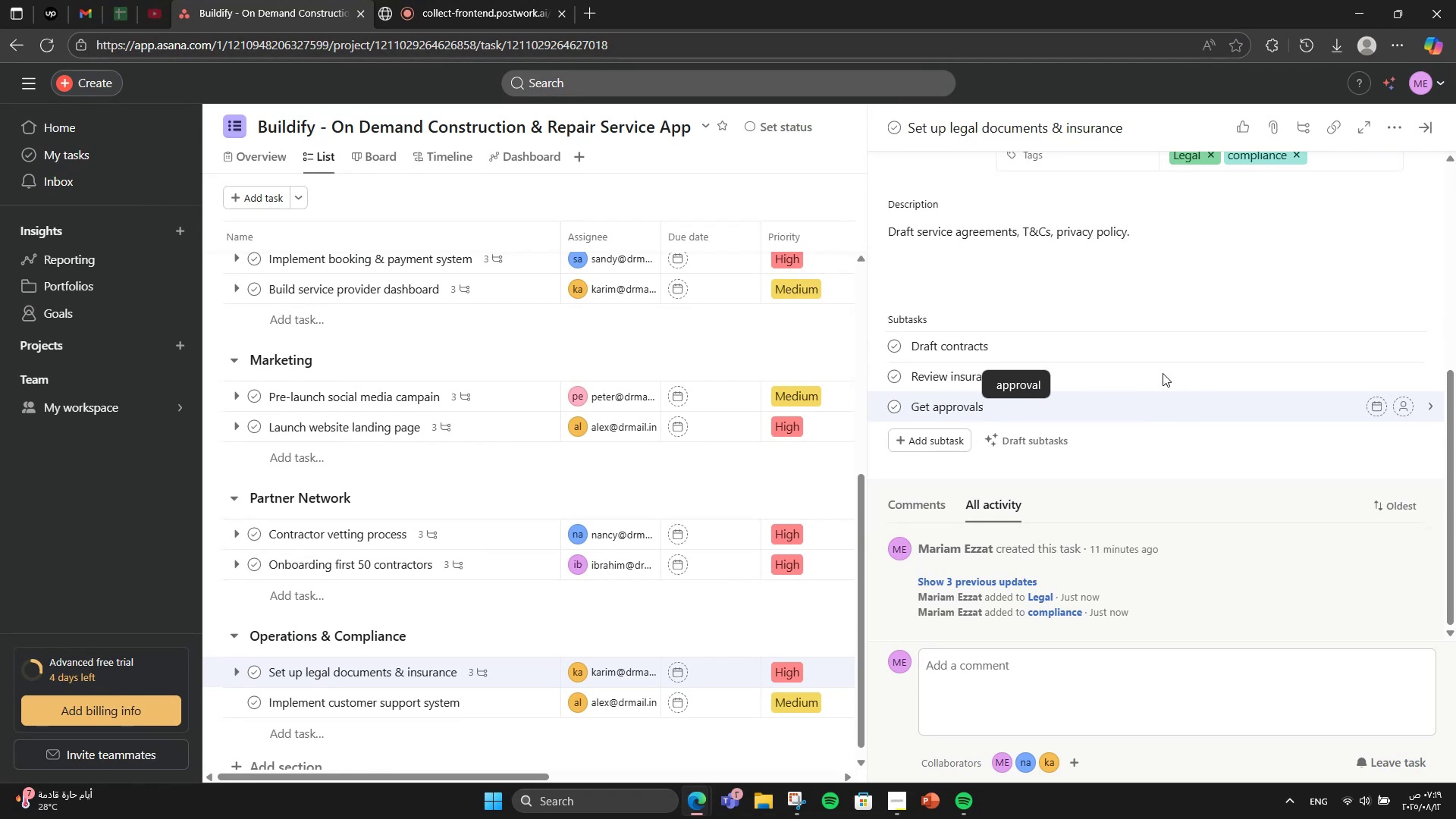 
wait(6.68)
 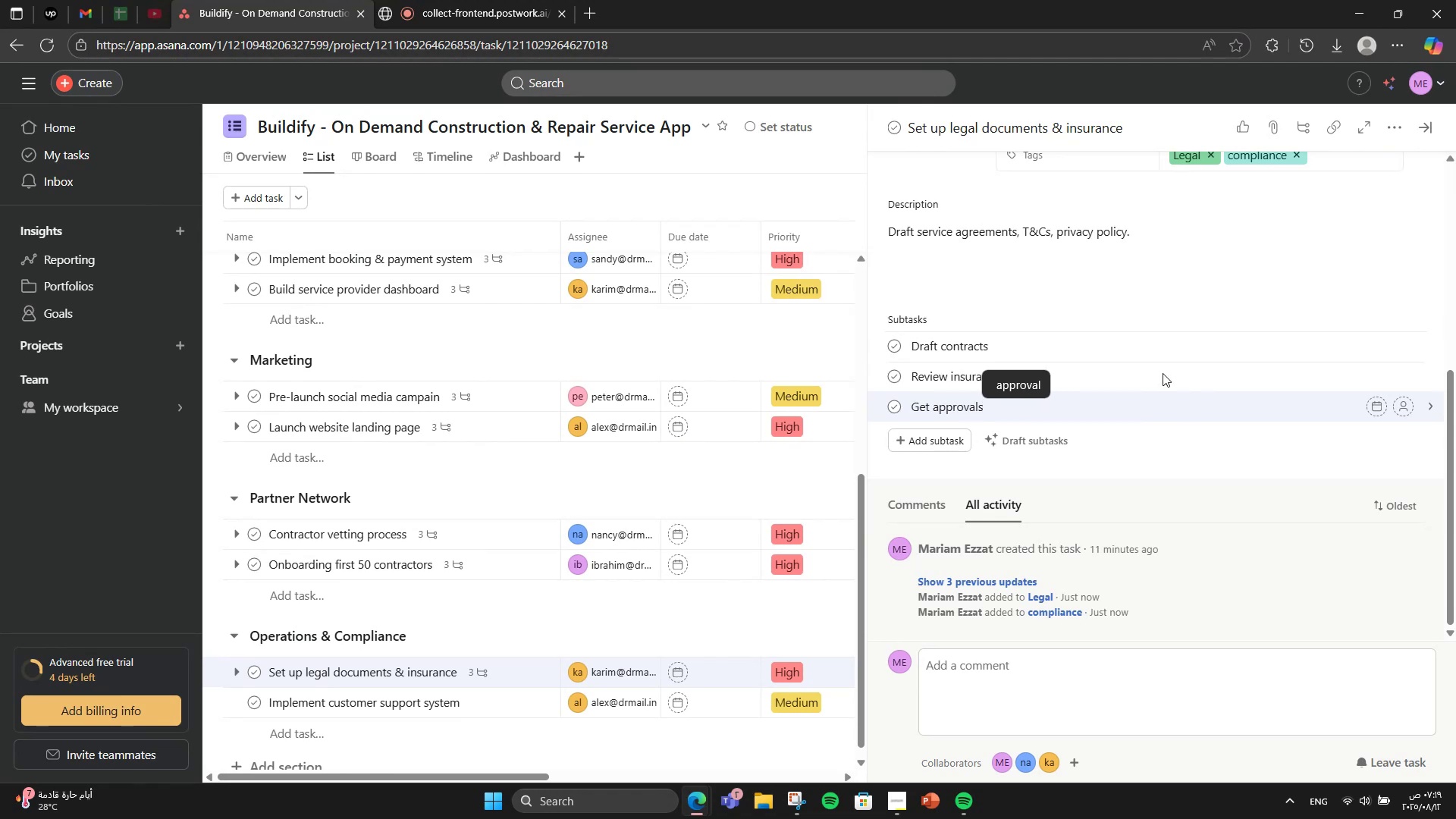 
scroll: coordinate [1140, 364], scroll_direction: up, amount: 6.0
 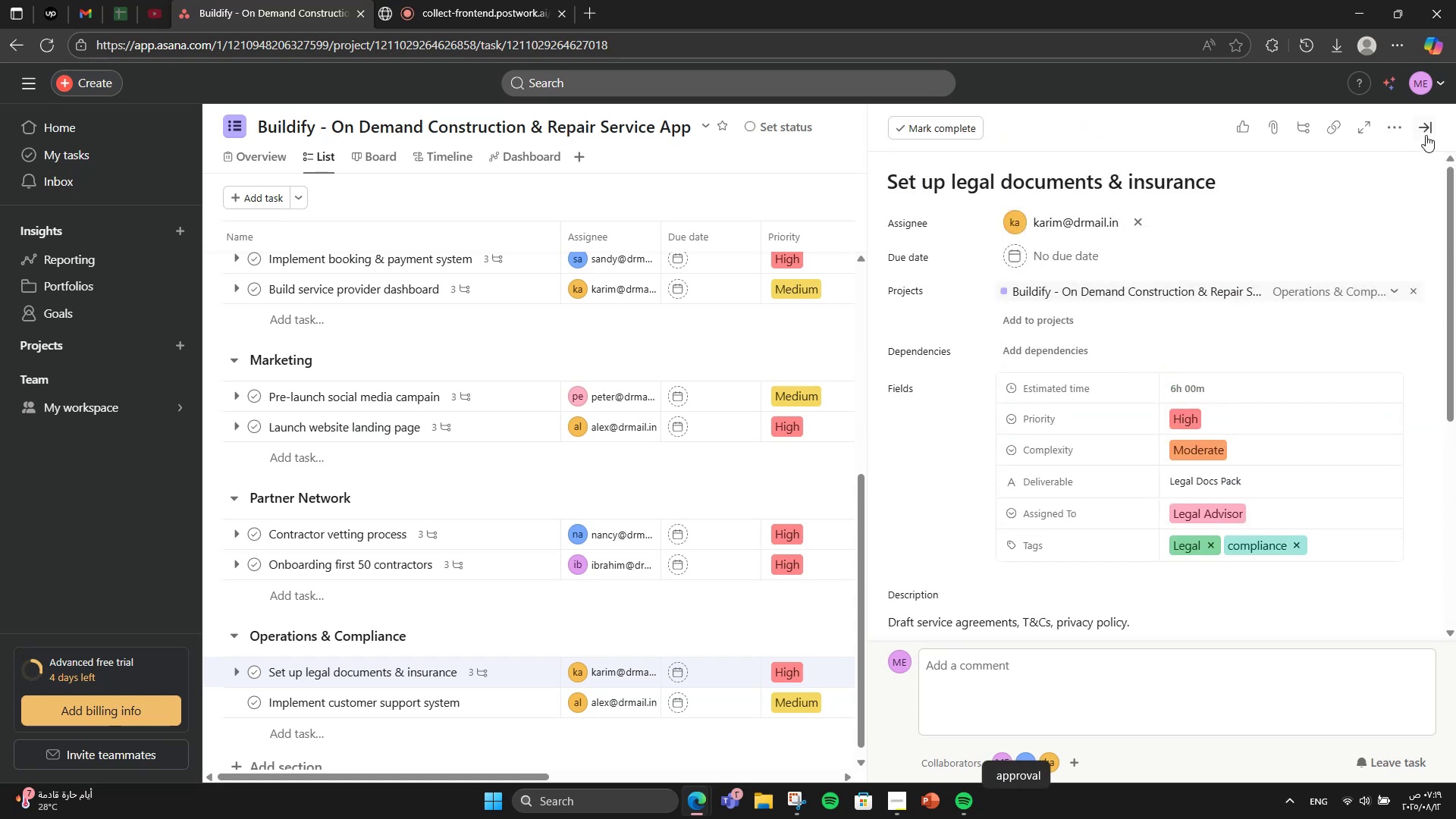 
left_click([1426, 135])
 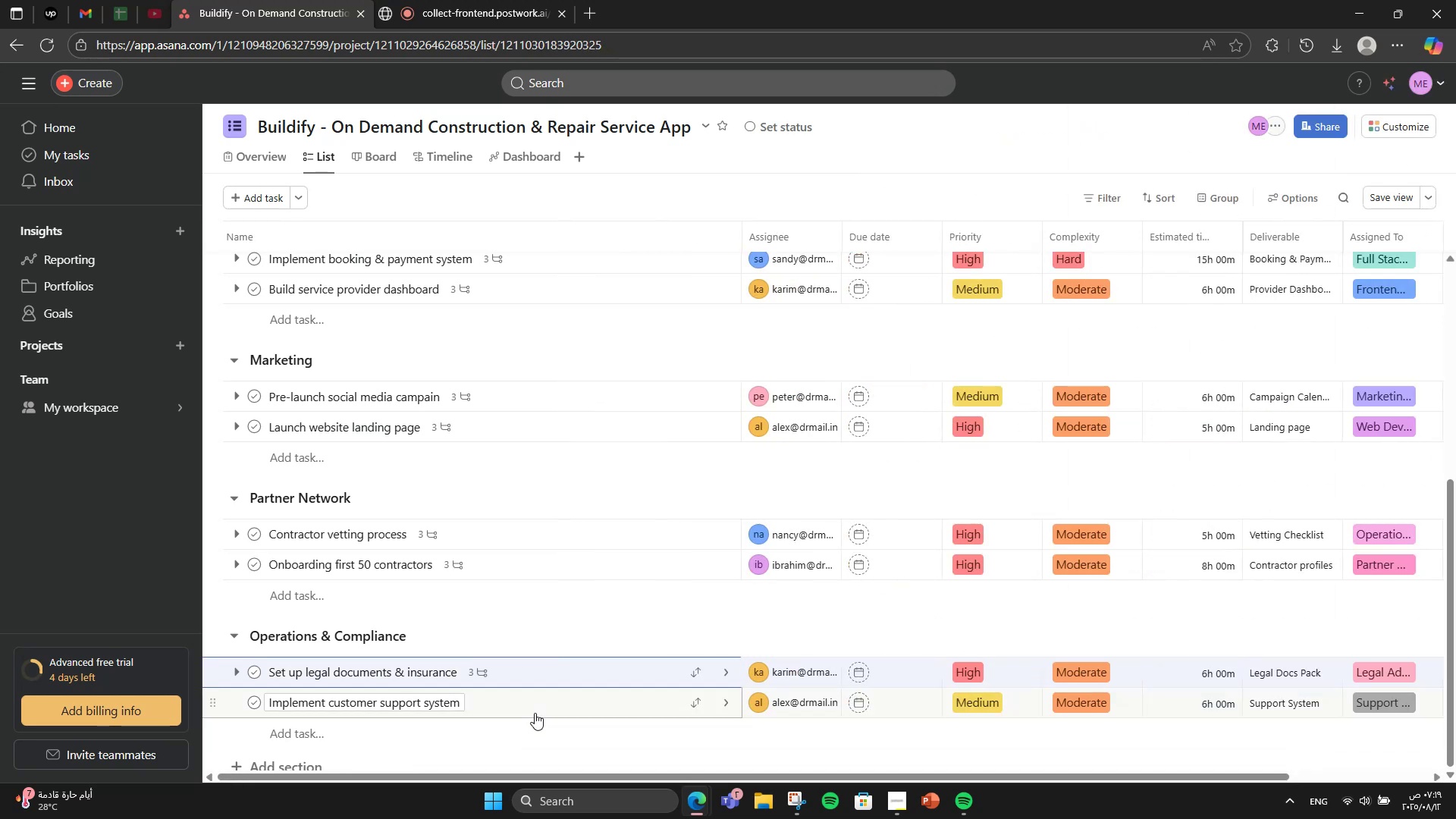 
left_click([535, 713])
 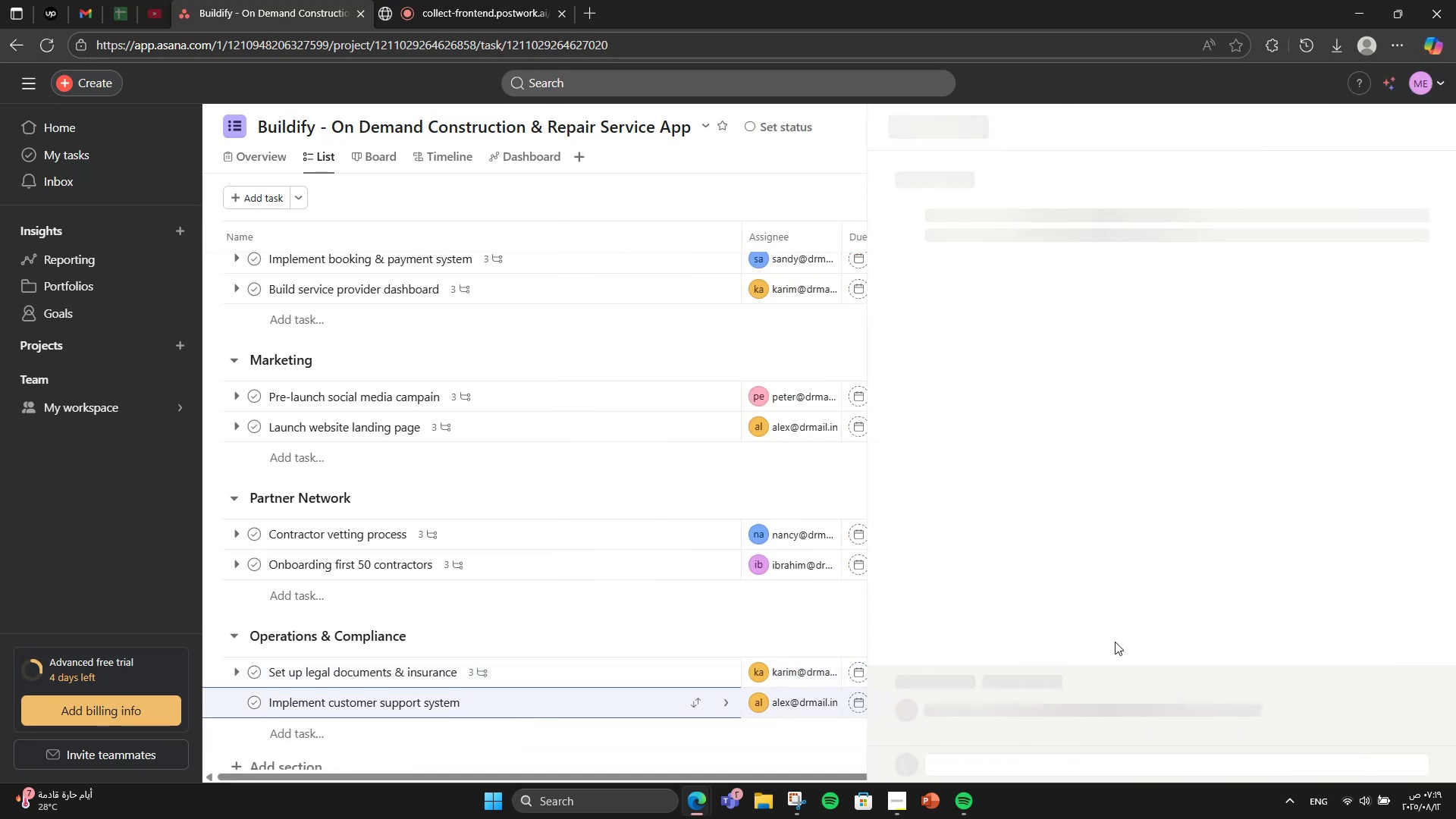 
scroll: coordinate [1115, 640], scroll_direction: down, amount: 4.0
 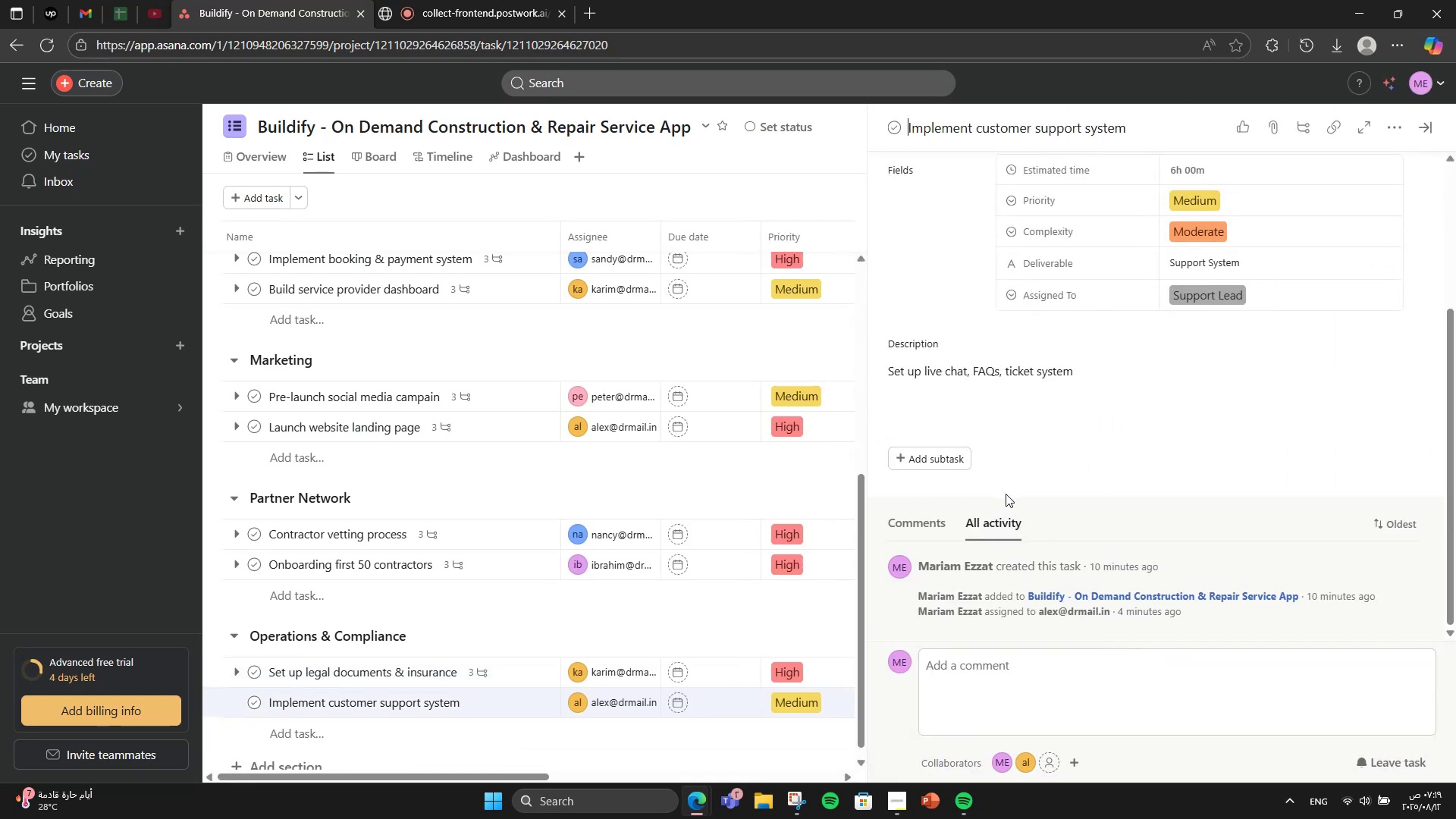 
scroll: coordinate [1005, 494], scroll_direction: up, amount: 3.0
 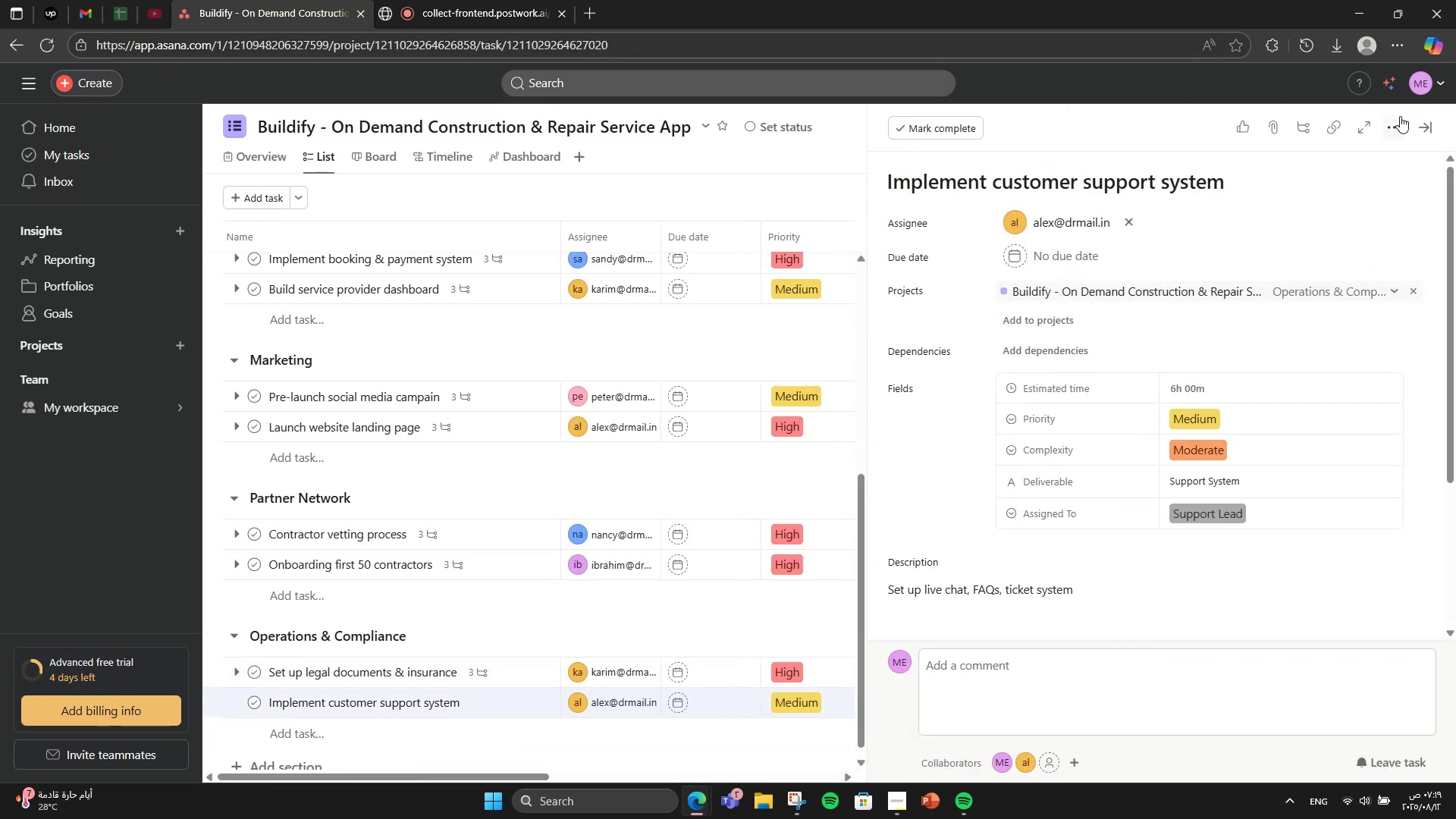 
left_click([1392, 121])
 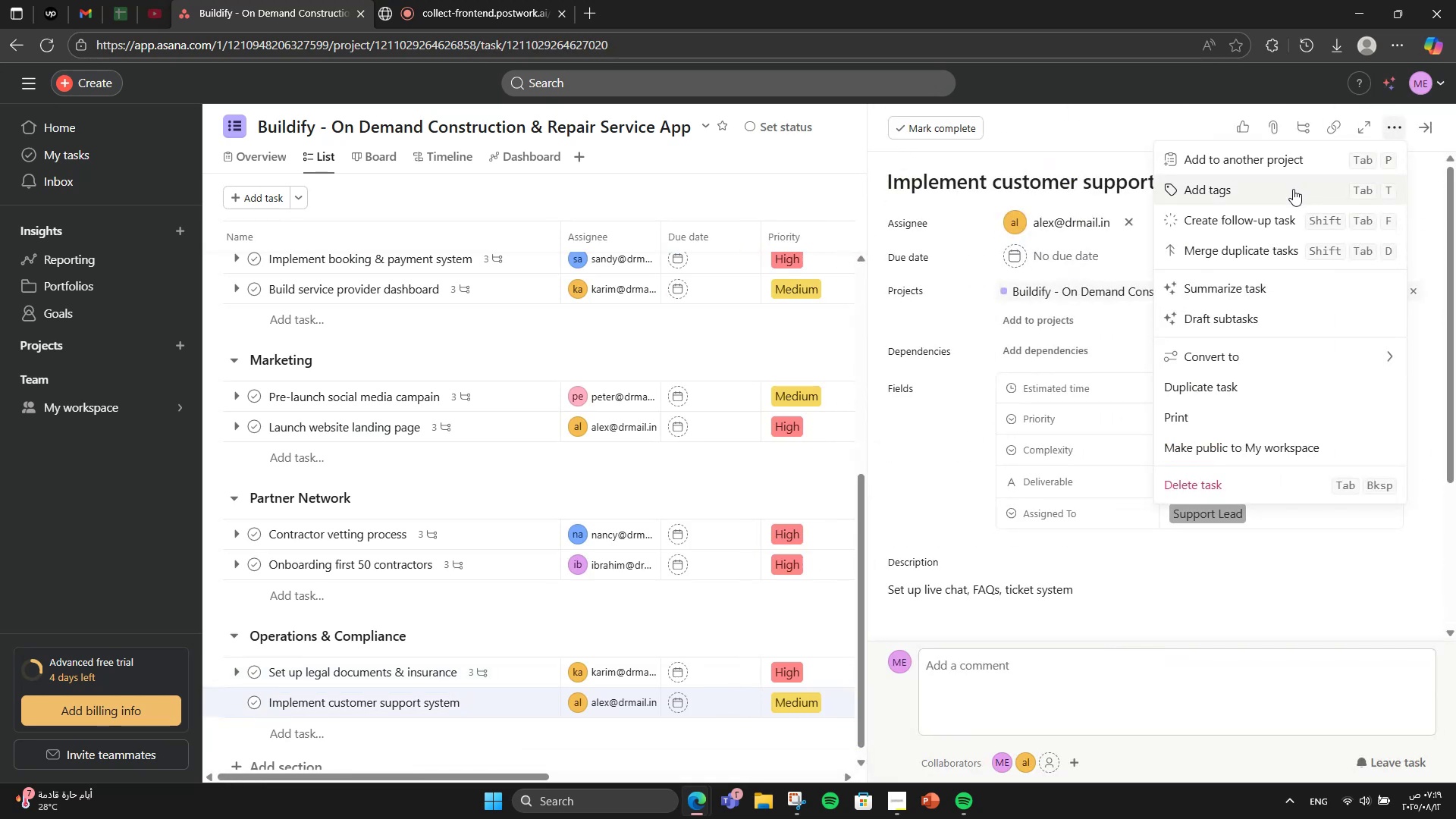 
left_click([1292, 190])
 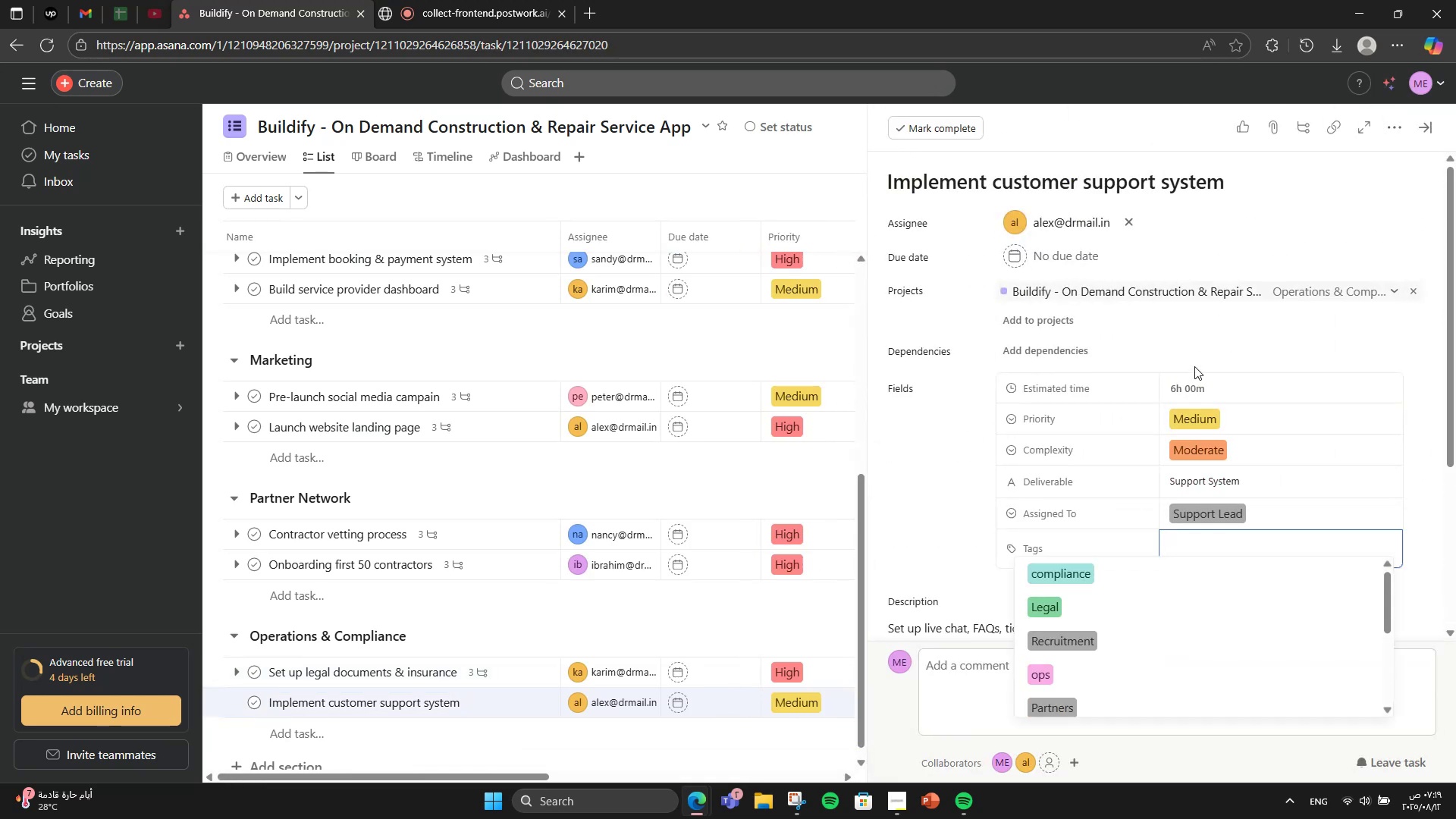 
type(supp)
 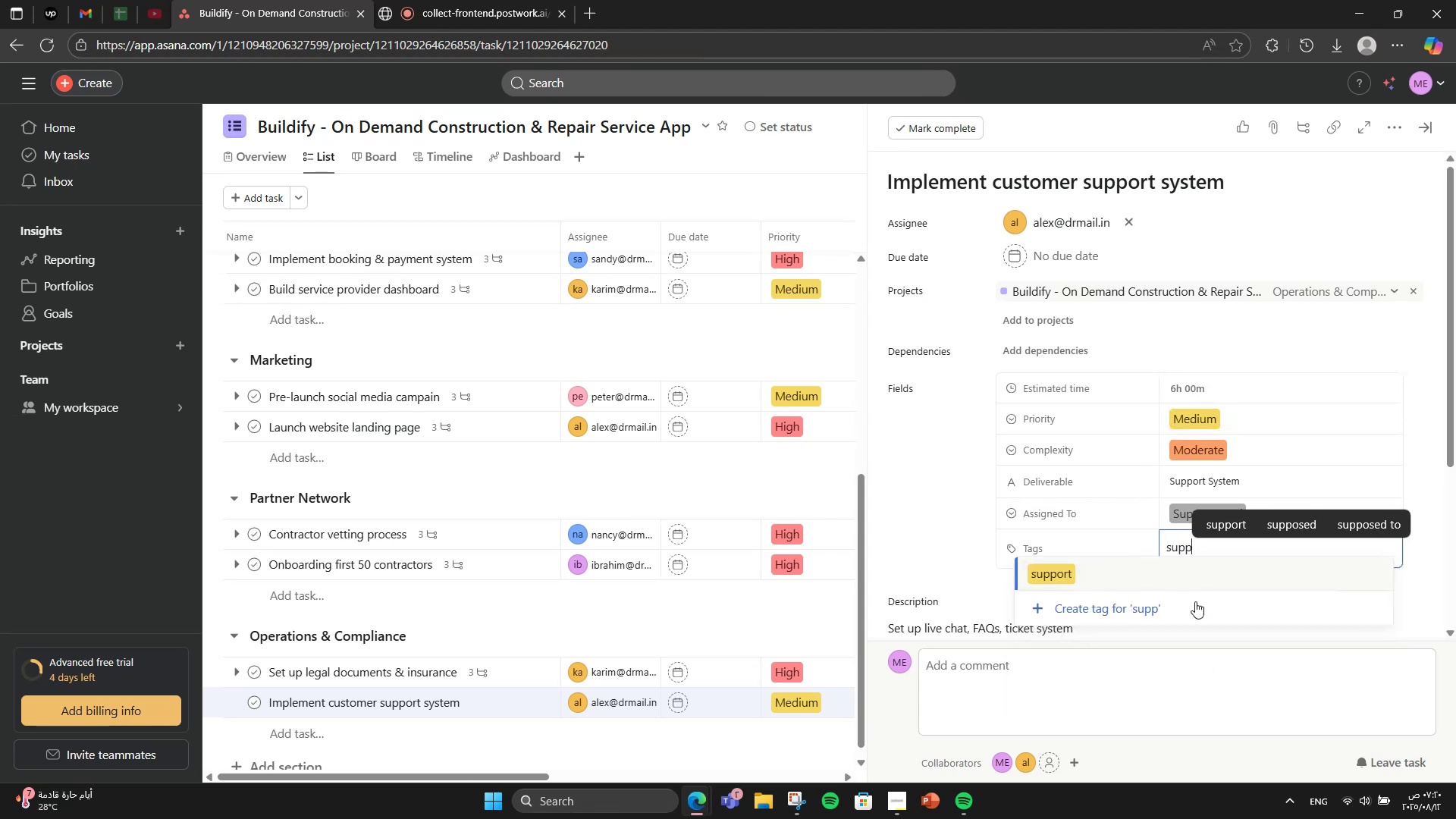 
left_click([1219, 587])
 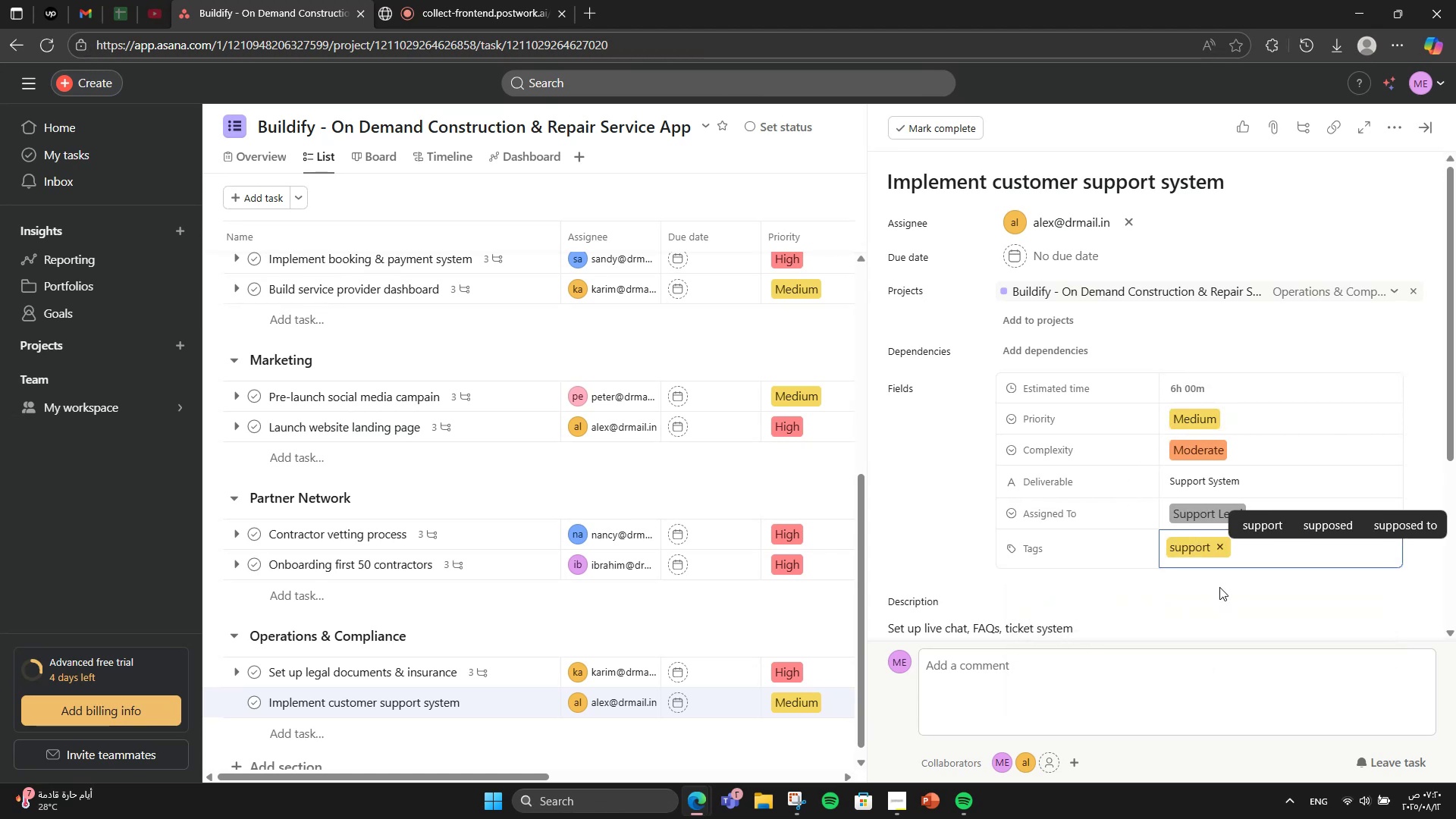 
type(cust)
 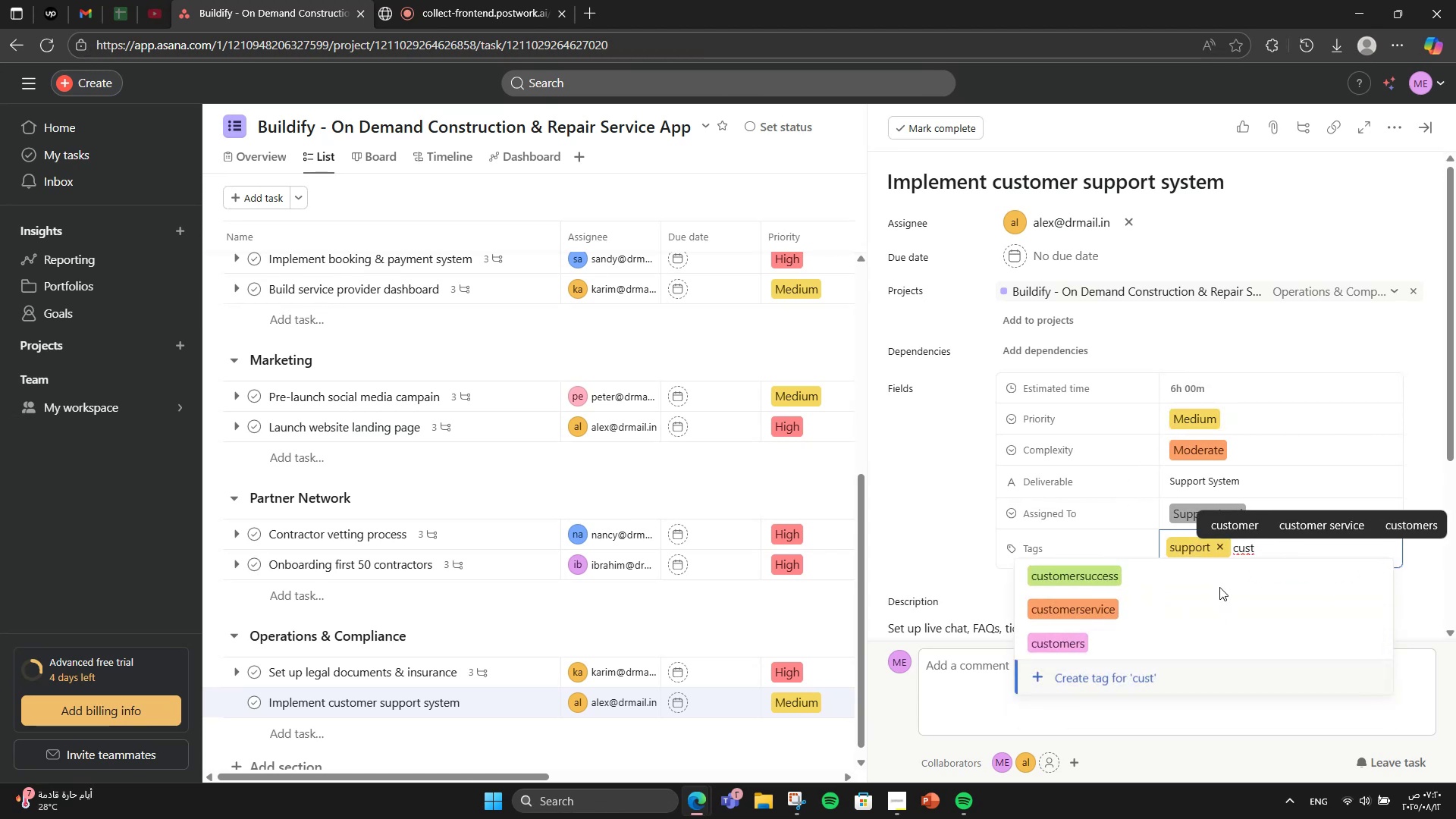 
left_click([1178, 641])
 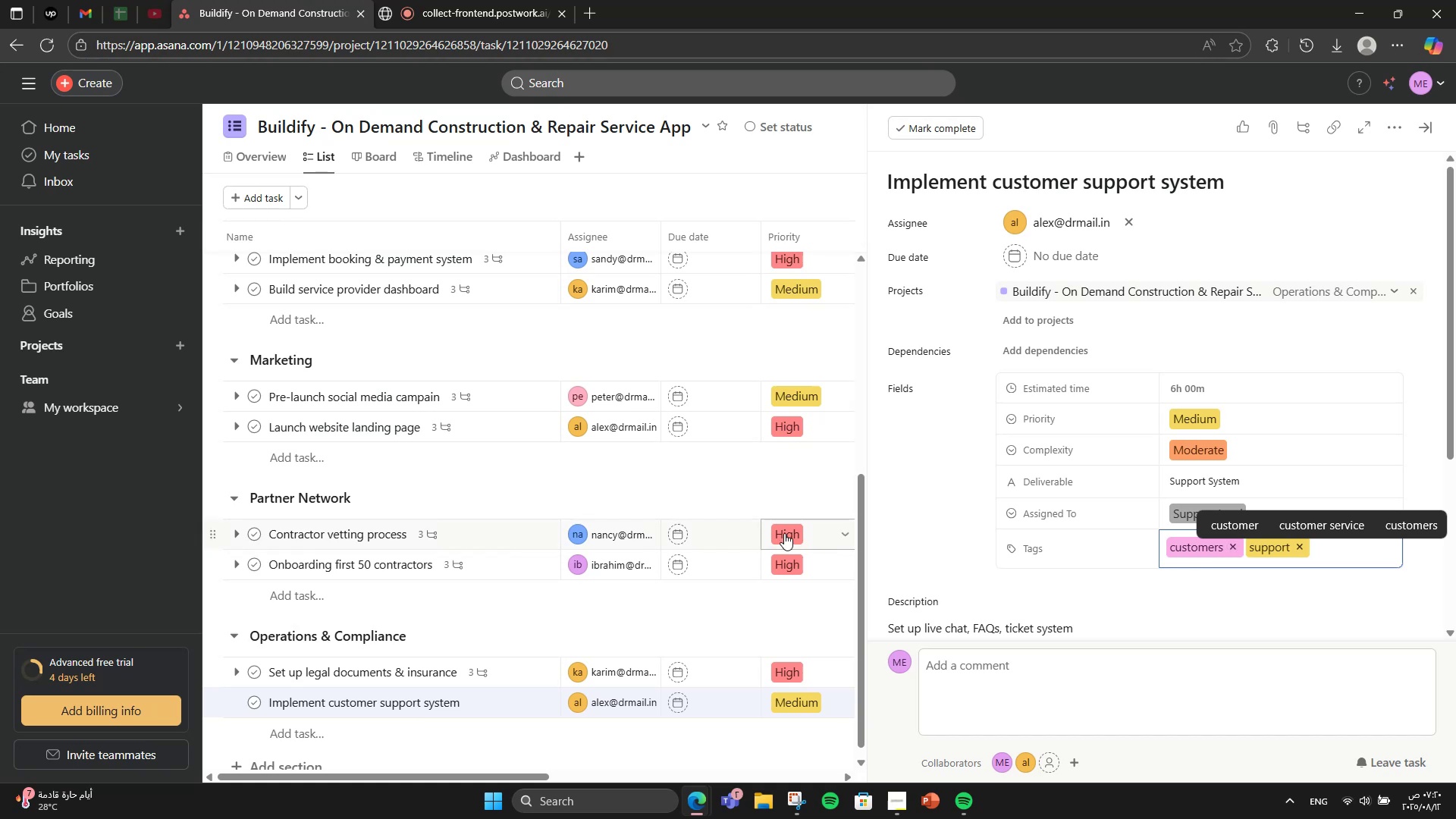 
scroll: coordinate [935, 503], scroll_direction: down, amount: 3.0
 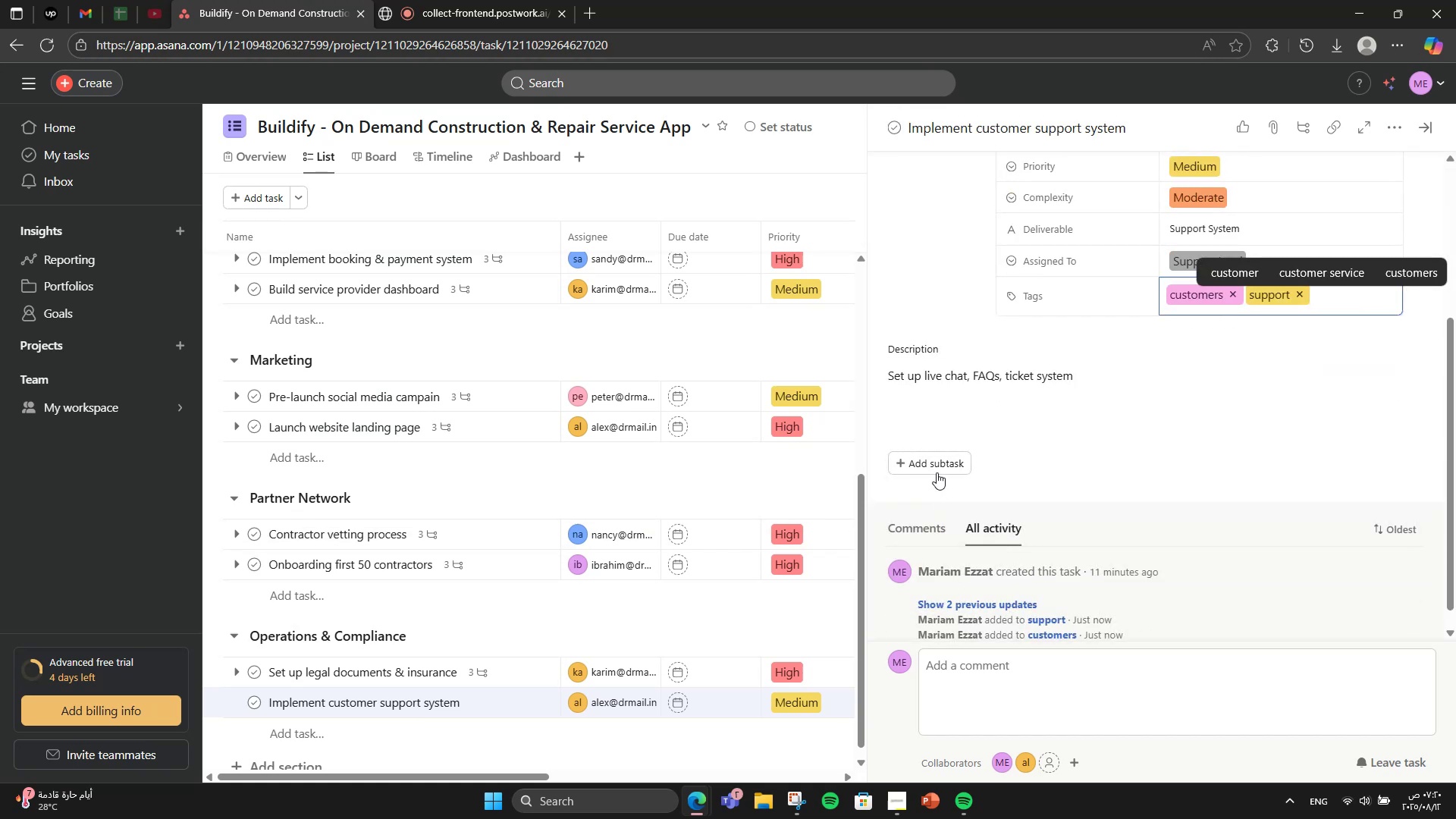 
left_click([937, 468])
 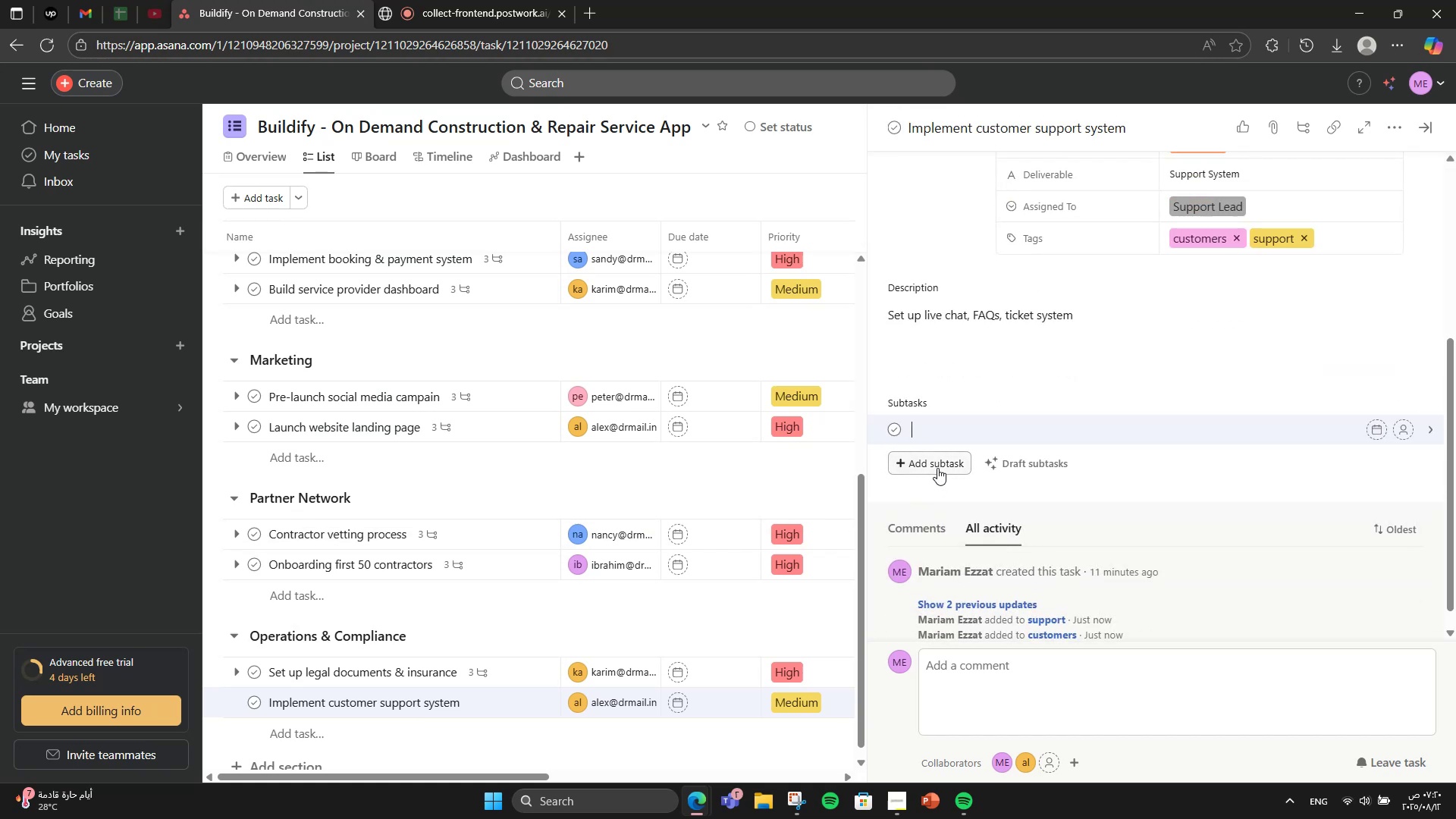 
type(Choosse )
key(Backspace)
key(Backspace)
key(Backspace)
type(e platform)
 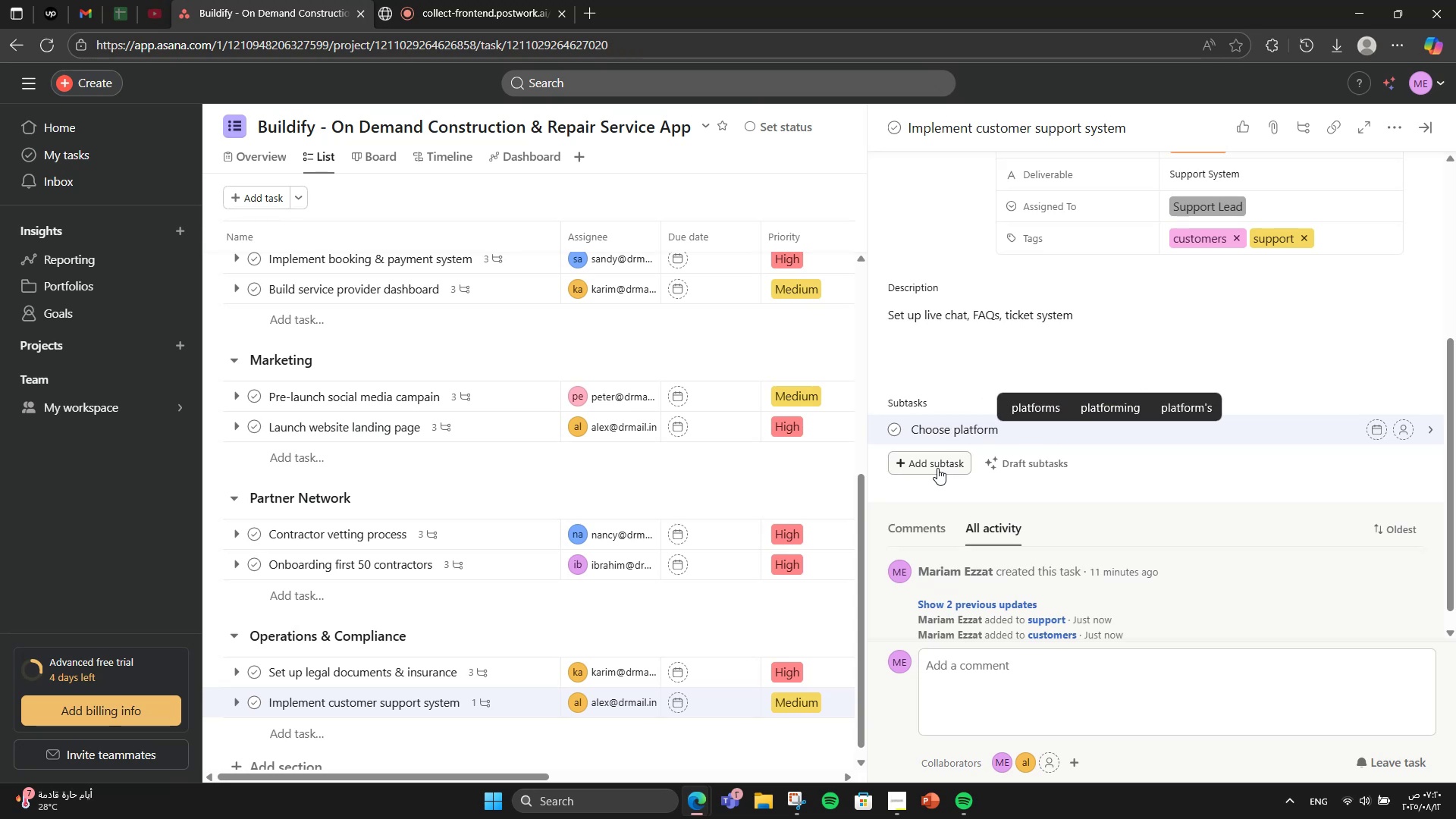 
key(Enter)
 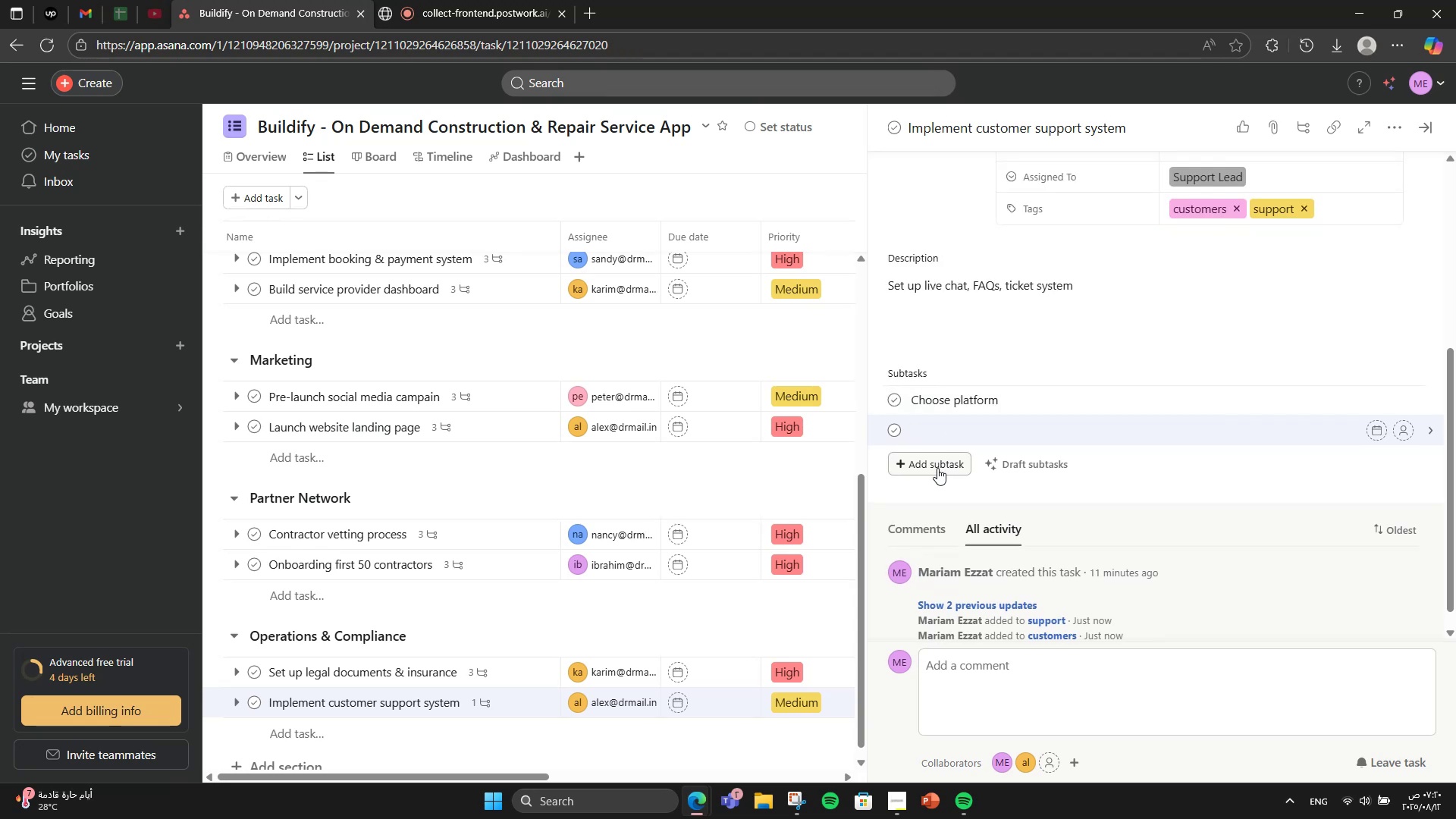 
type(CC)
key(Backspace)
type(onfigure)
 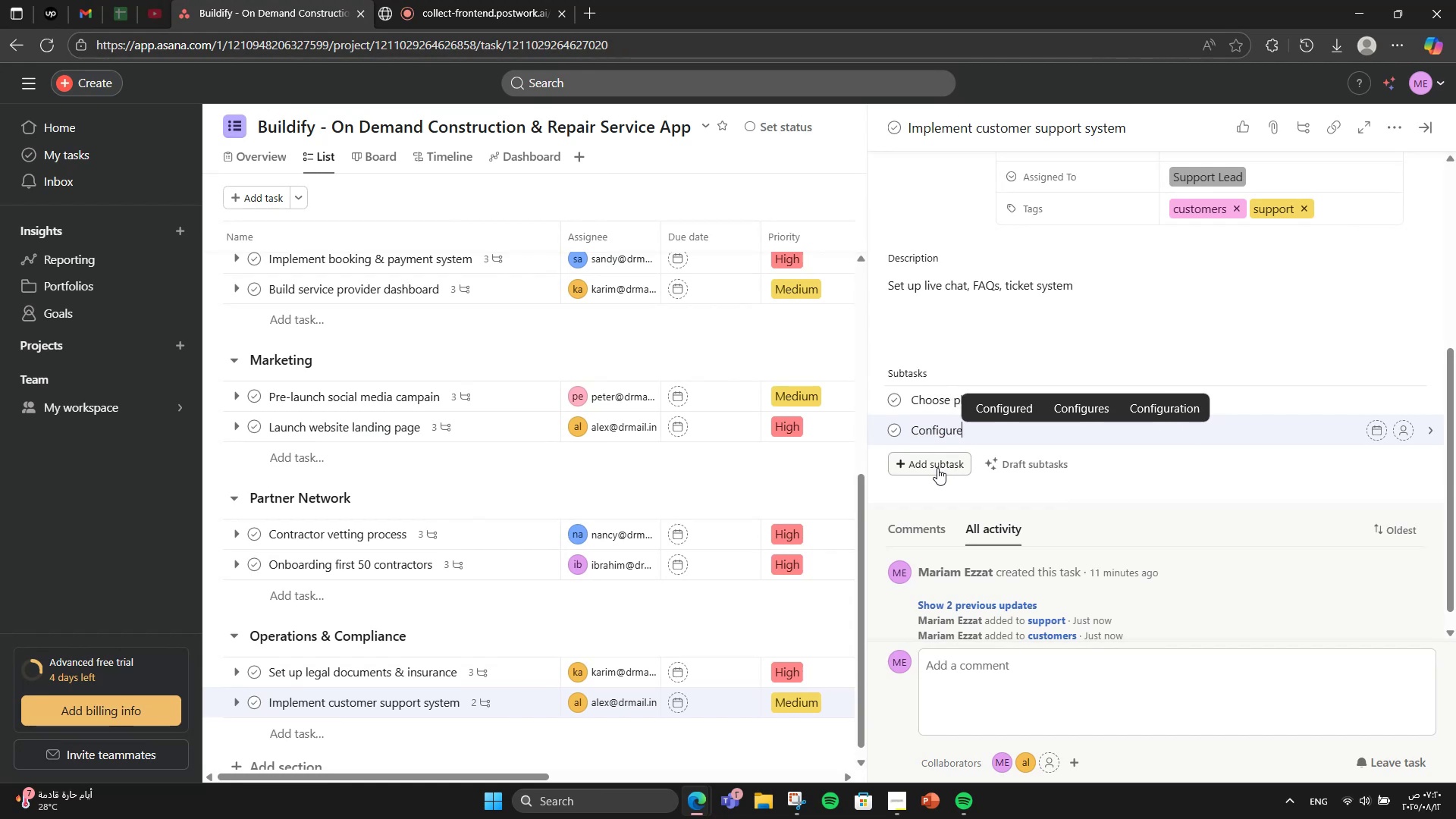 
key(Enter)
 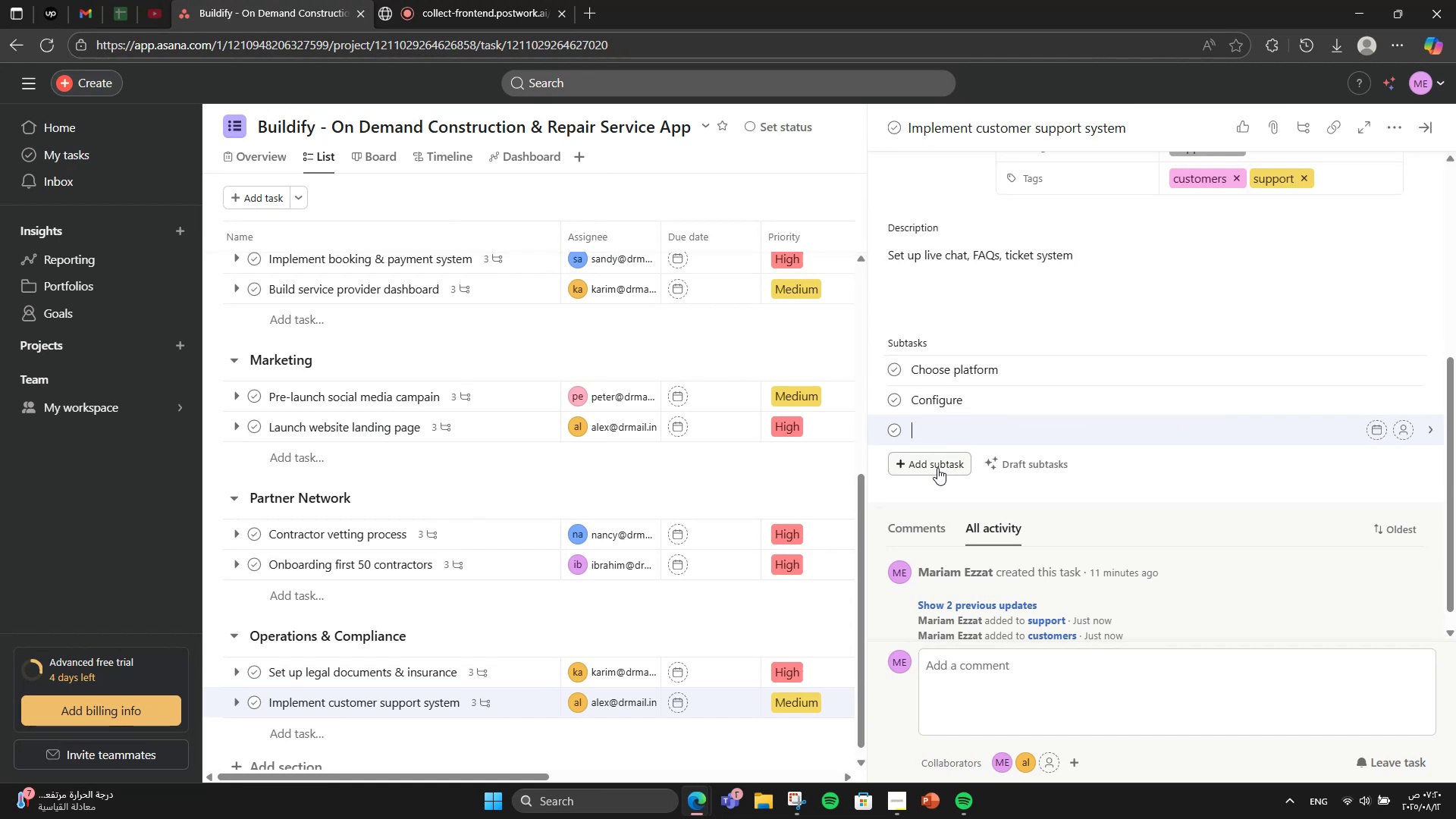 
type(TR)
key(Backspace)
type(rain Team)
 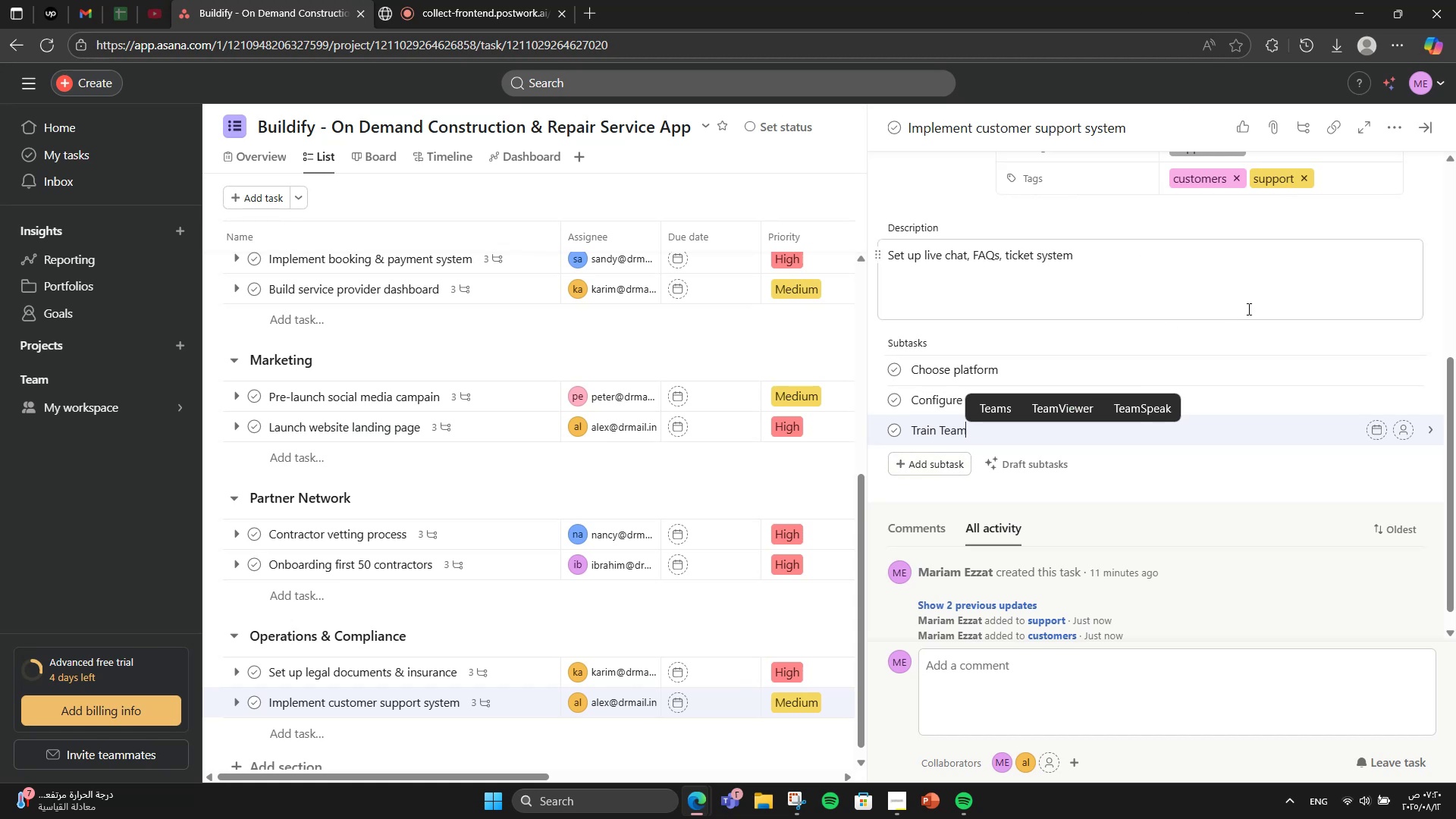 
left_click([655, 340])
 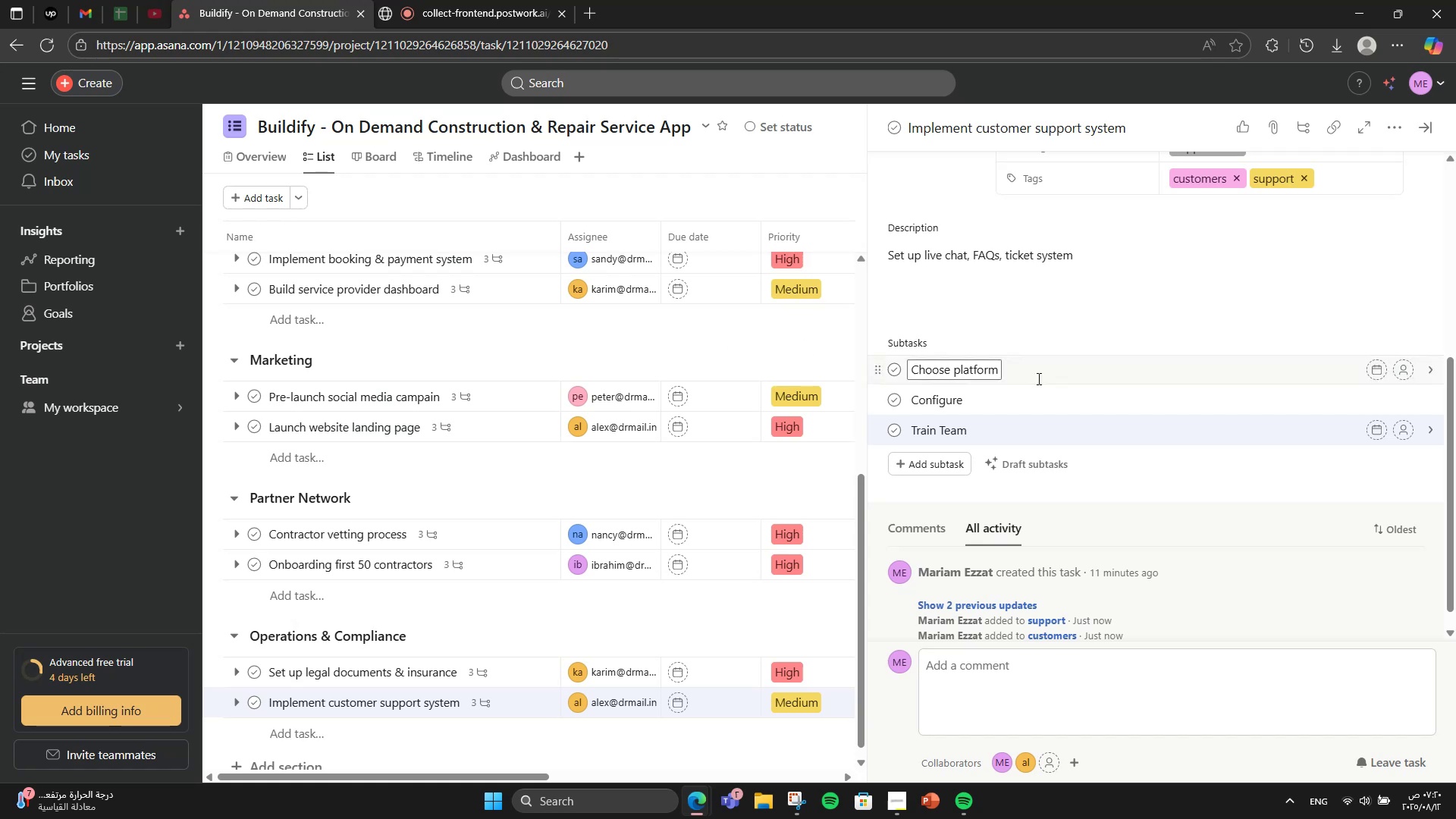 
scroll: coordinate [1329, 441], scroll_direction: down, amount: 3.0
 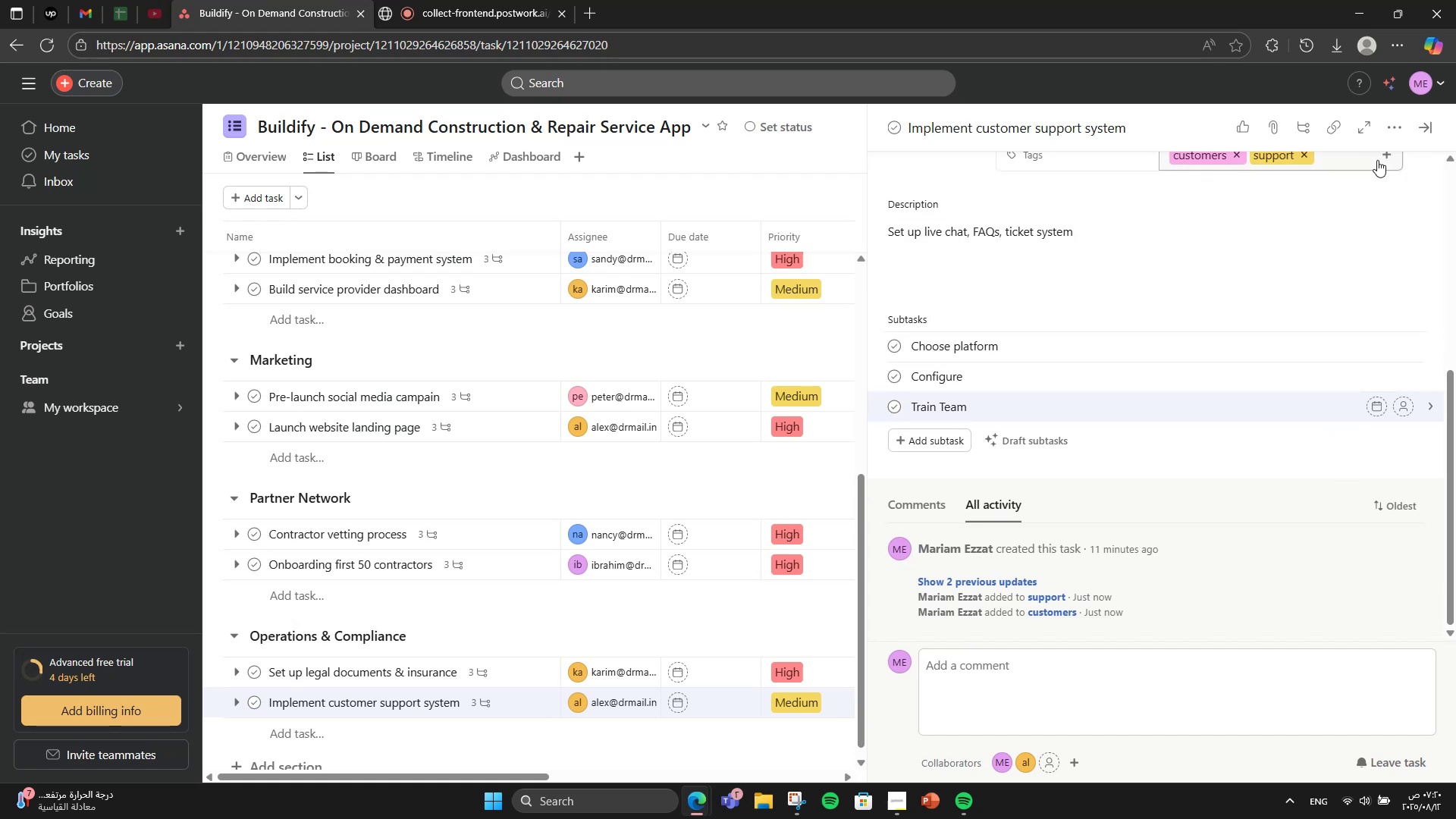 
scroll: coordinate [1440, 202], scroll_direction: up, amount: 3.0
 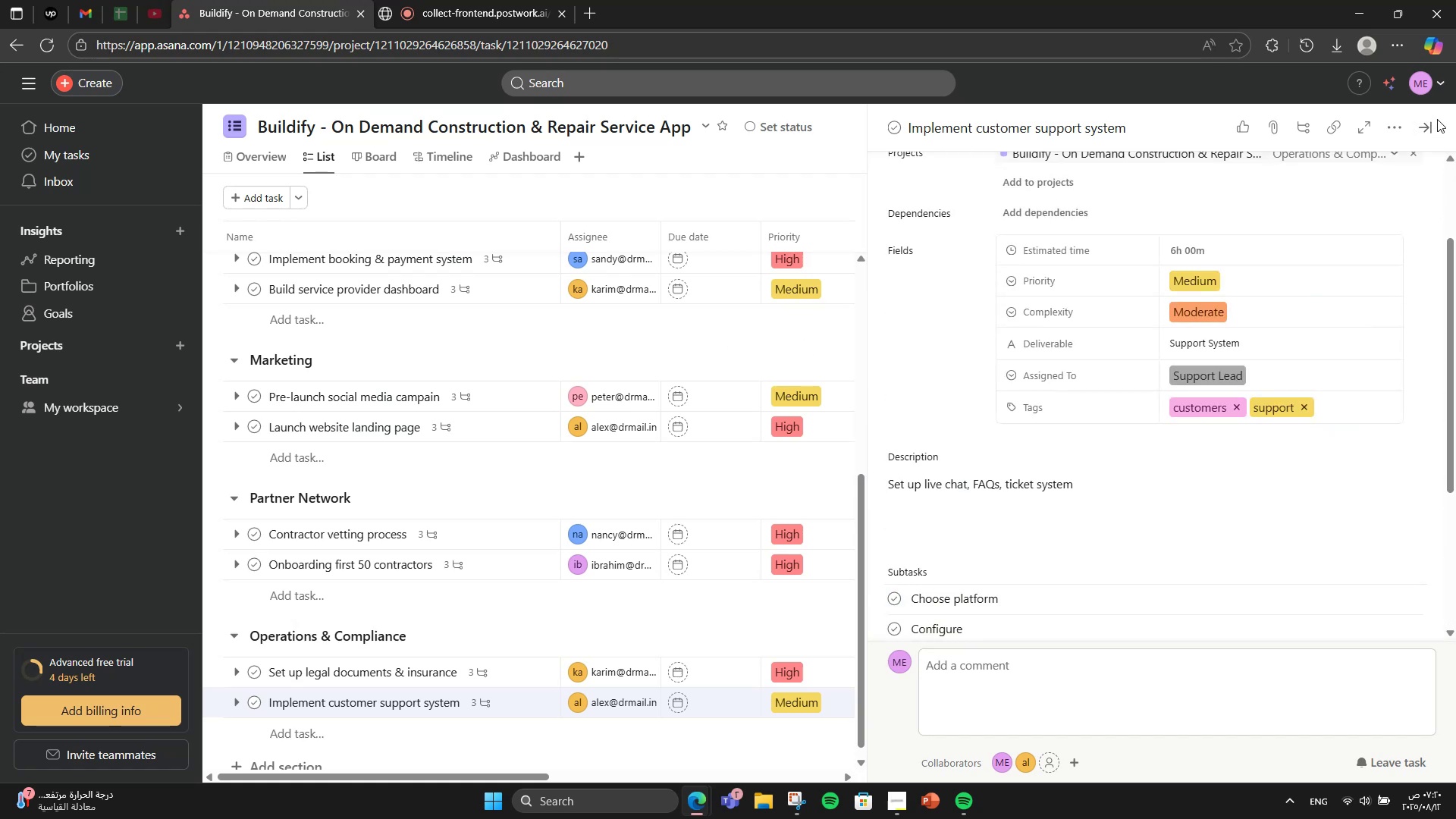 
left_click([1429, 123])
 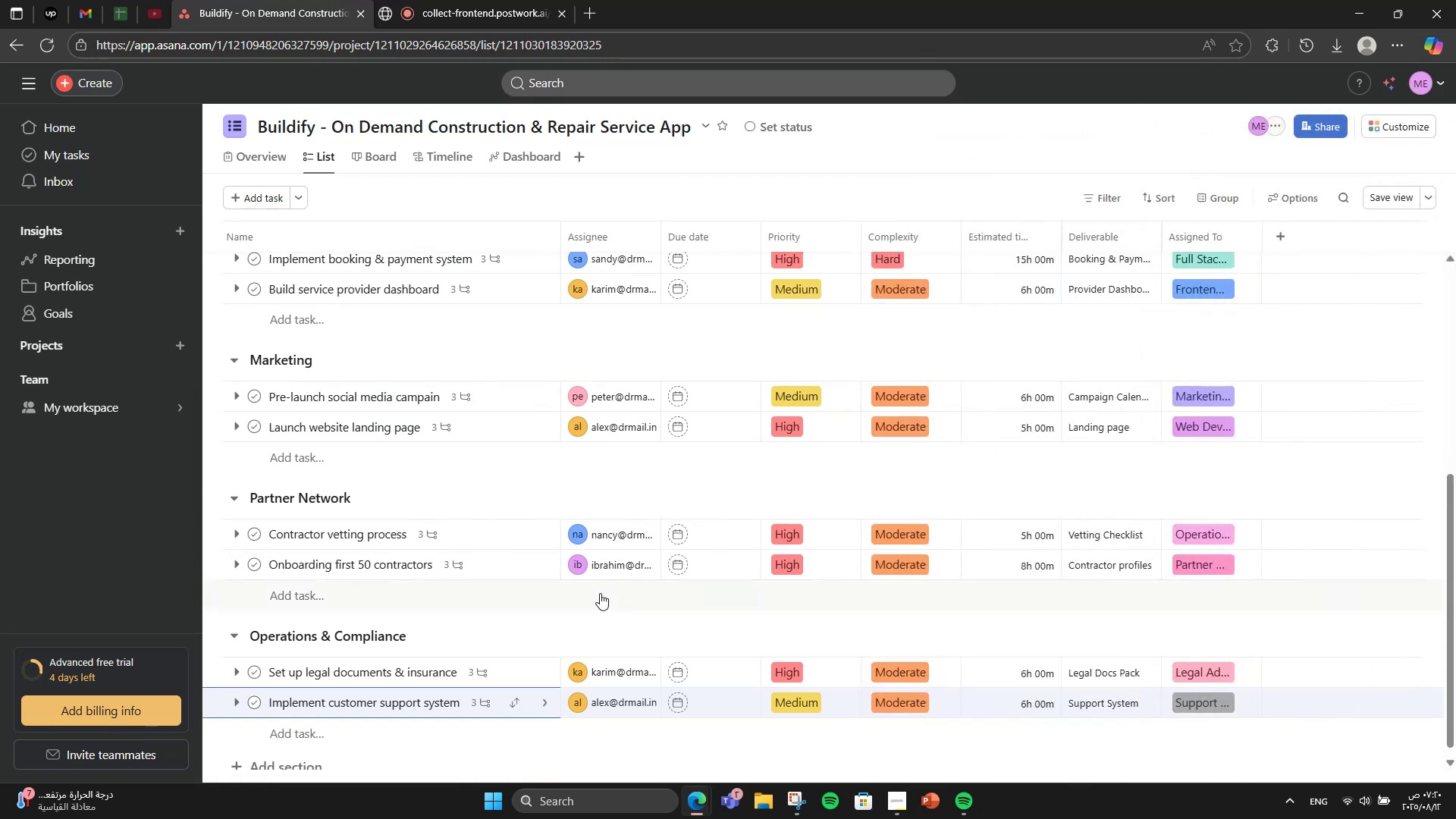 
scroll: coordinate [607, 620], scroll_direction: up, amount: 8.0
 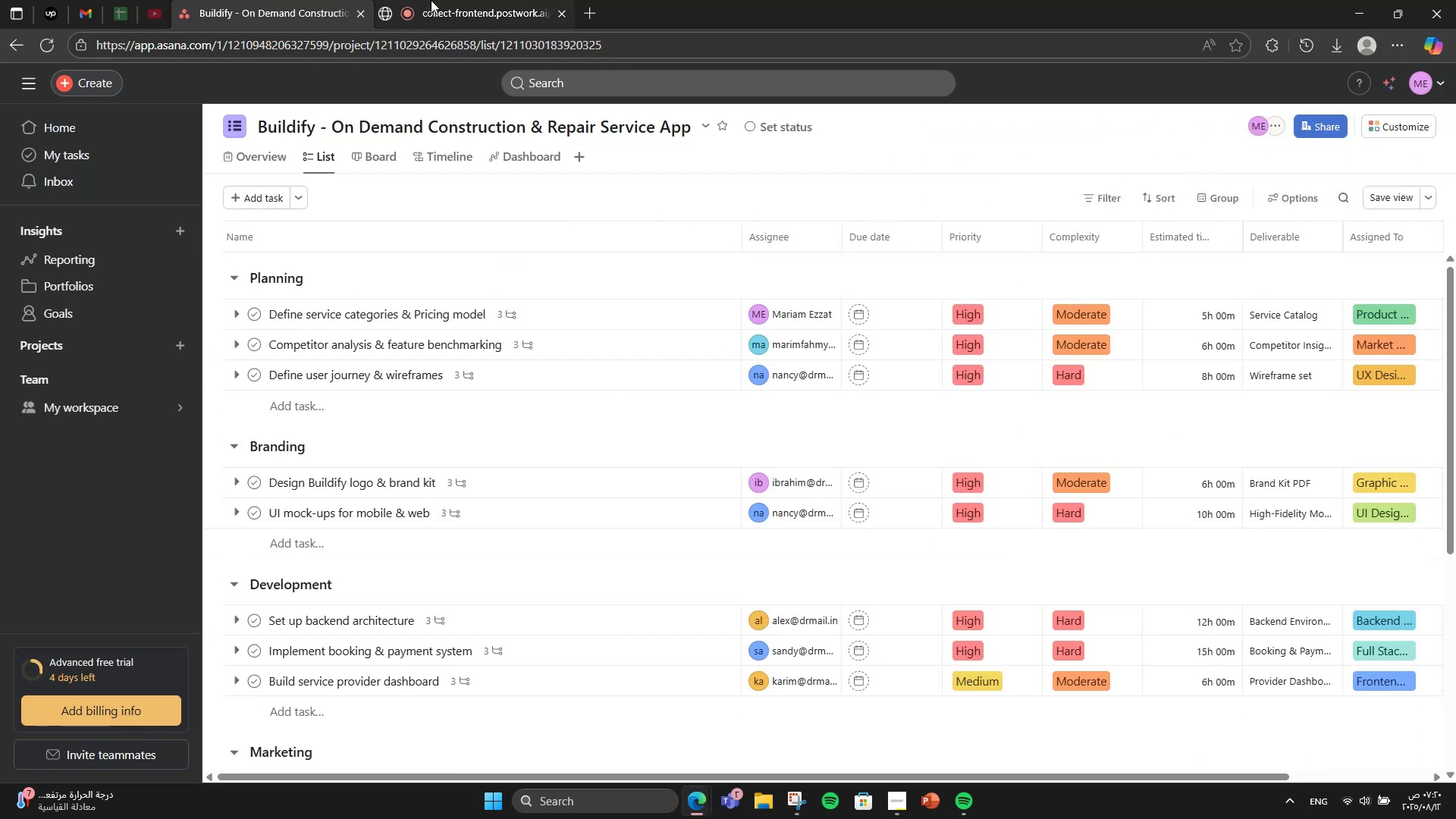 
left_click([432, 0])
 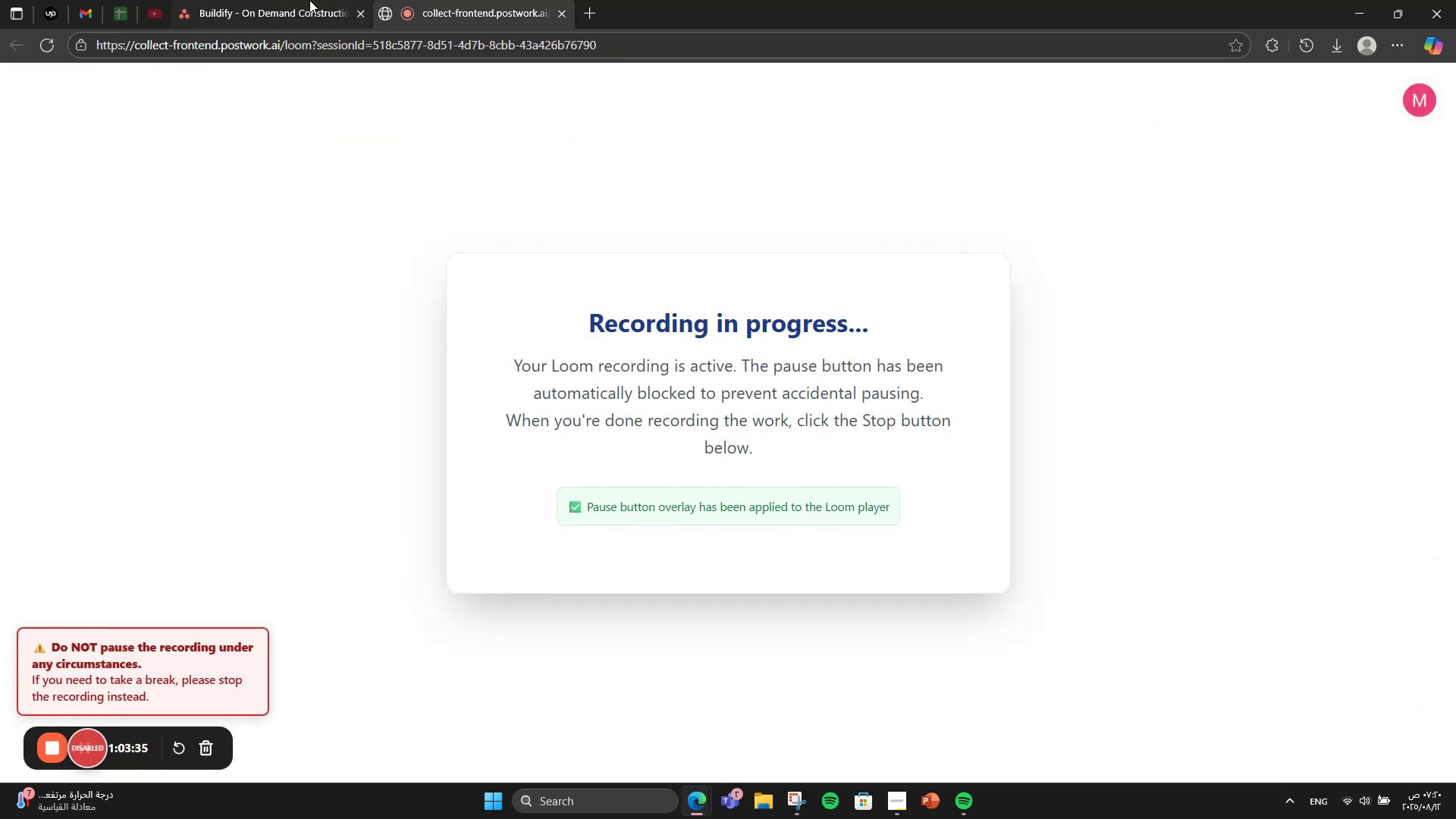 
left_click([309, 0])
 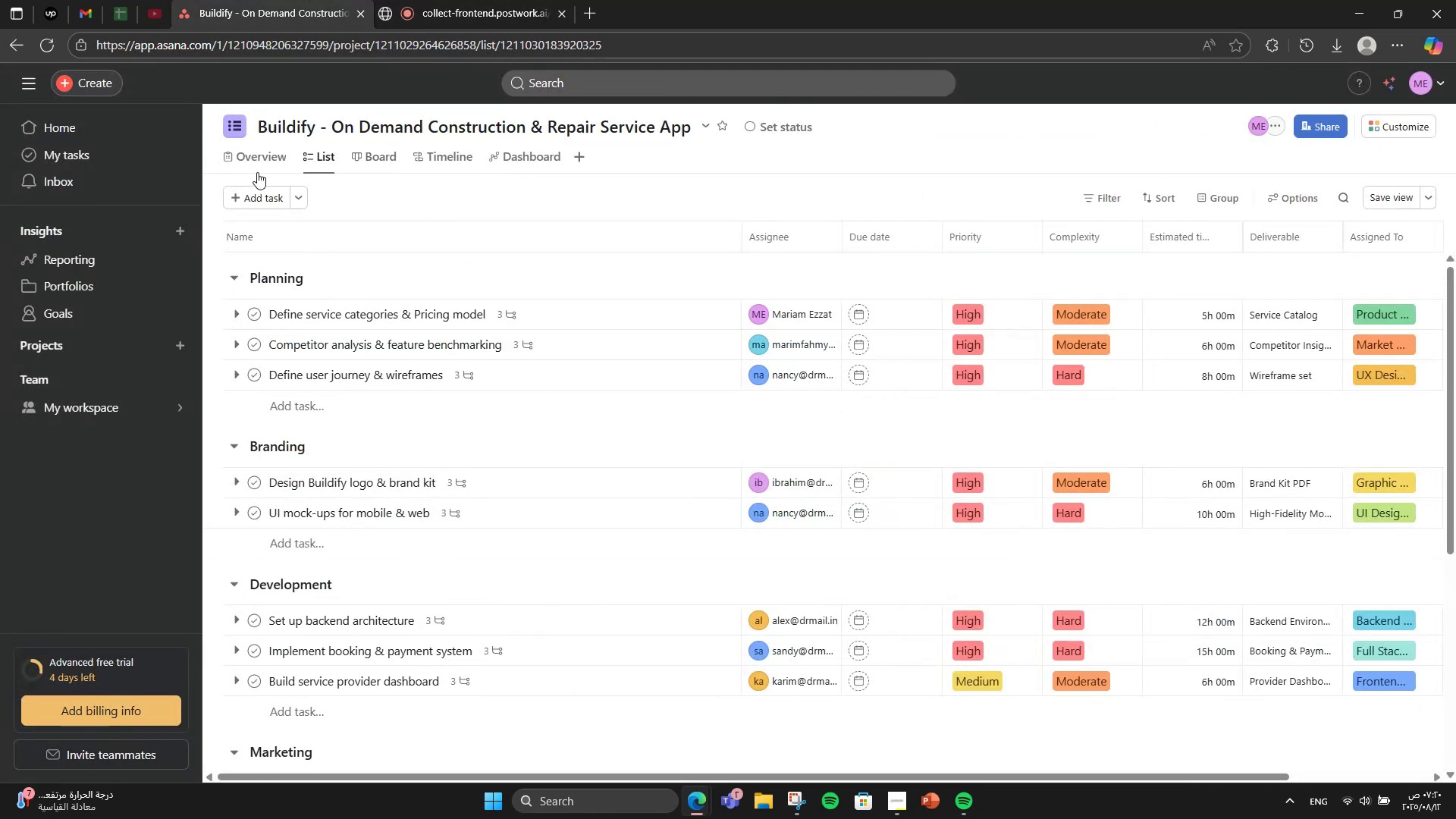 
left_click([256, 162])
 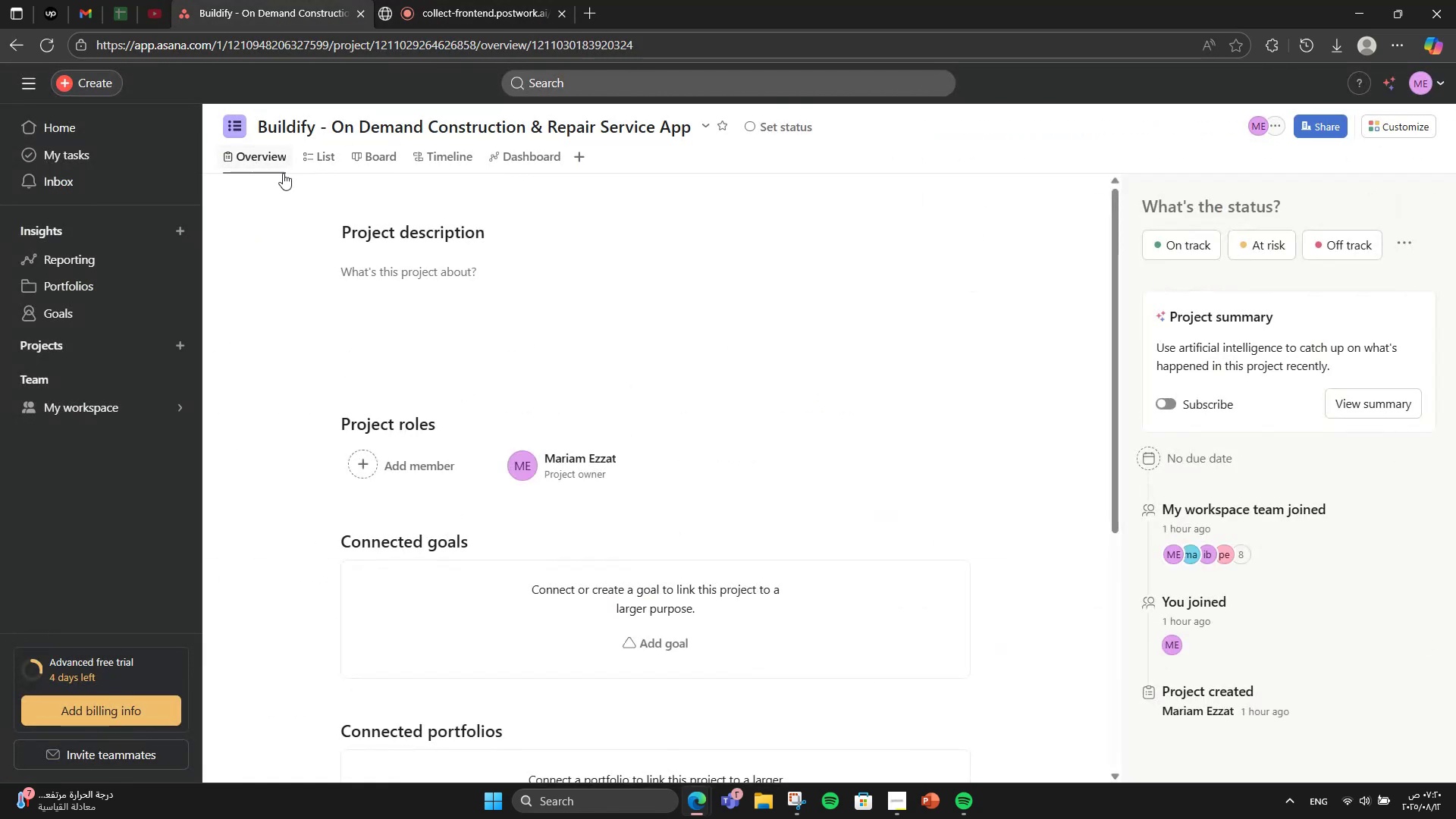 
scroll: coordinate [582, 405], scroll_direction: down, amount: 4.0
 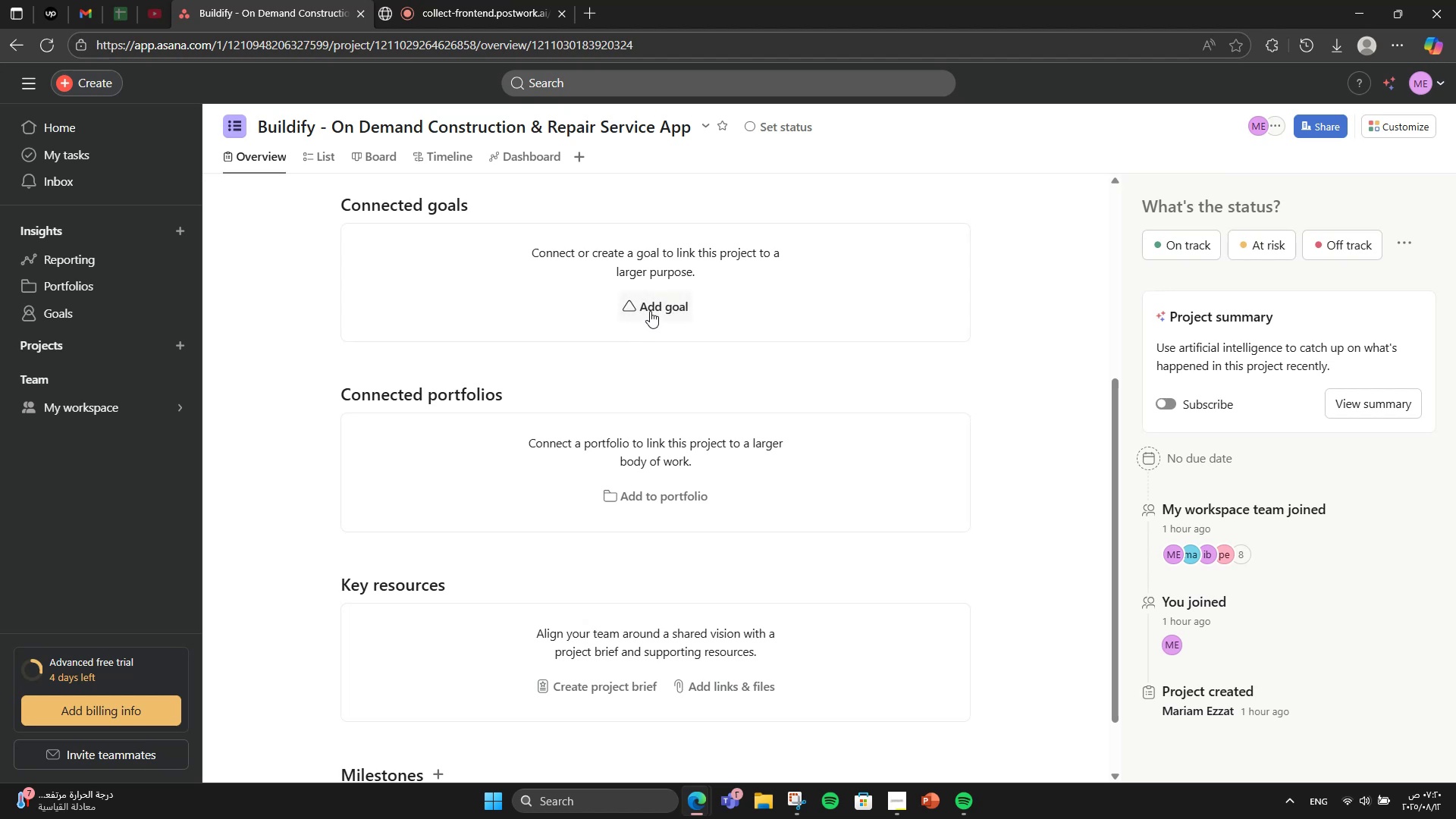 
left_click([650, 311])
 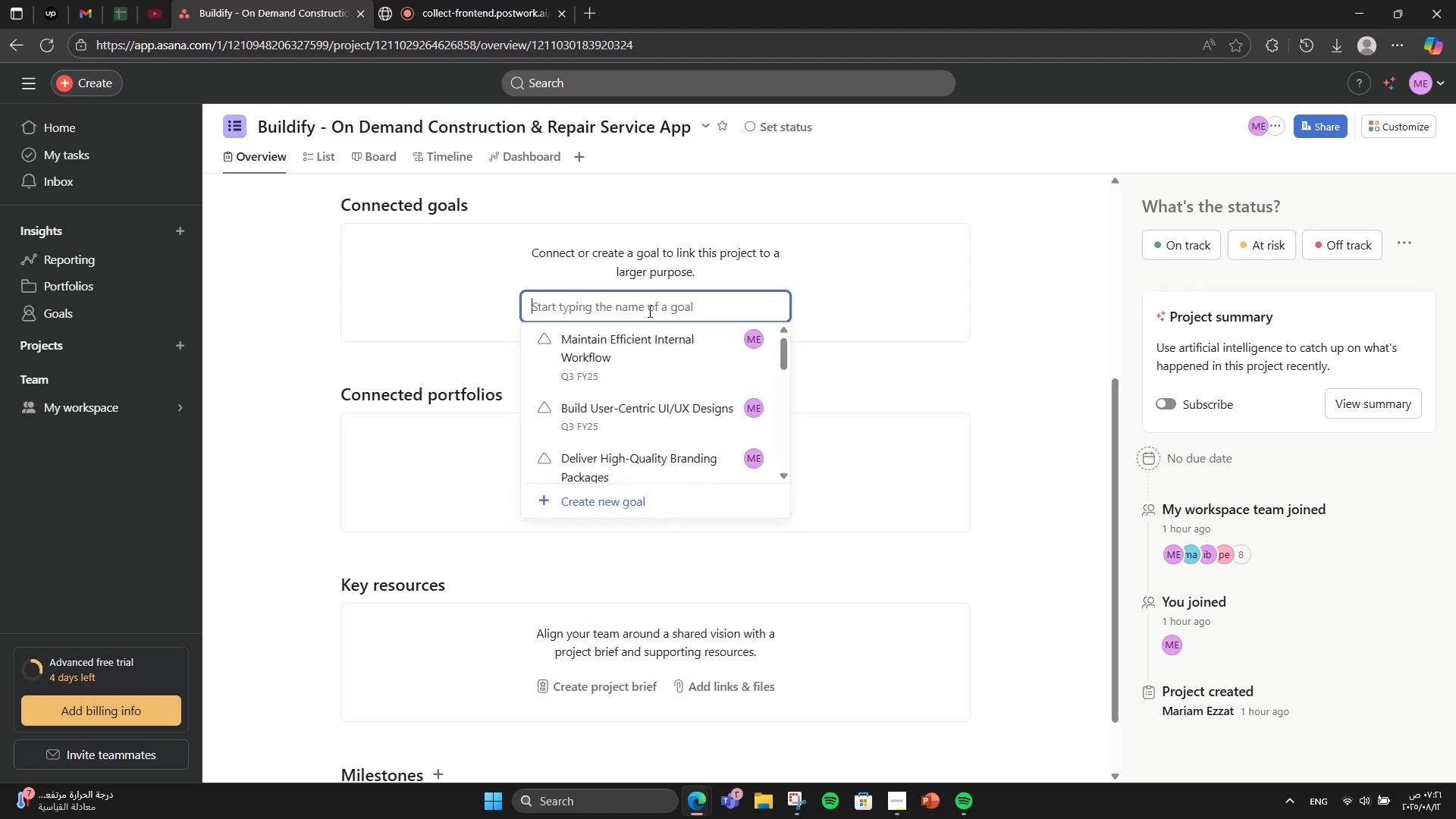 
wait(11.51)
 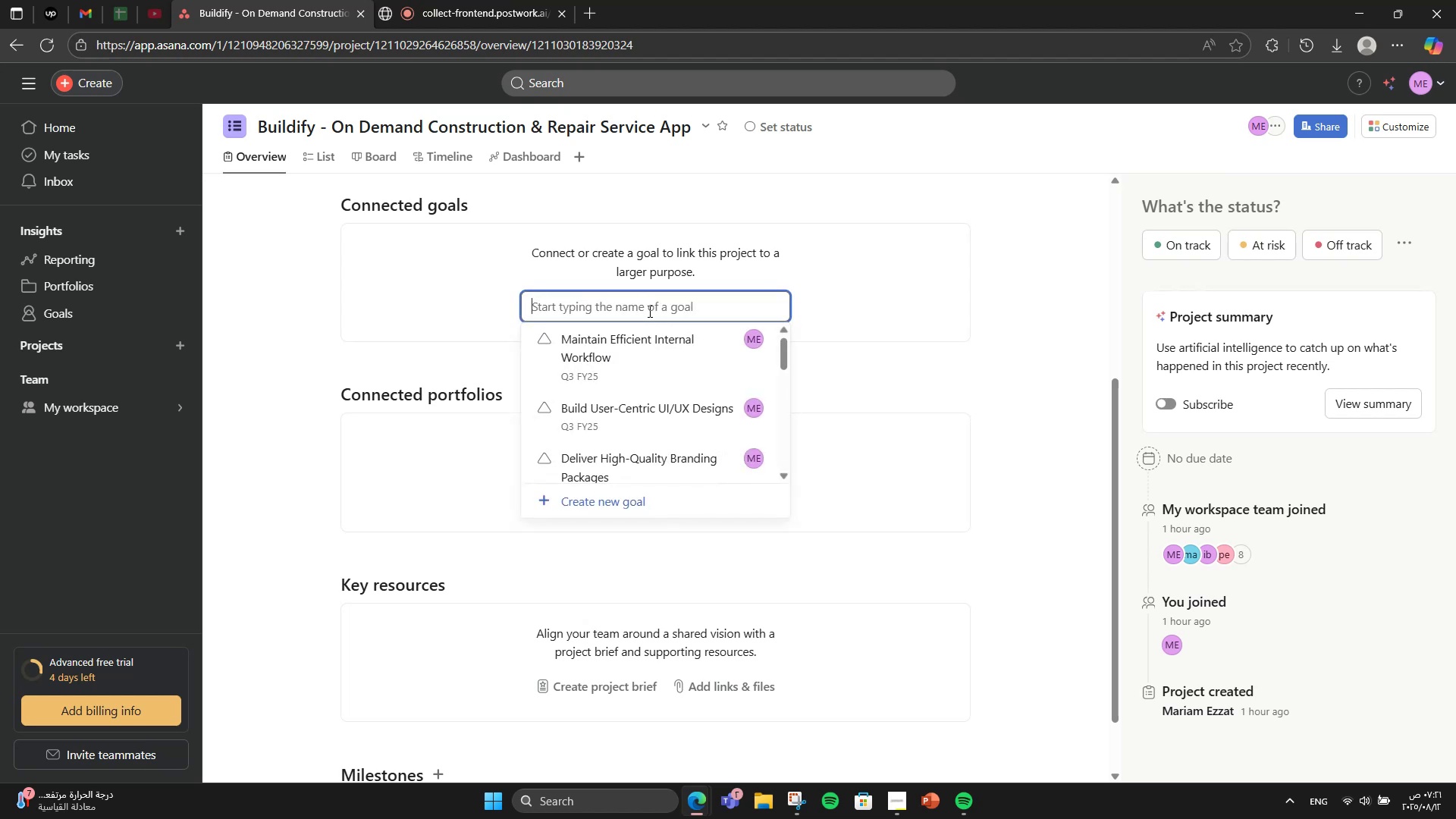 
type(Deve)
 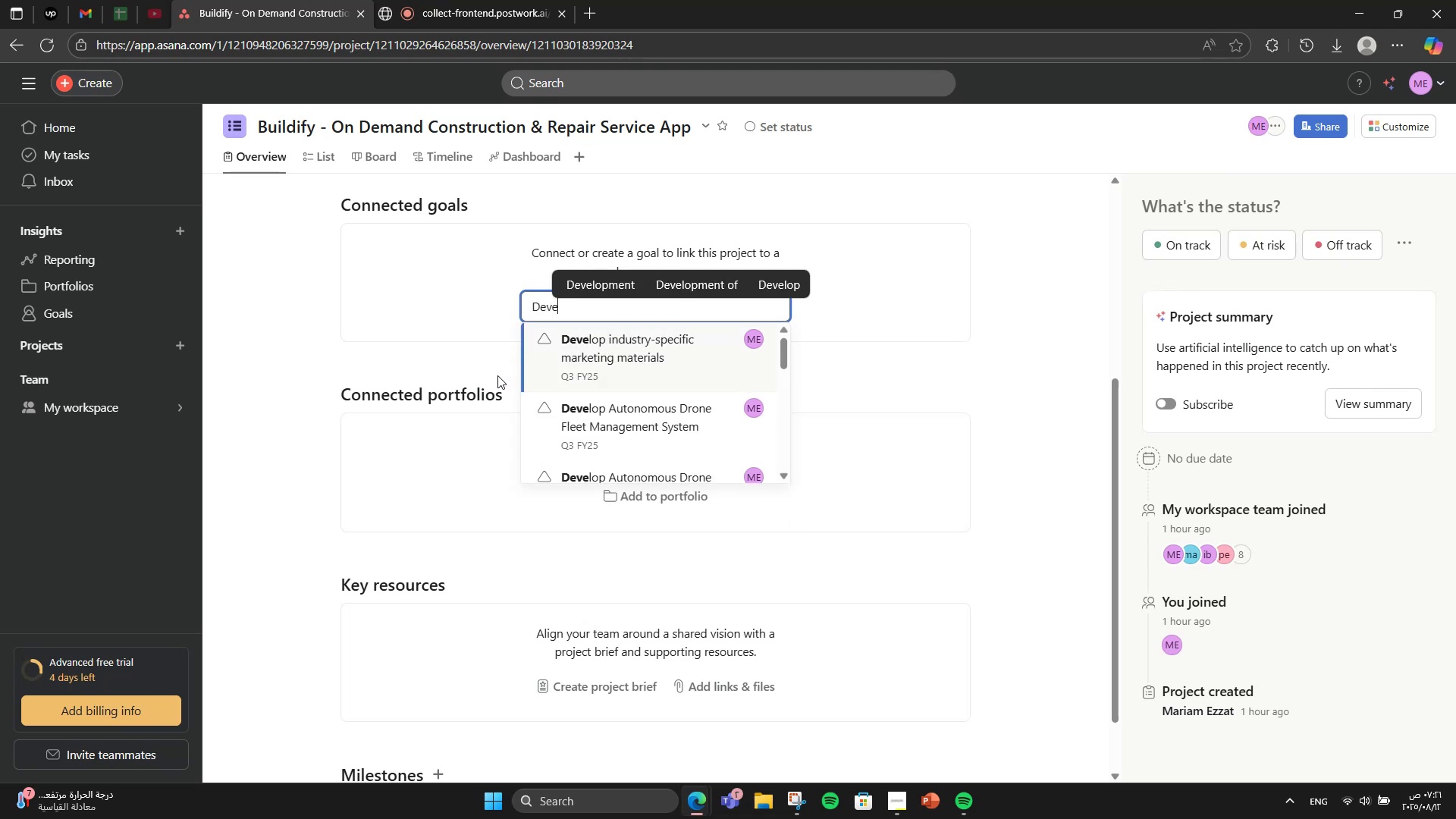 
mouse_move([486, 380])
 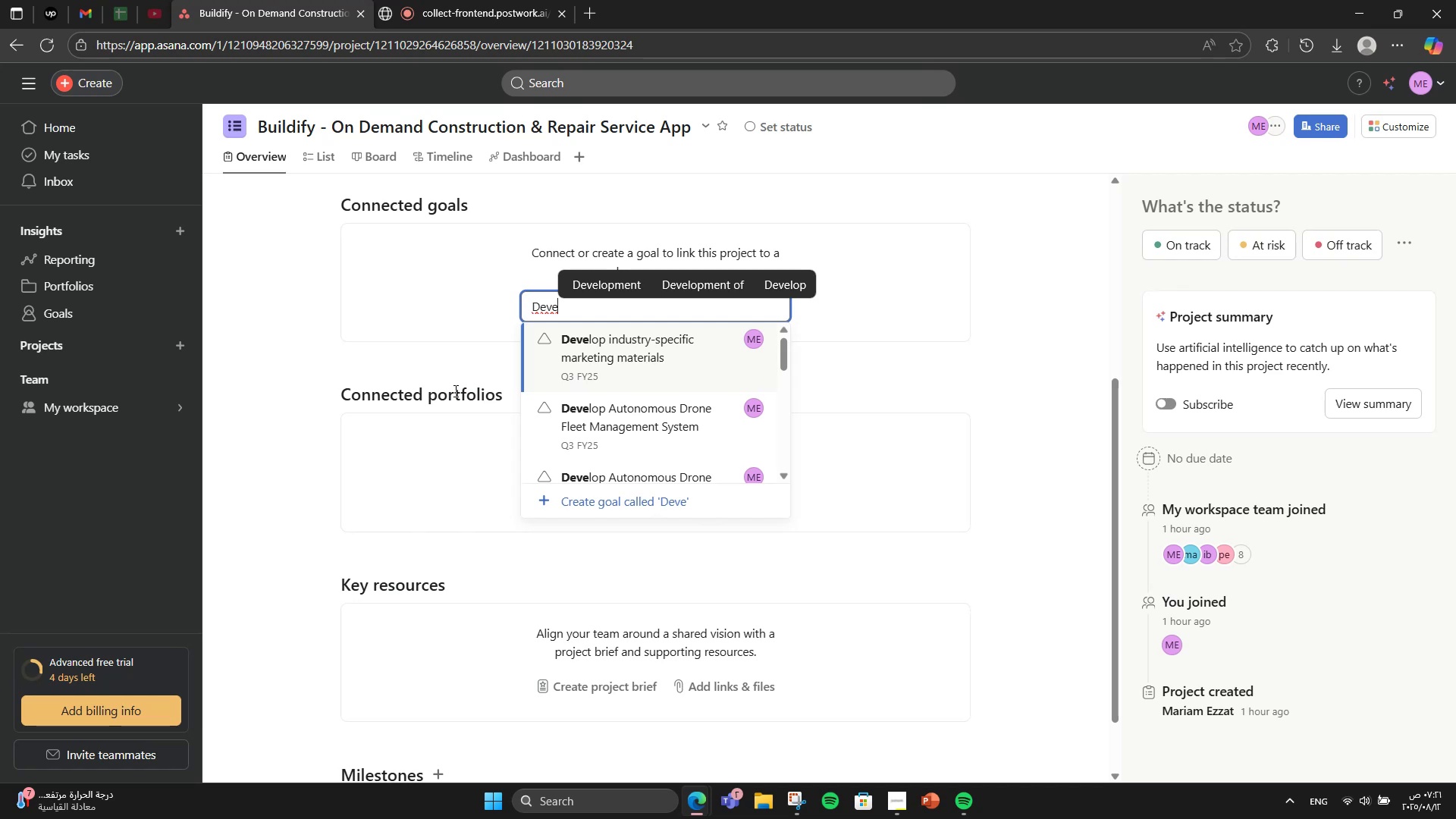 
type(lop Serc)
key(Backspace)
type(vice )
 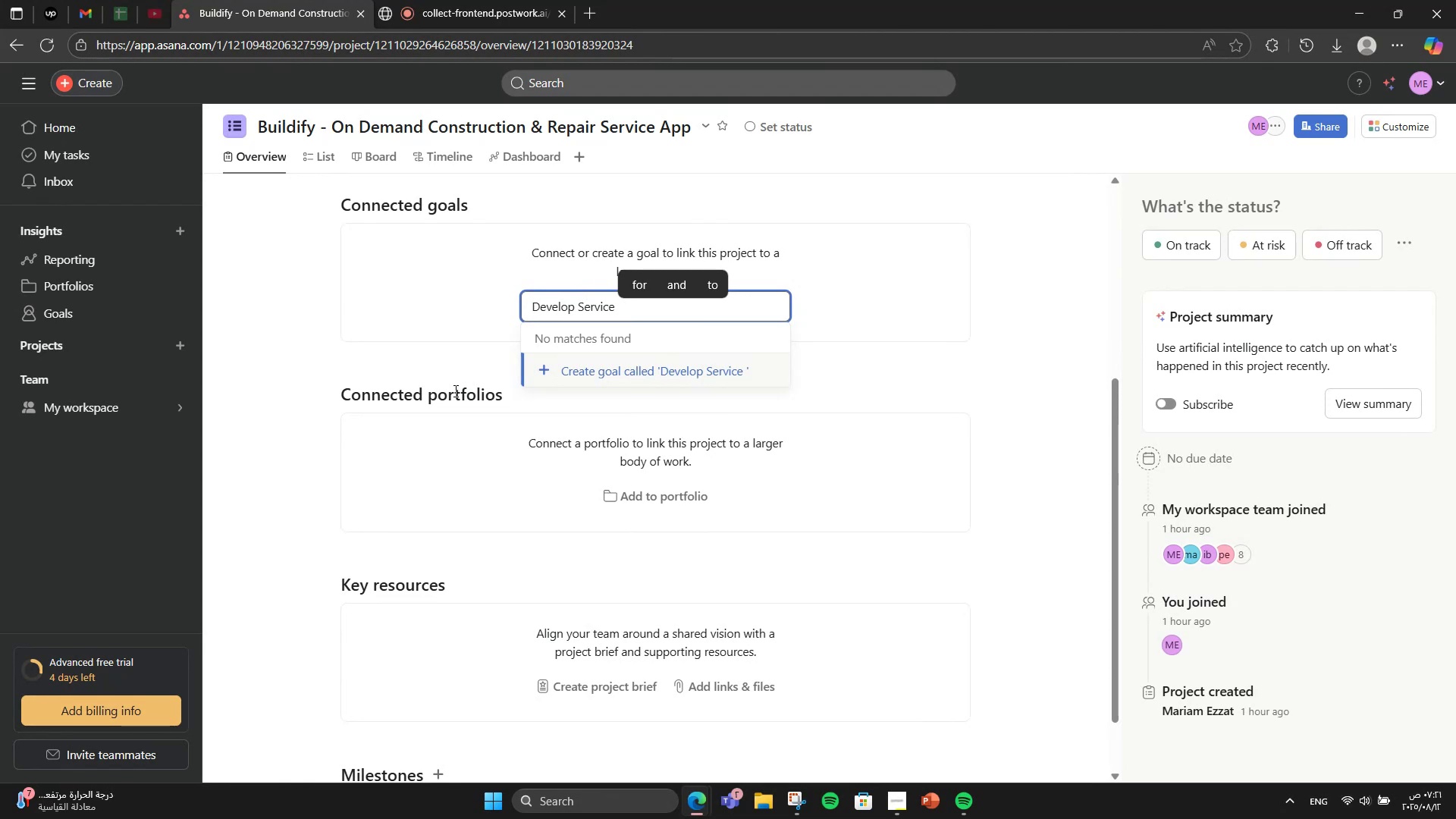 
wait(13.35)
 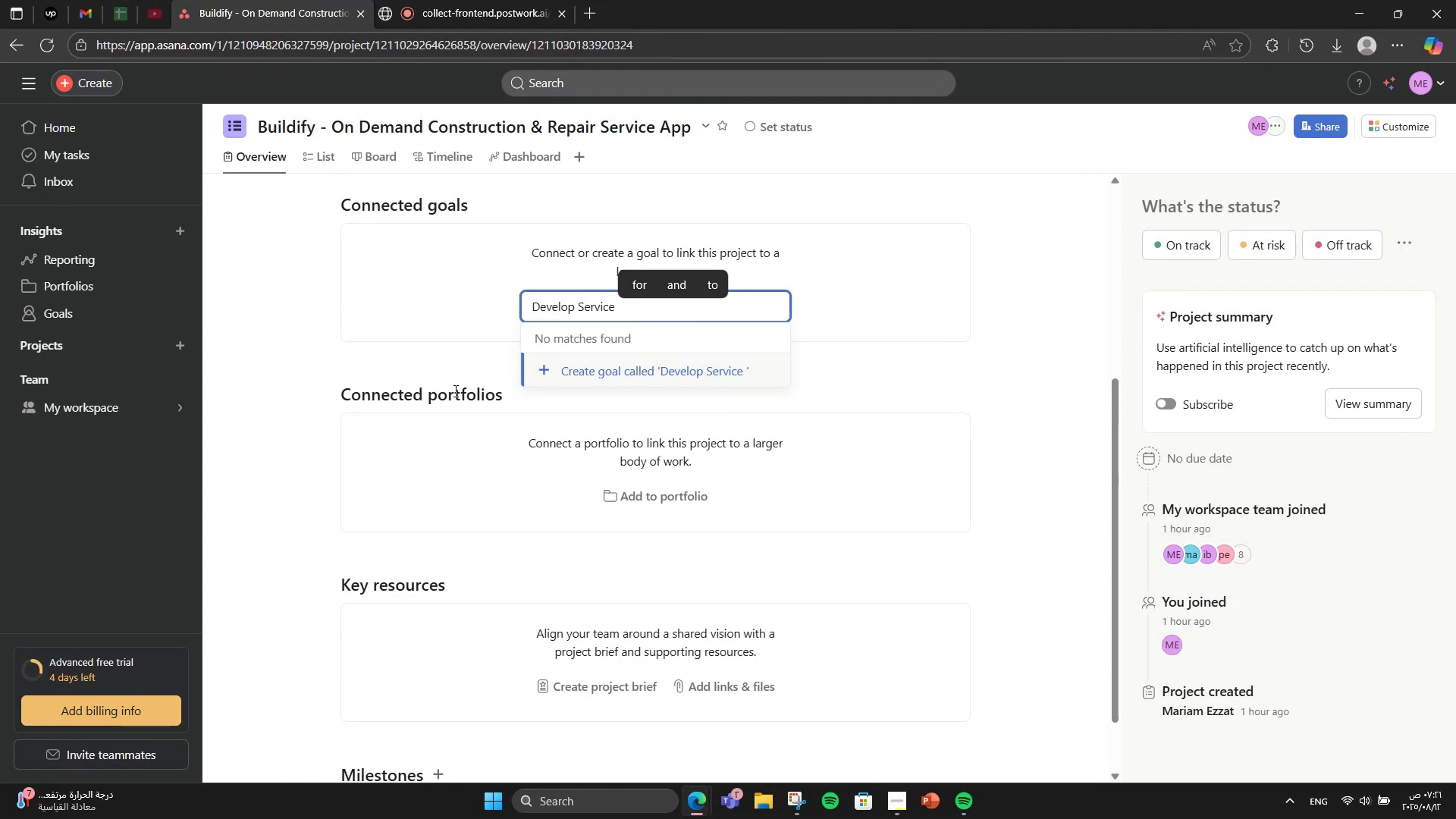 
key(CapsLock)
 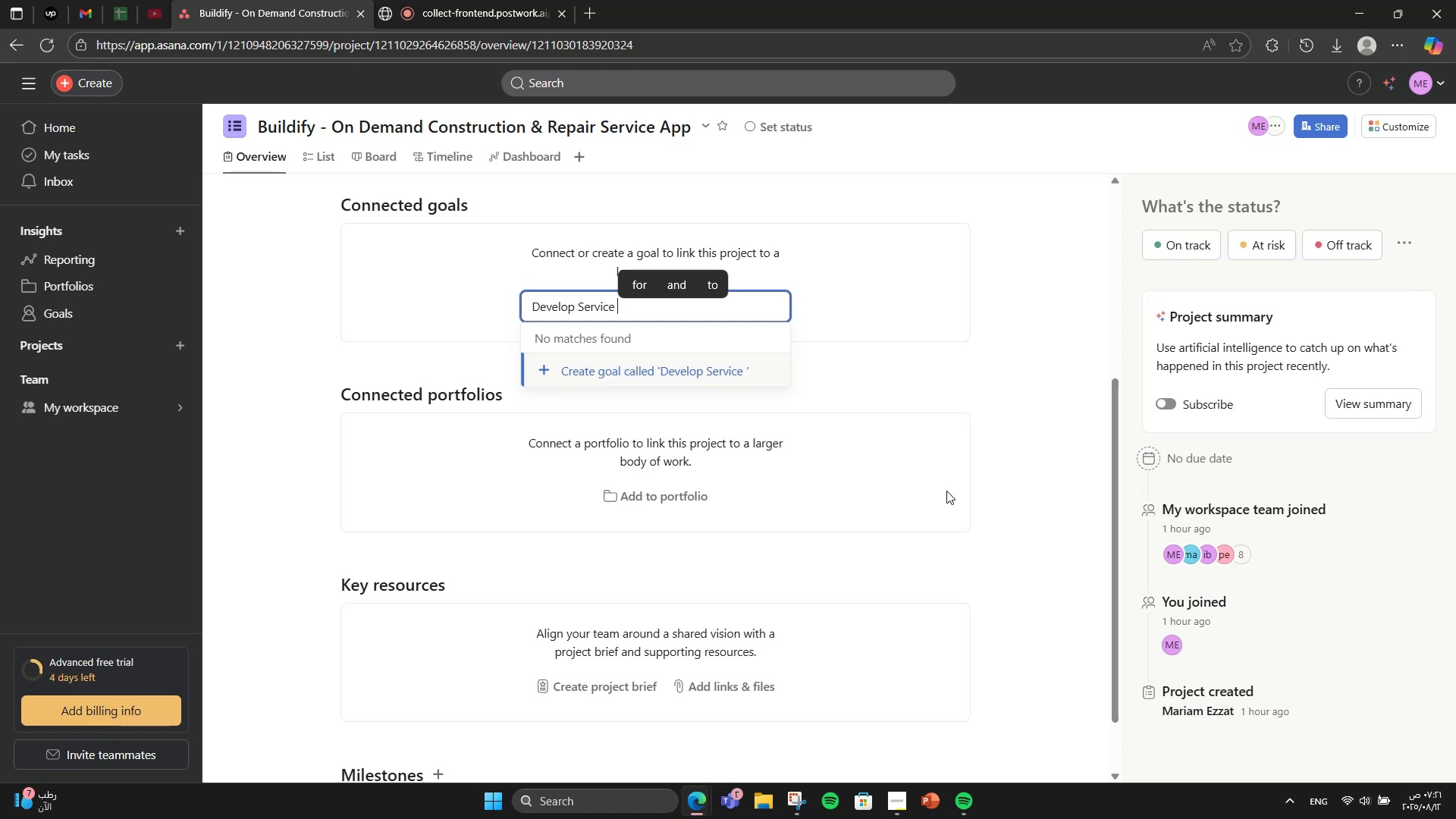 
key(B)
 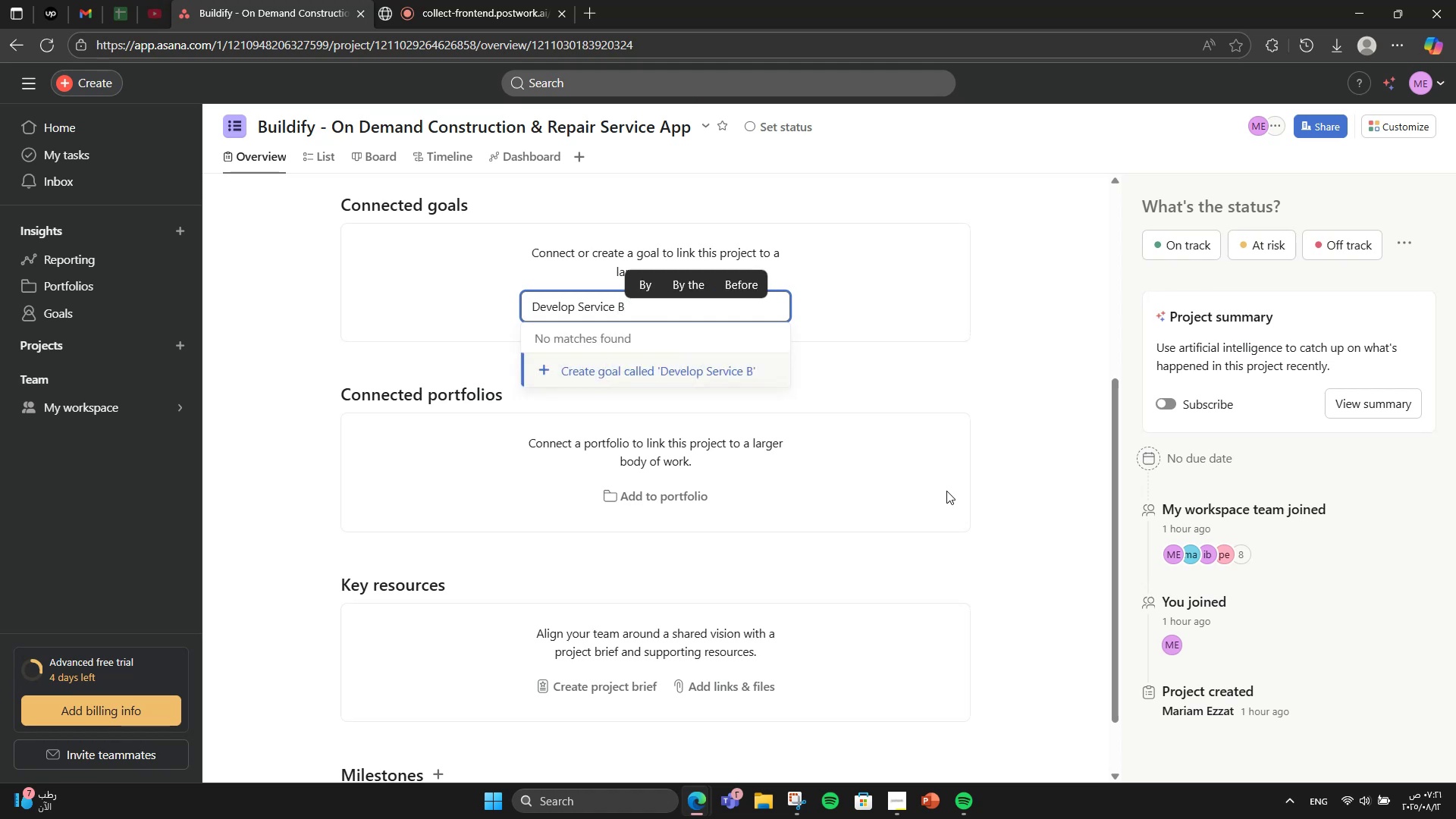 
key(CapsLock)
 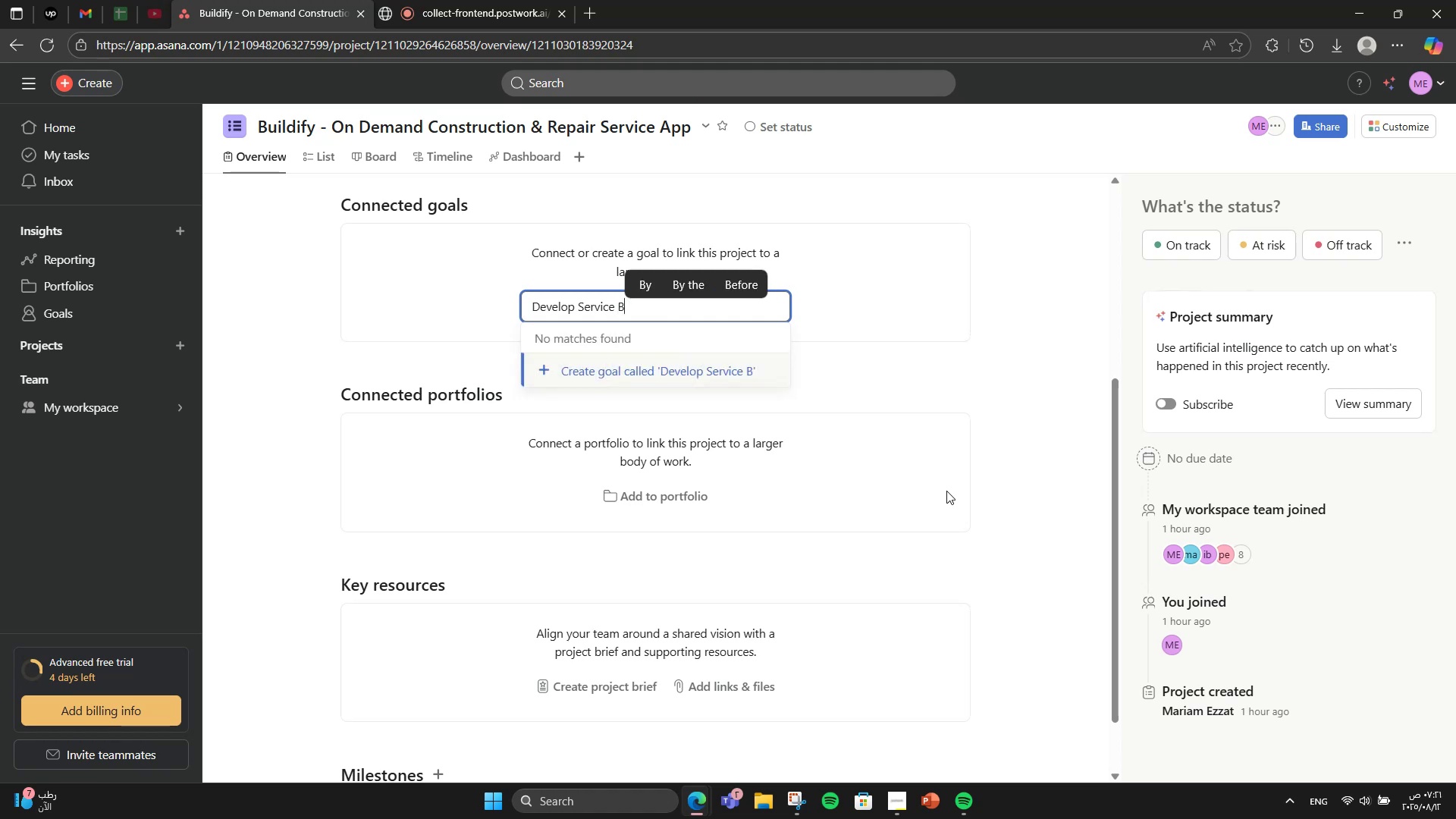 
key(I)
 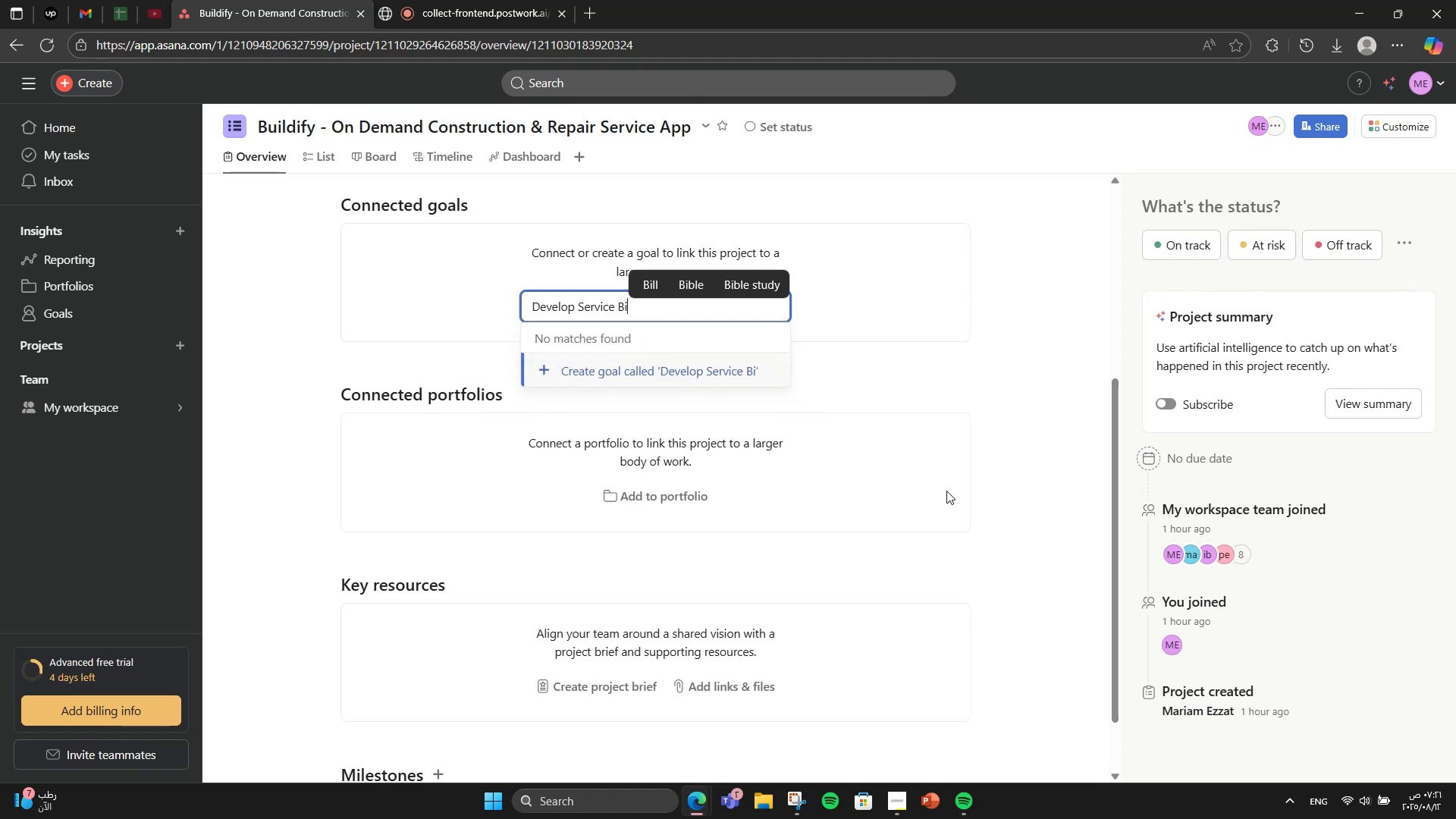 
key(Backspace)
 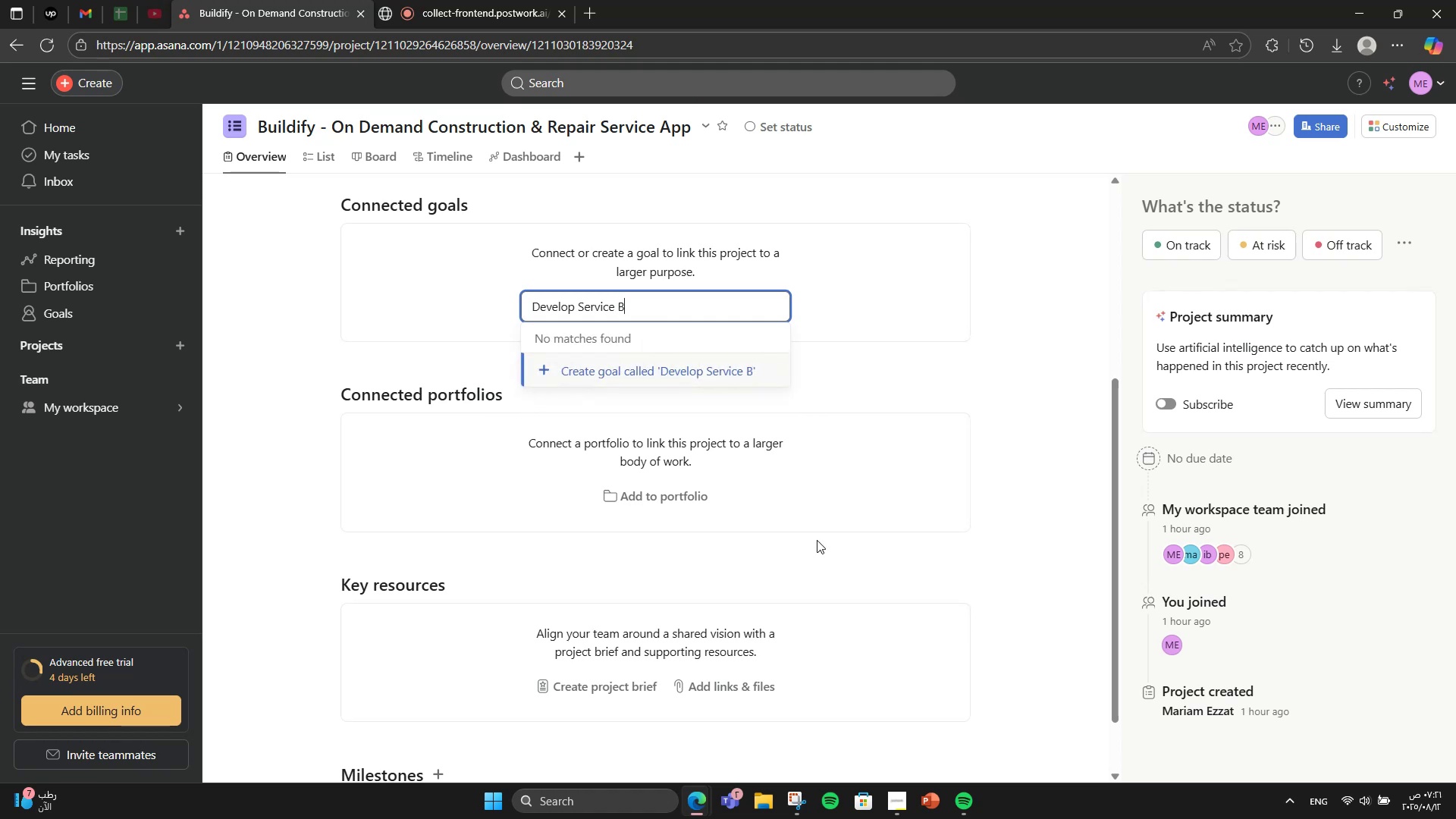 
type(ooking platform )
key(Backspace)
 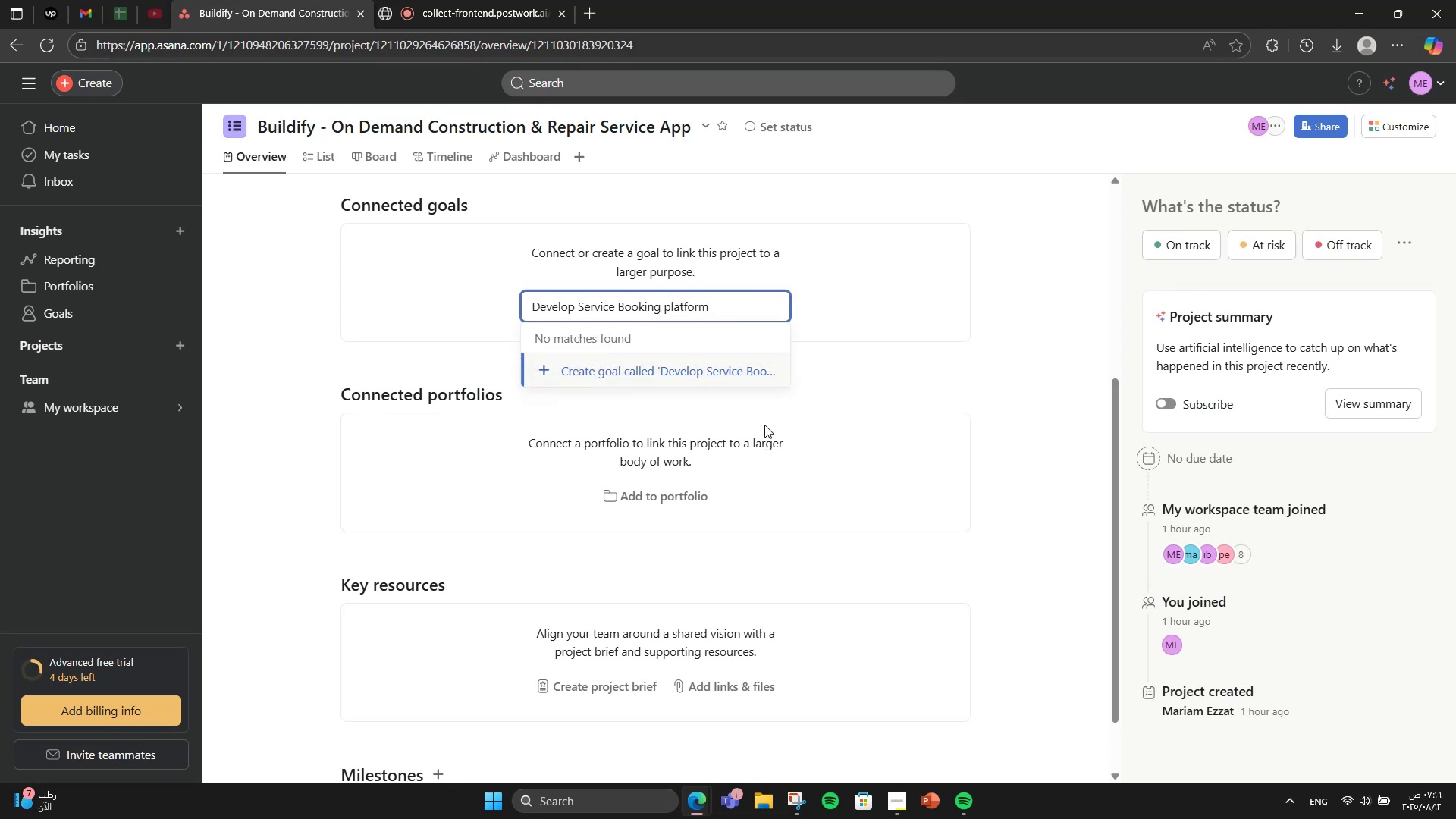 
wait(5.17)
 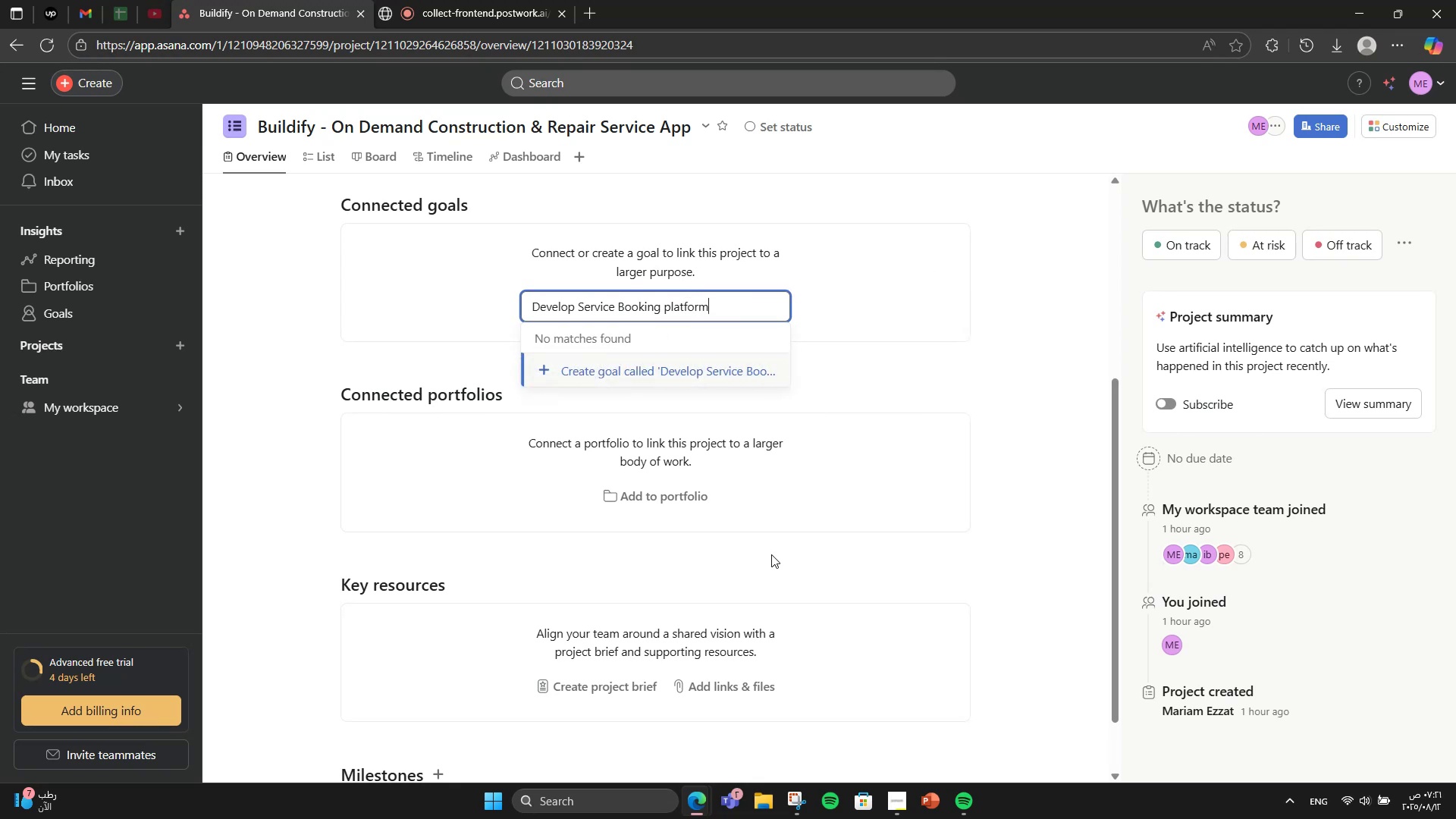 
left_click([762, 374])
 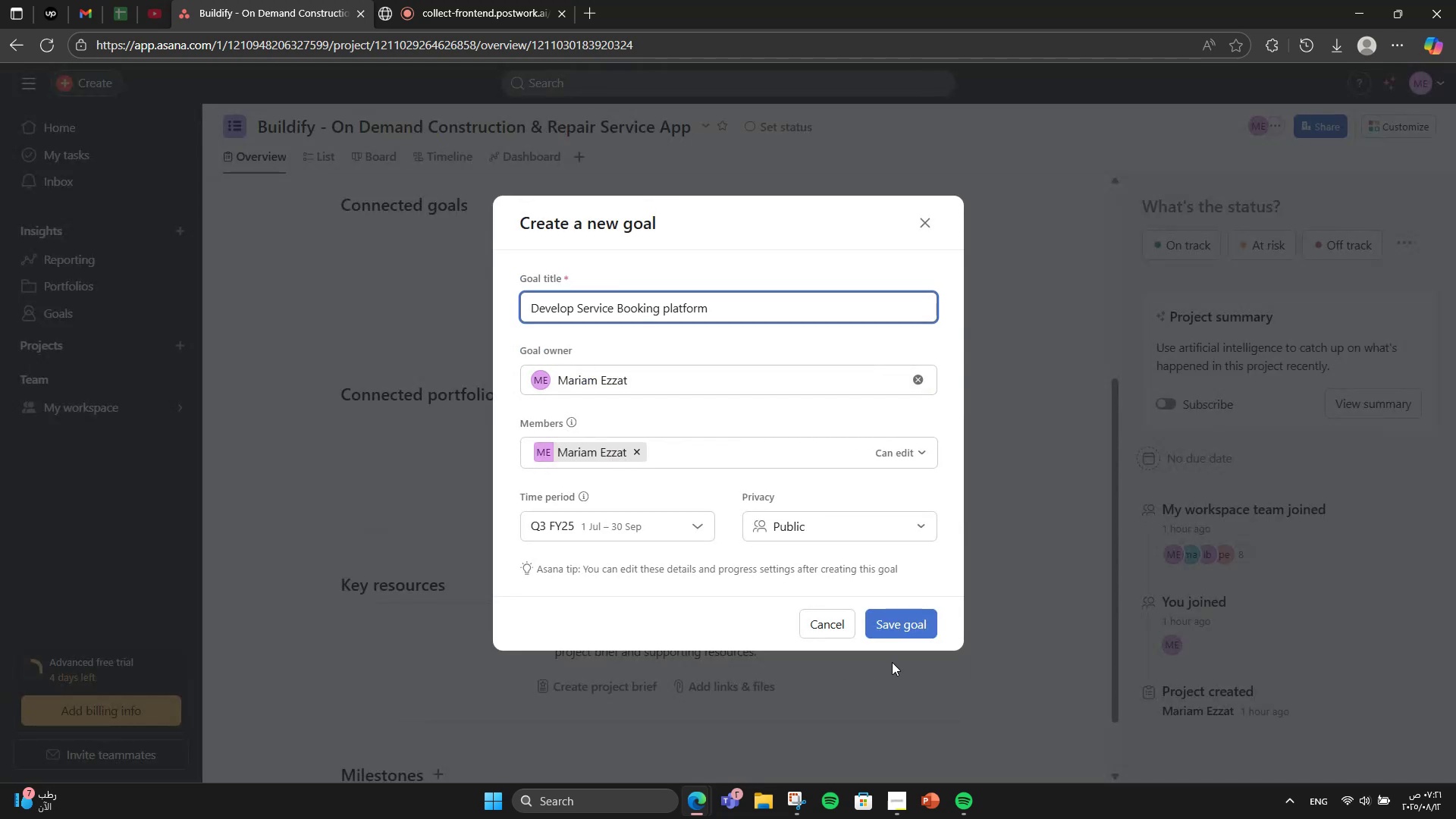 
left_click([889, 625])
 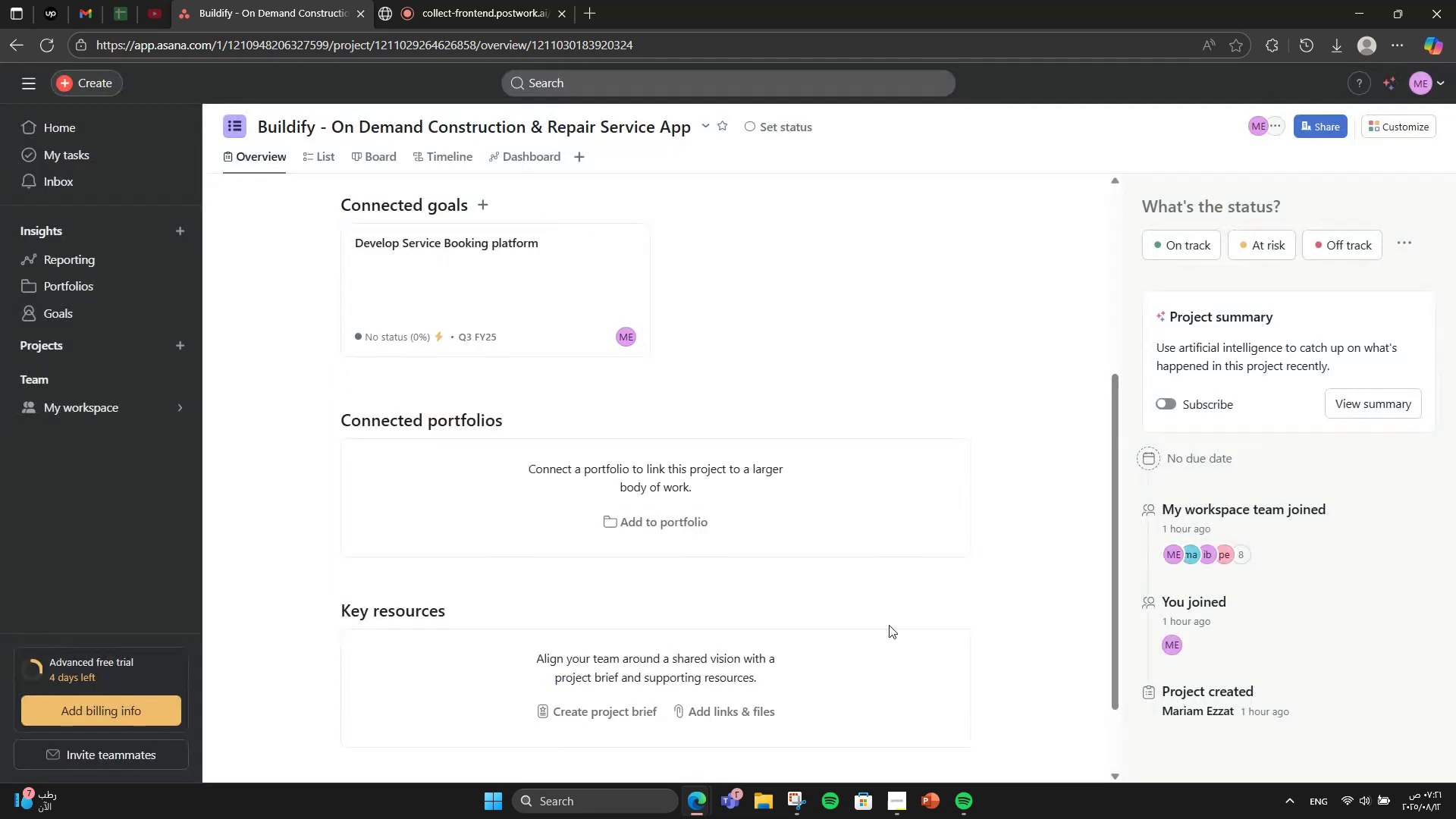 
scroll: coordinate [889, 625], scroll_direction: down, amount: 4.0
 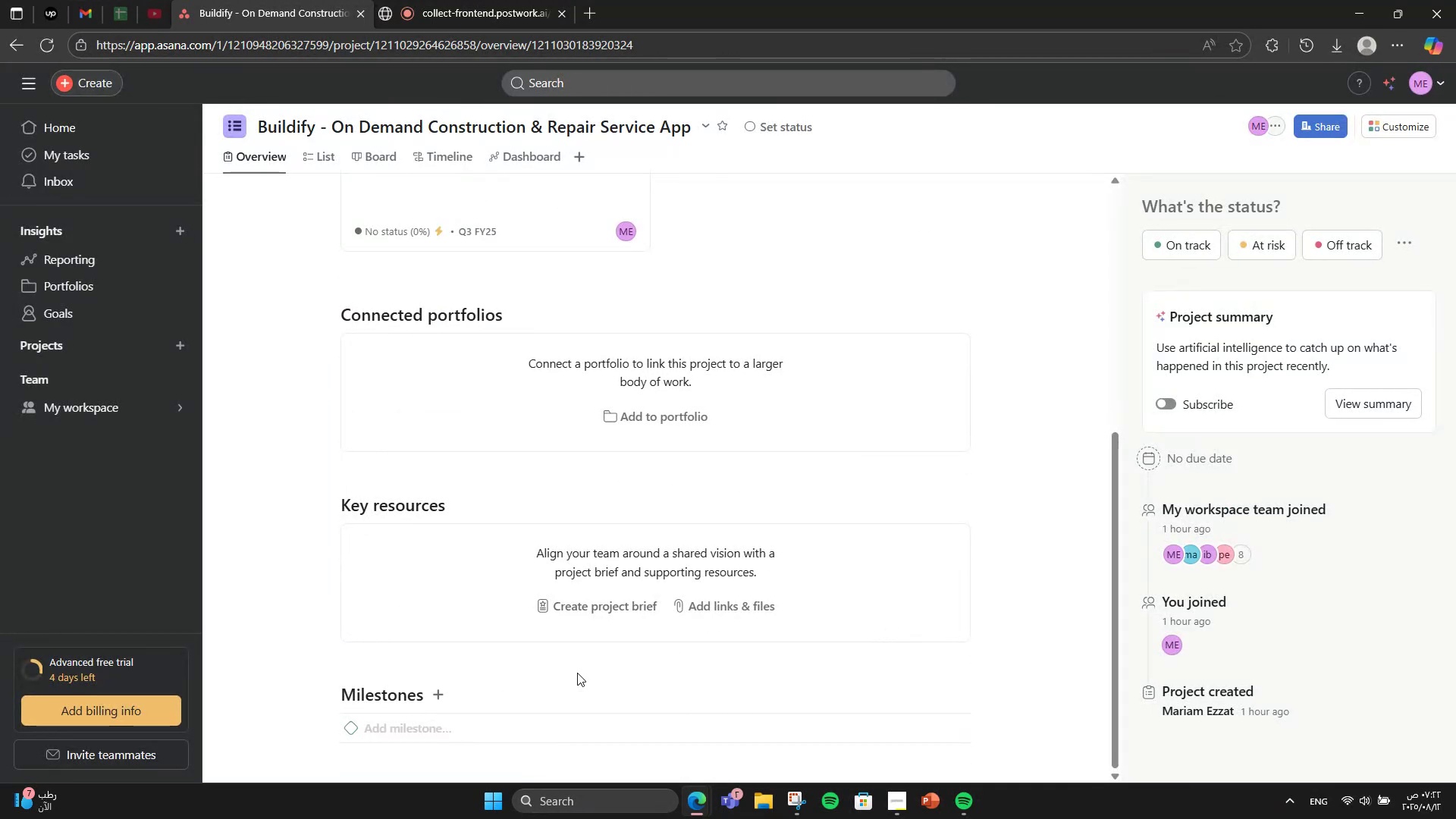 
scroll: coordinate [449, 424], scroll_direction: up, amount: 4.0
 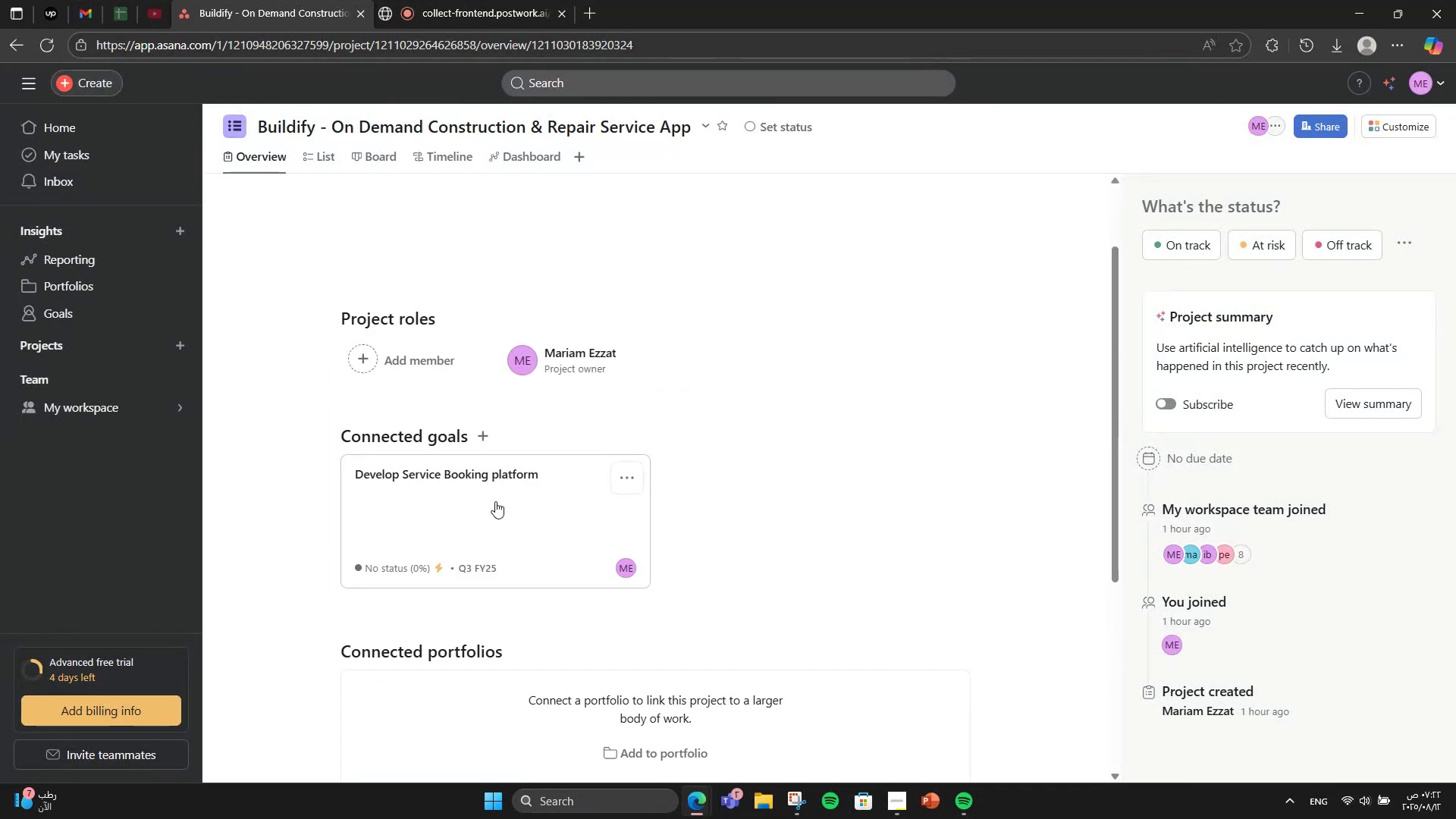 
left_click([495, 501])
 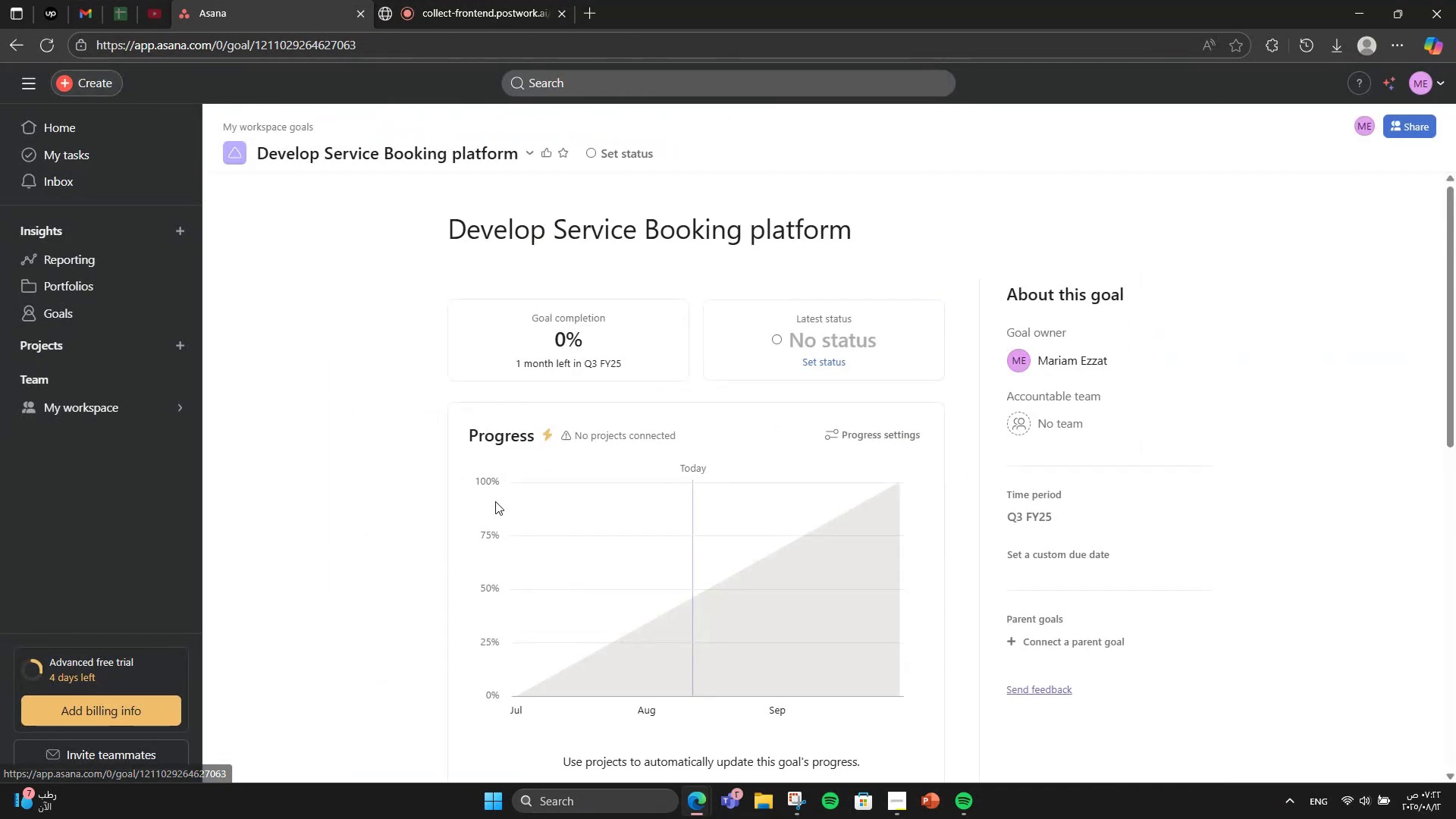 
scroll: coordinate [496, 502], scroll_direction: down, amount: 5.0
 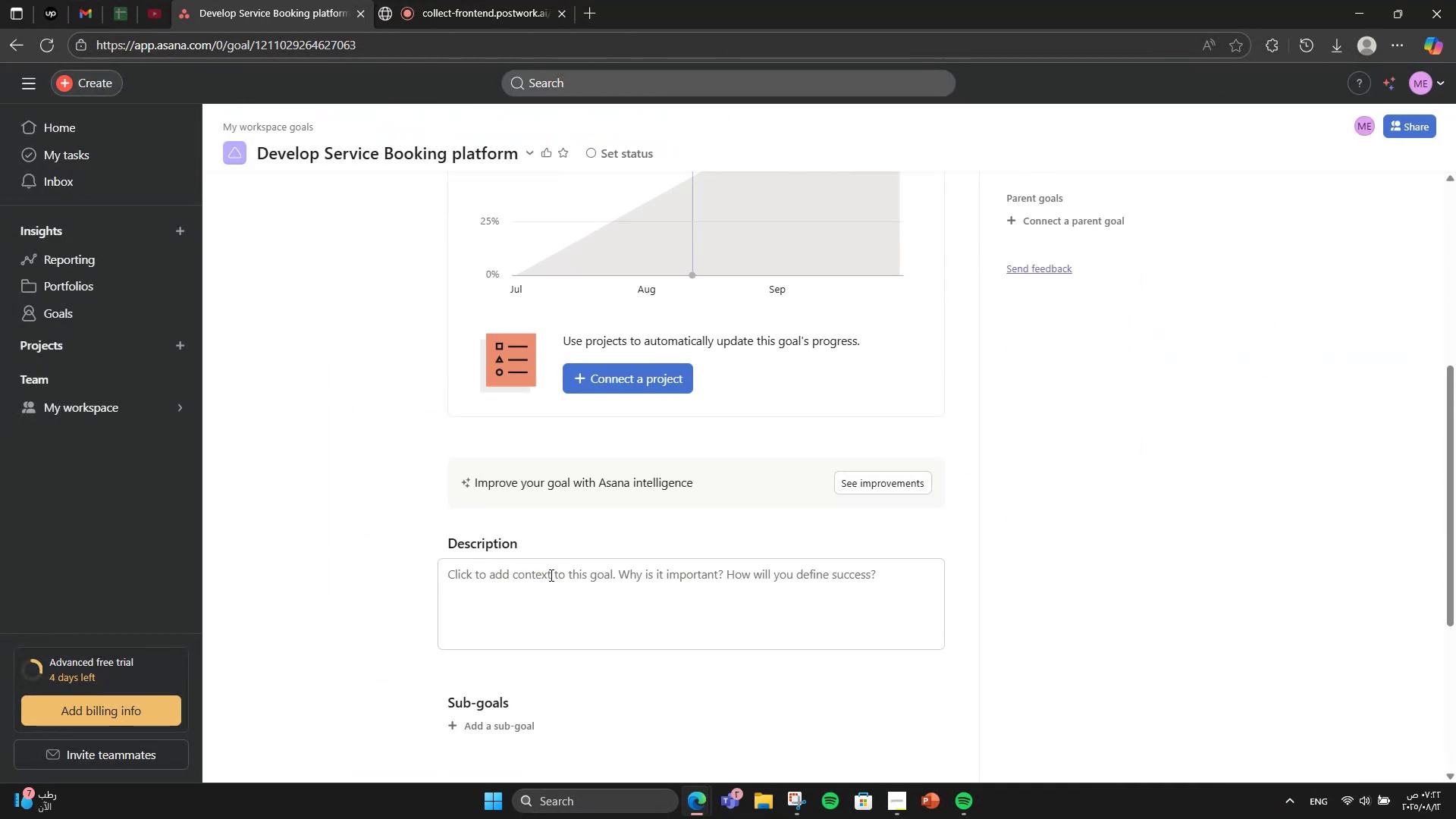 
left_click([552, 576])
 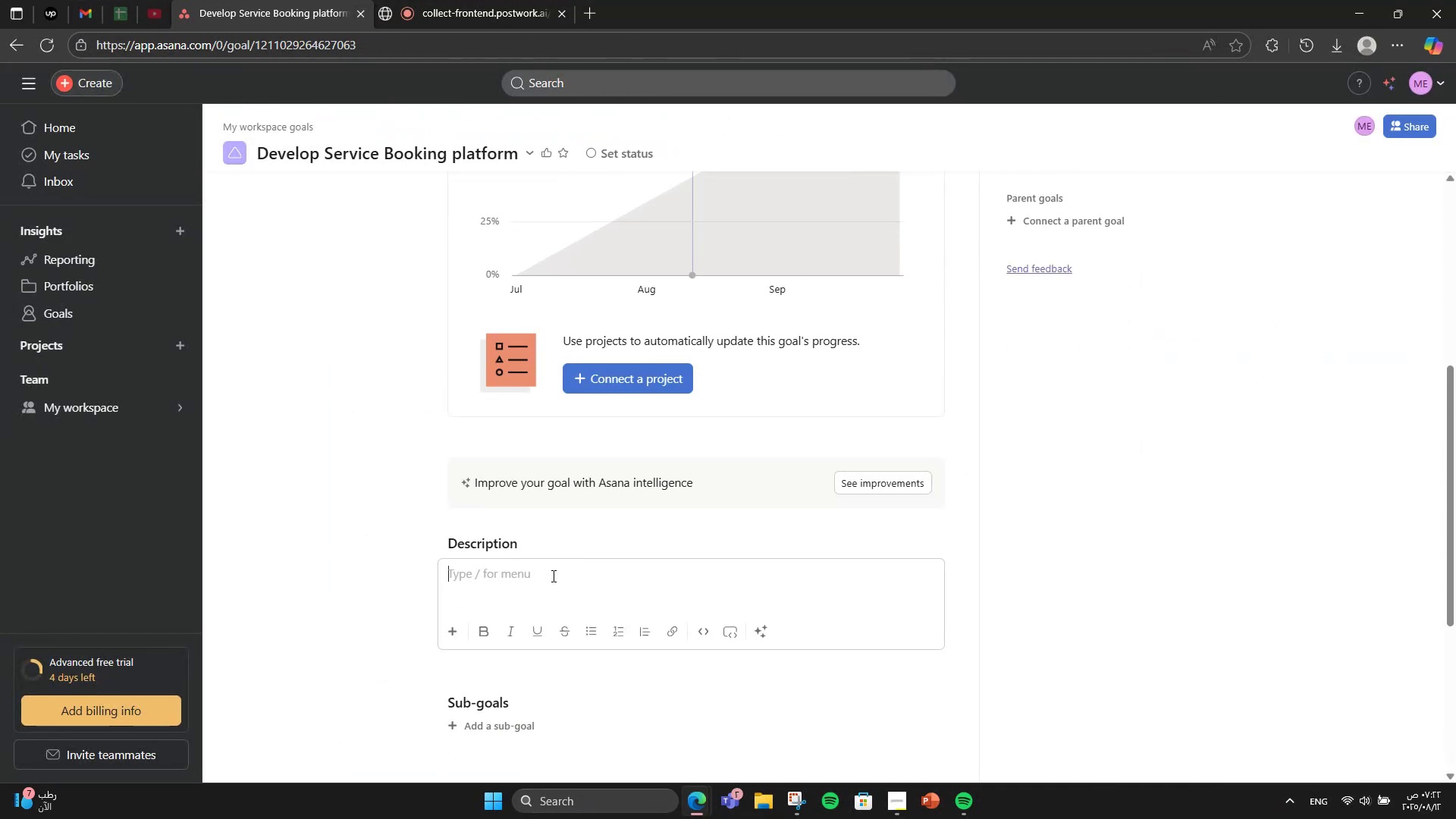 
type(Build a user -)
key(Backspace)
key(Backspace)
type(-)
 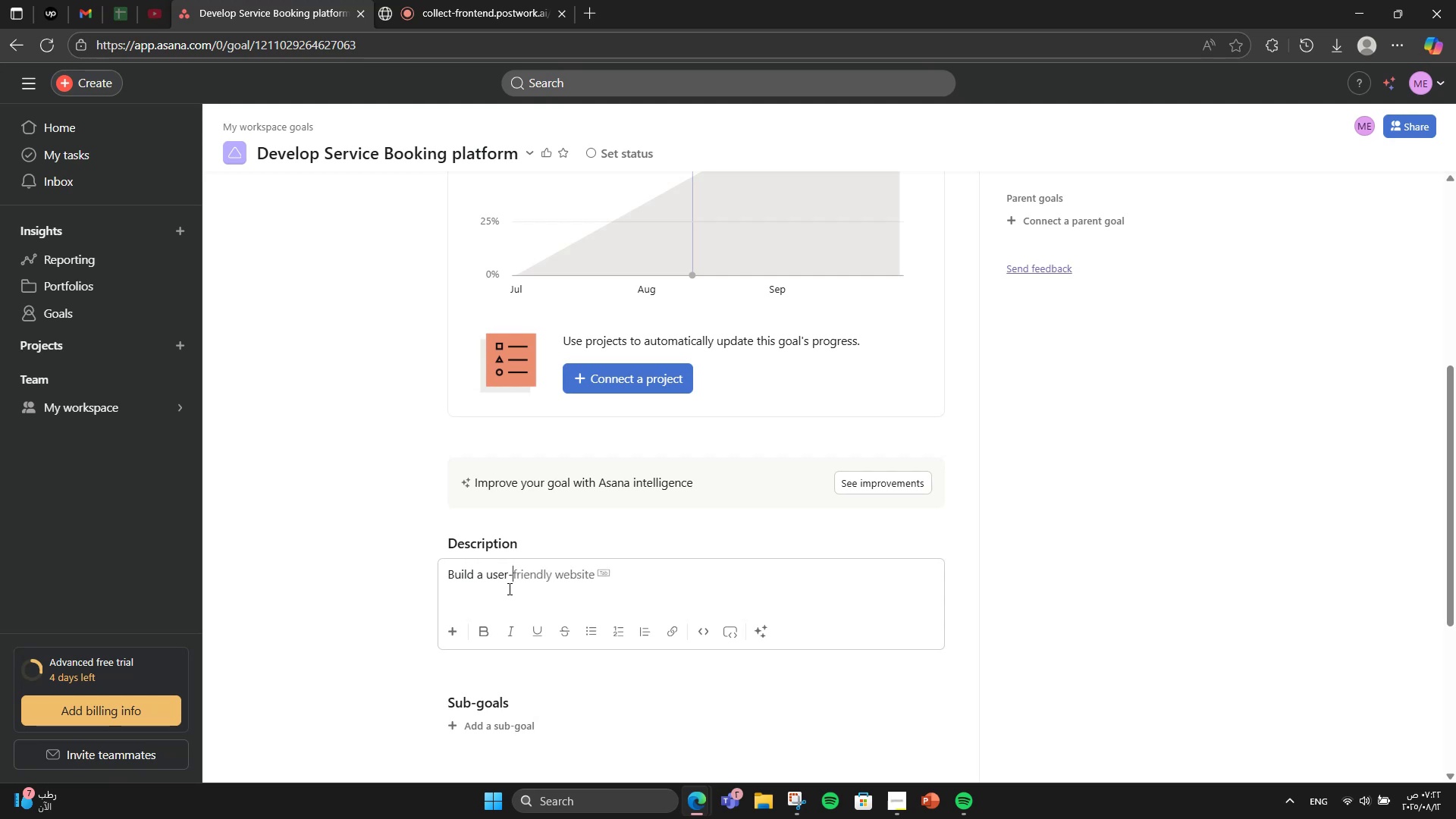 
type(friendly)
 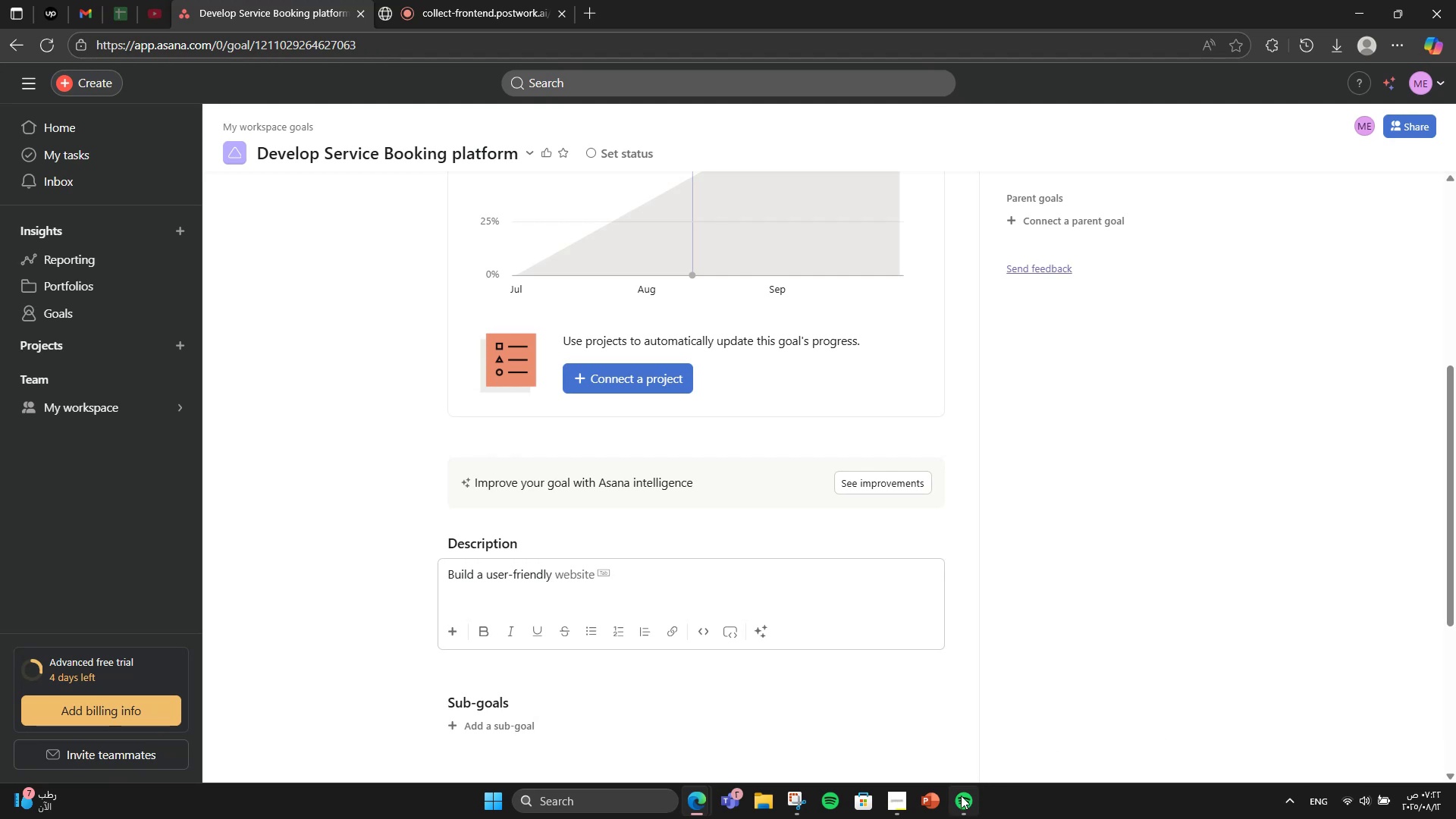 
left_click([984, 755])
 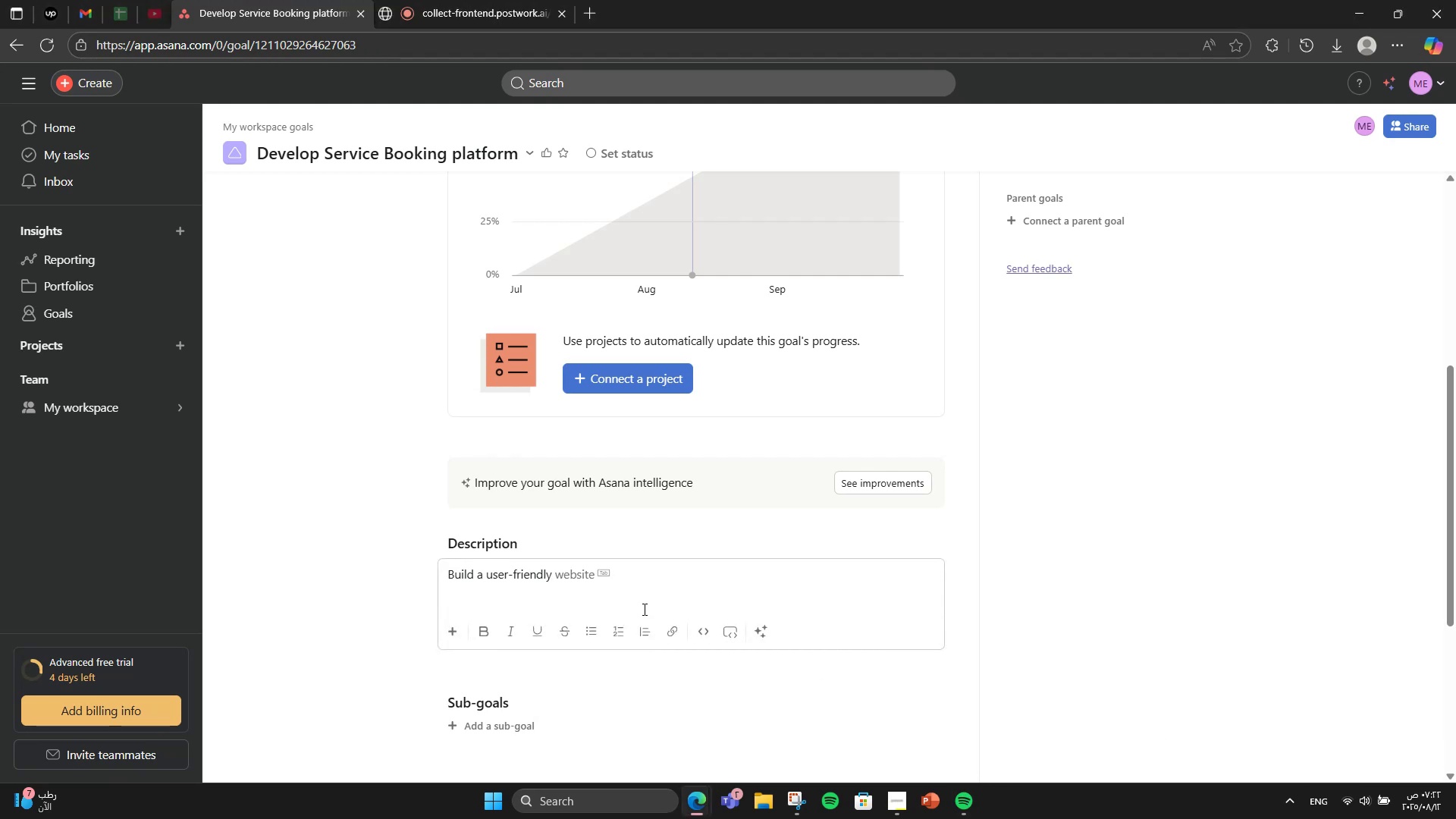 
wait(6.48)
 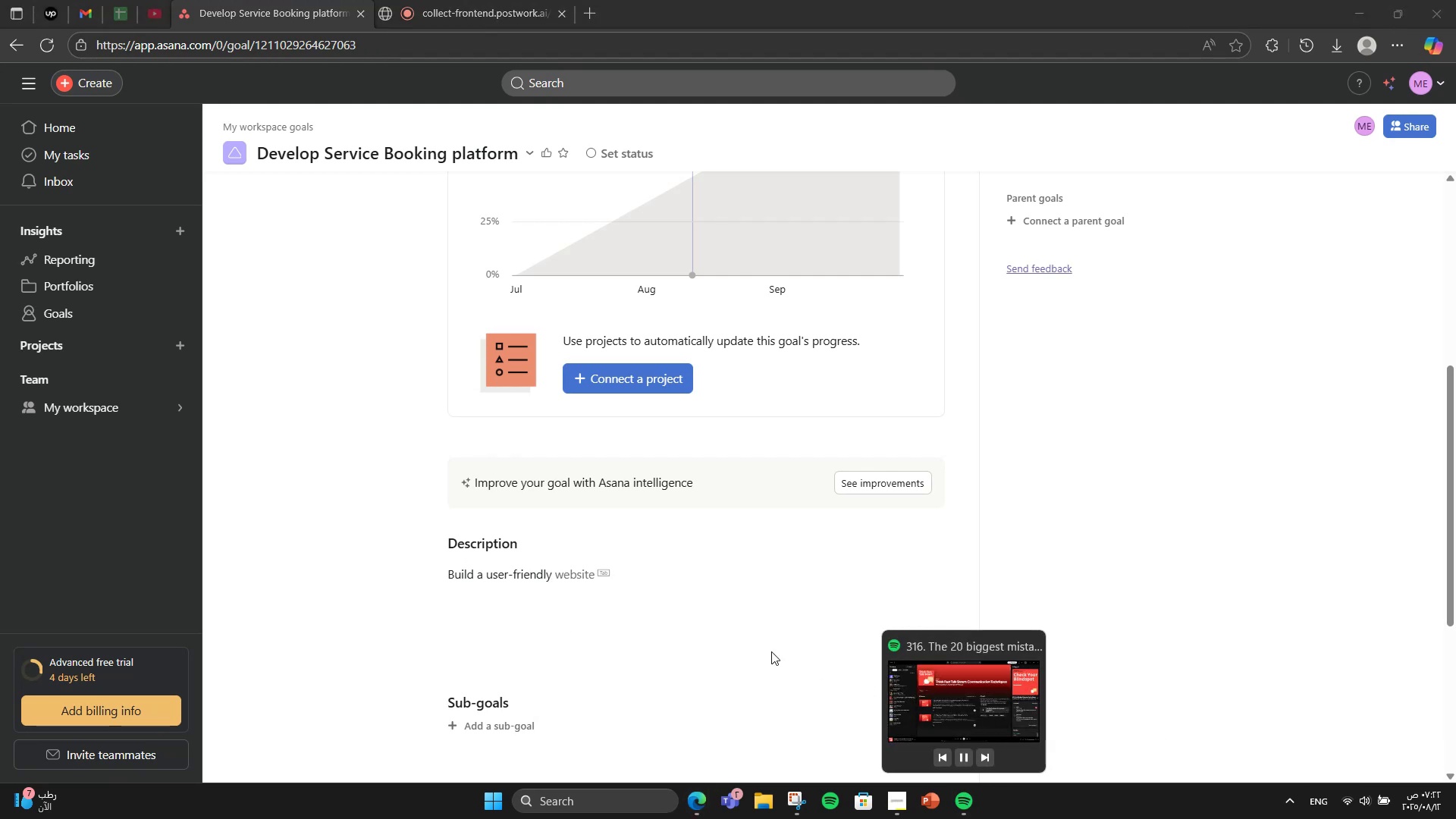 
type( app)
 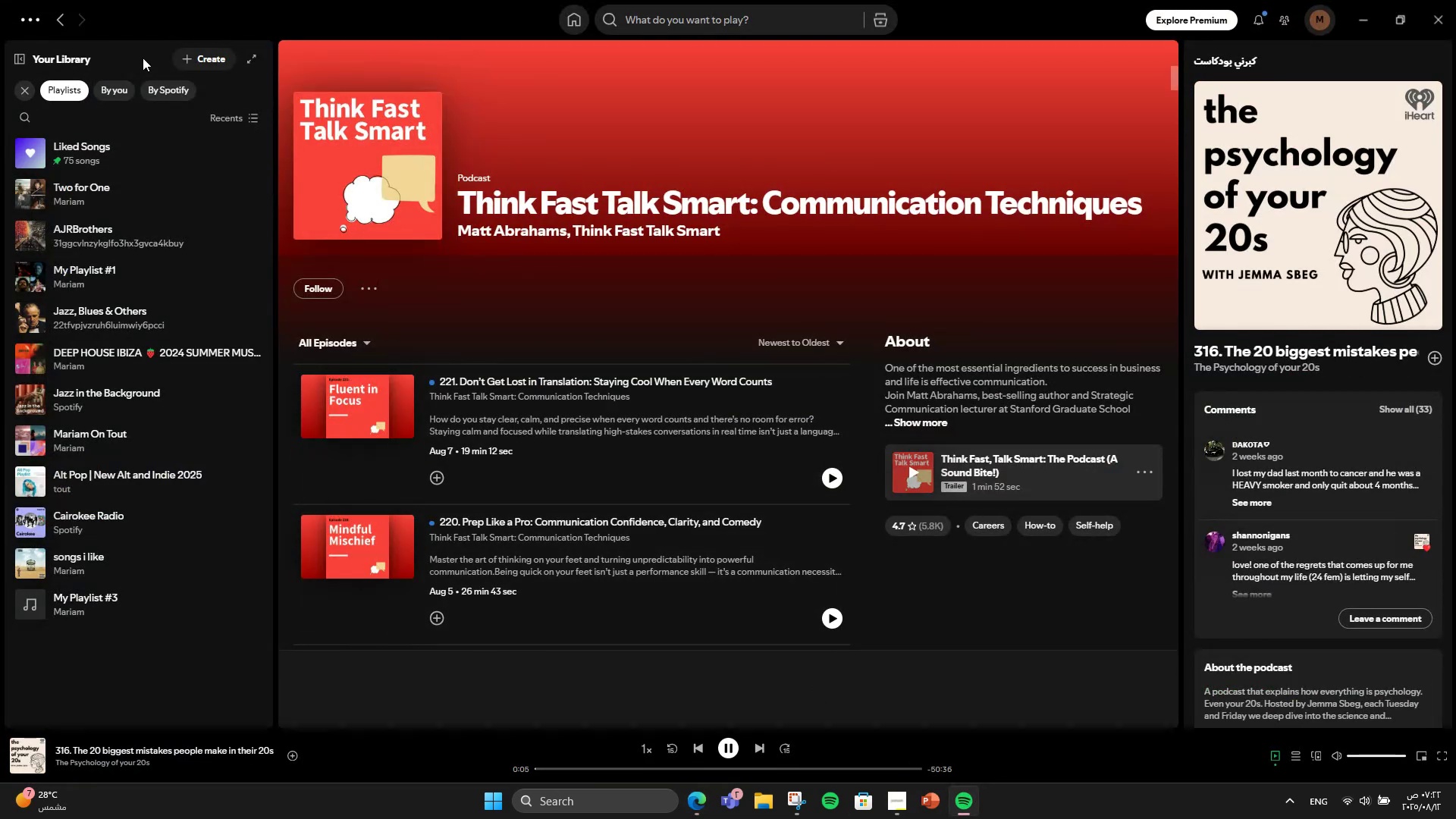 
left_click([570, 30])
 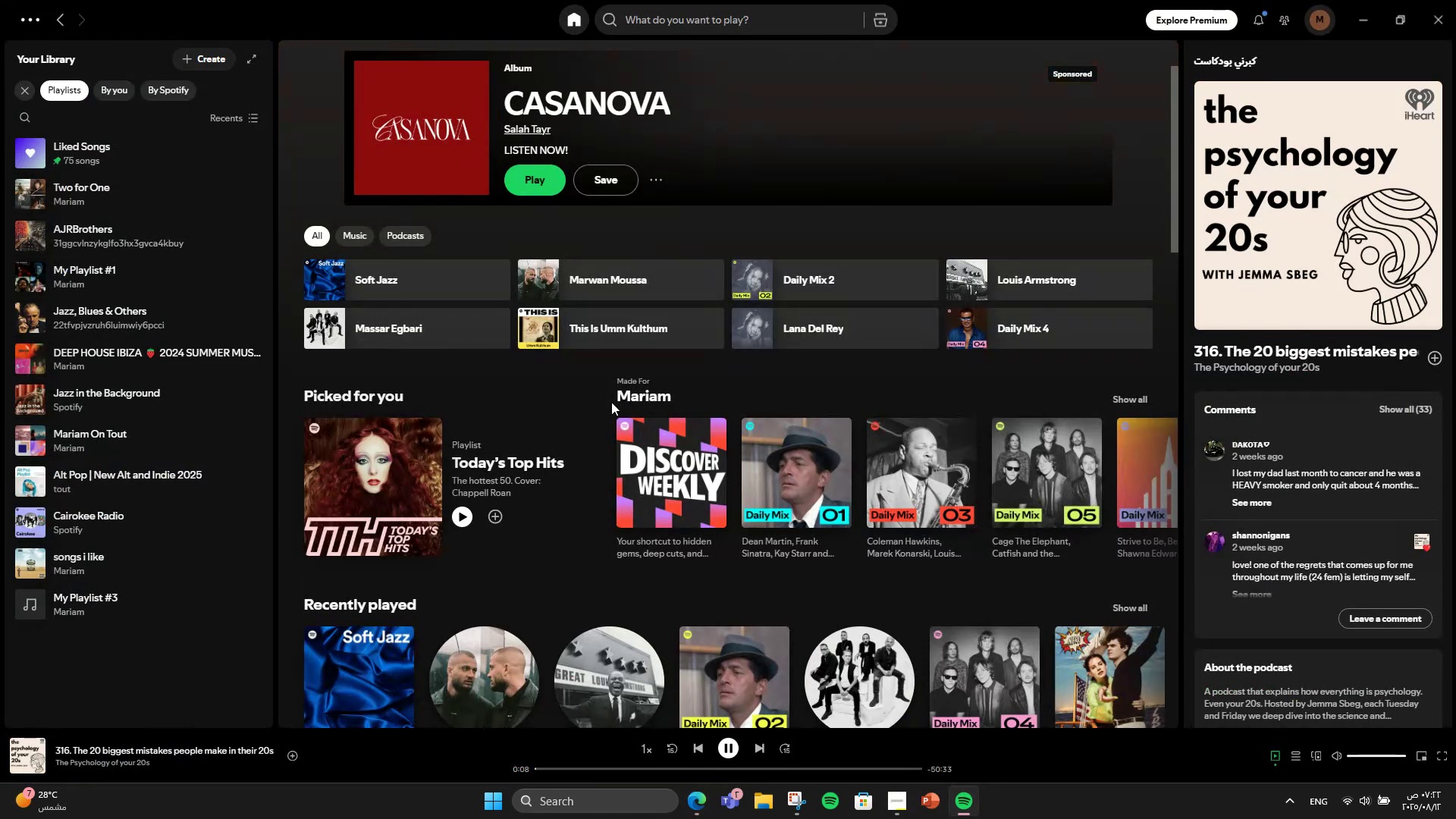 
scroll: coordinate [565, 419], scroll_direction: down, amount: 2.0
 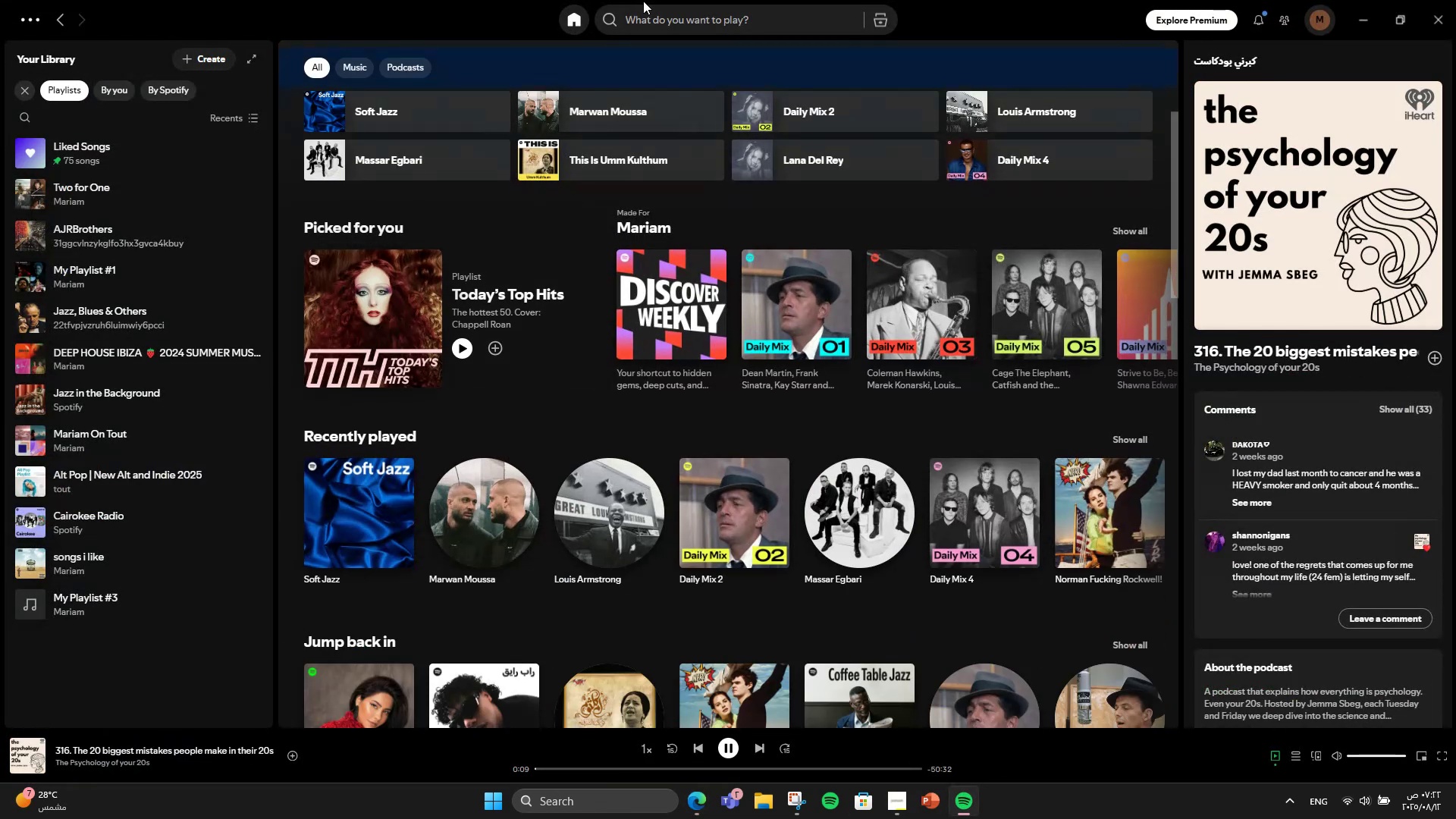 
double_click([638, 8])
 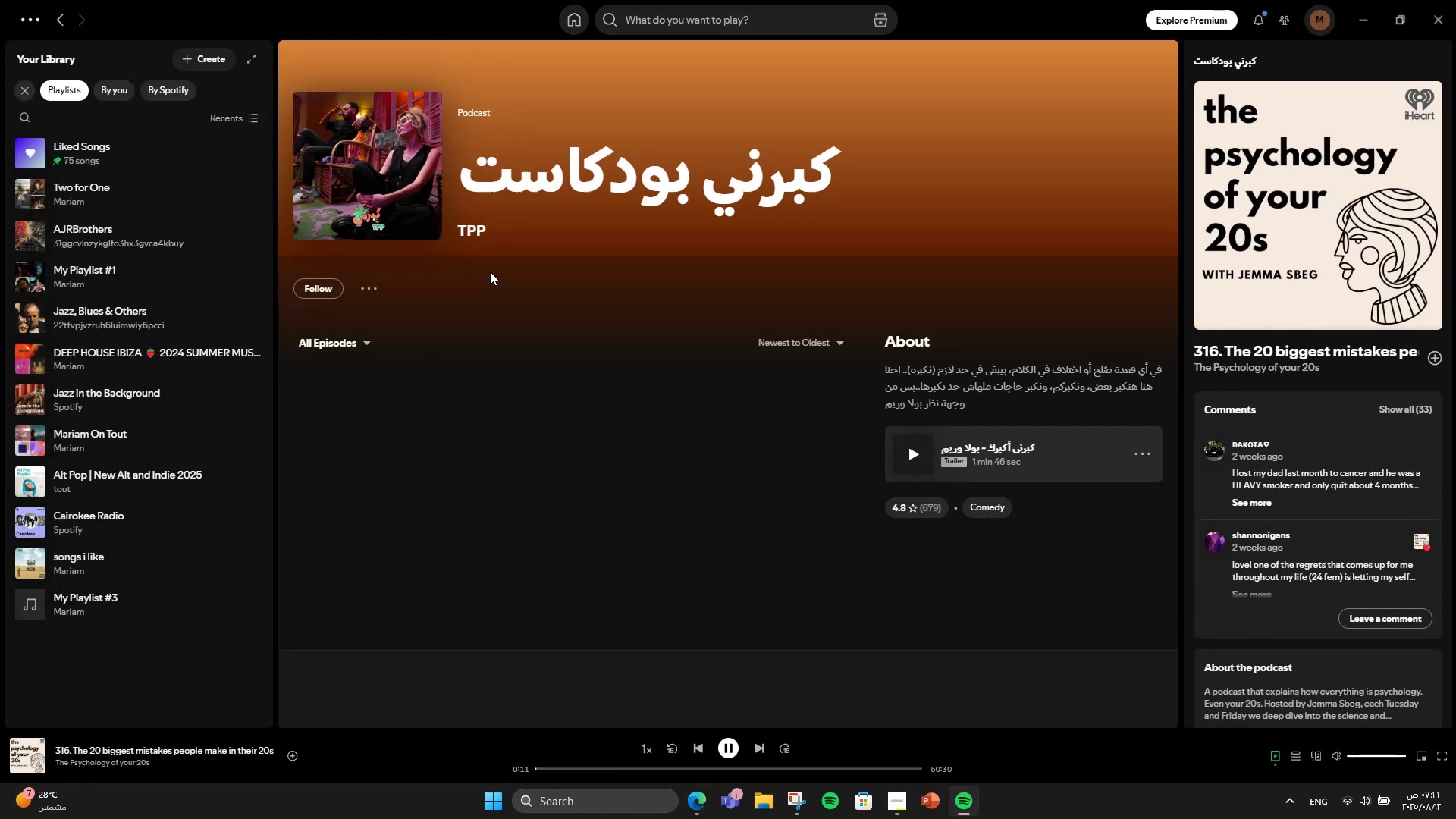 
scroll: coordinate [416, 439], scroll_direction: down, amount: 1.0
 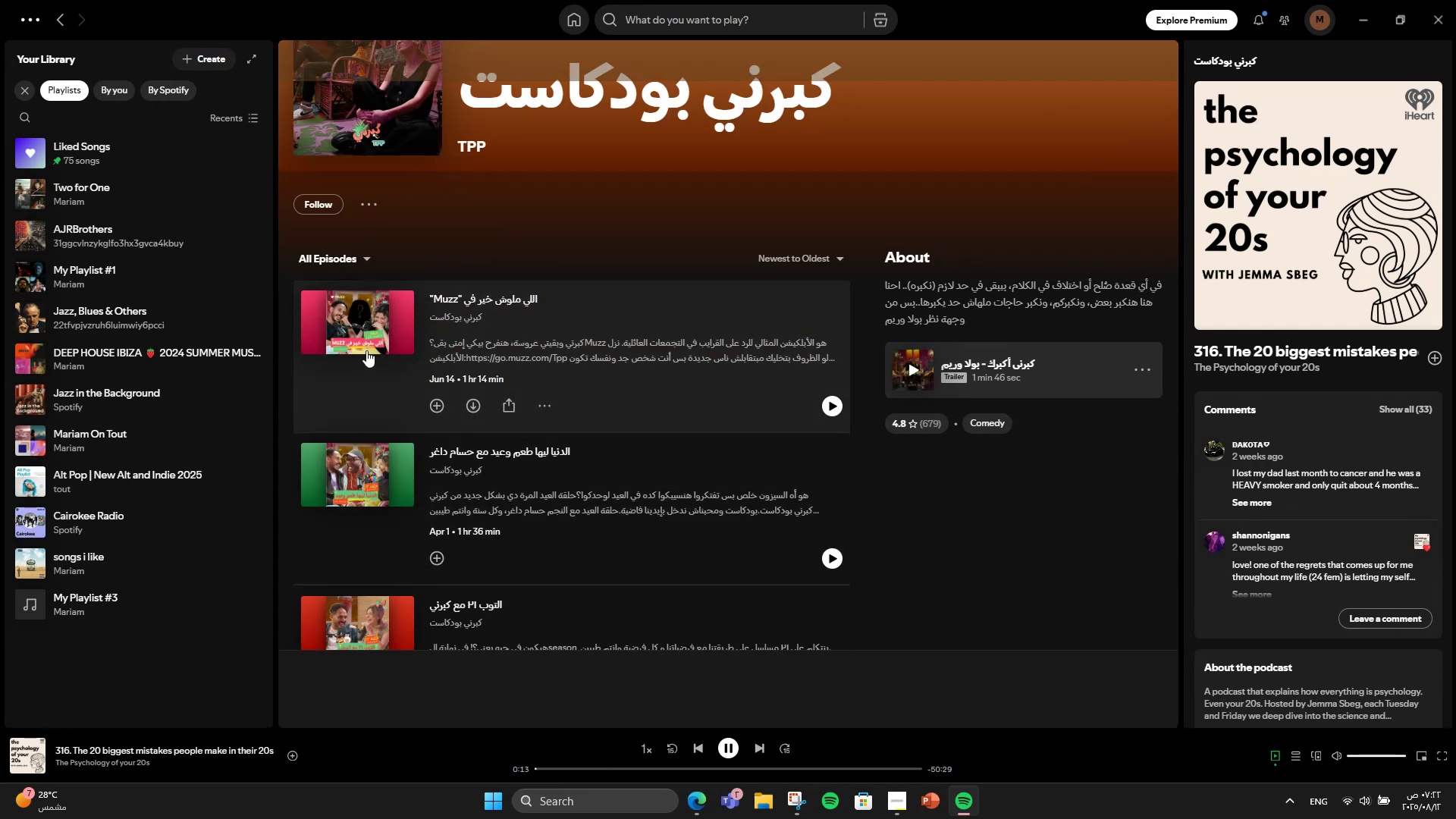 
left_click([366, 350])
 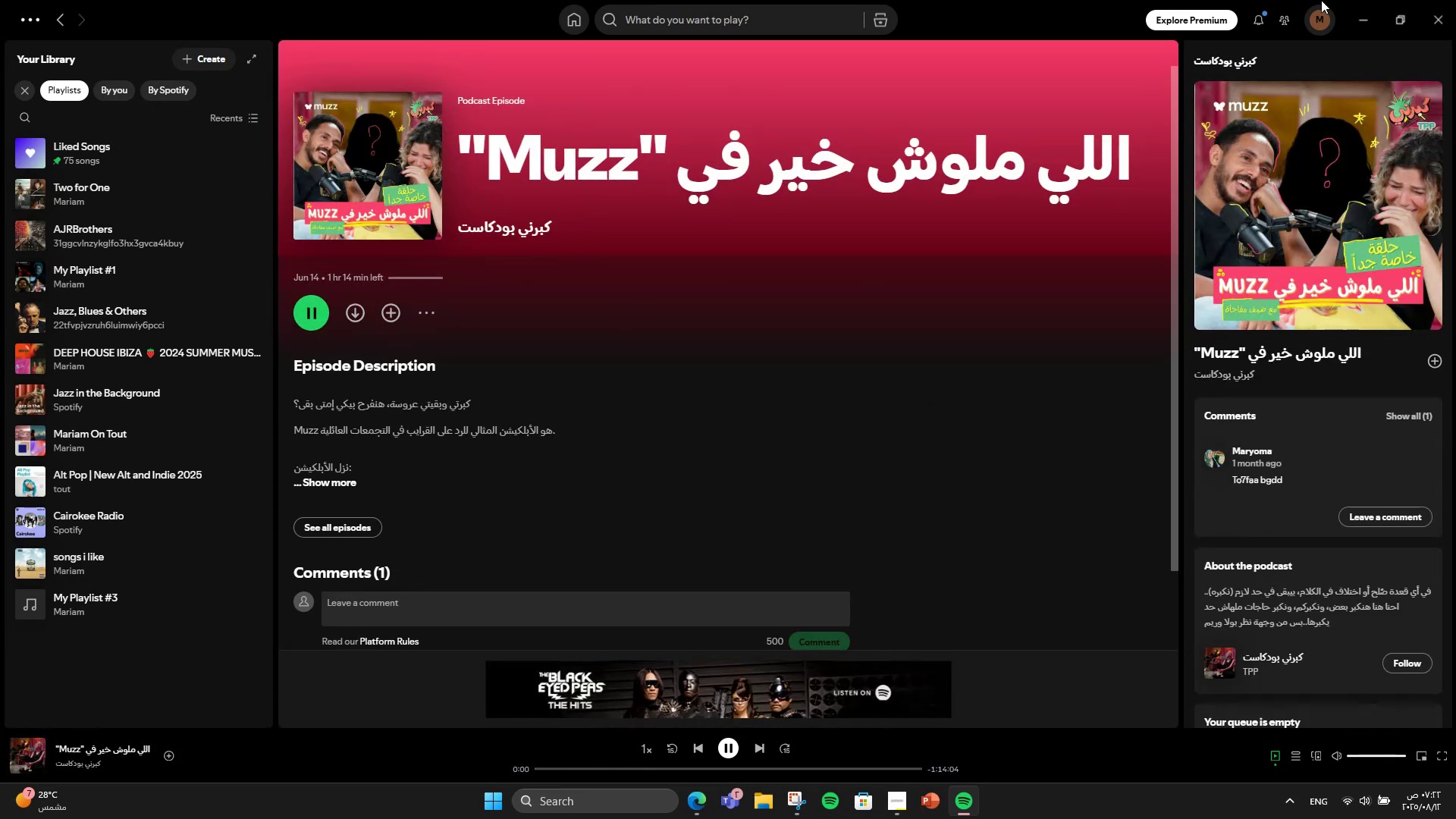 
double_click([1370, 5])
 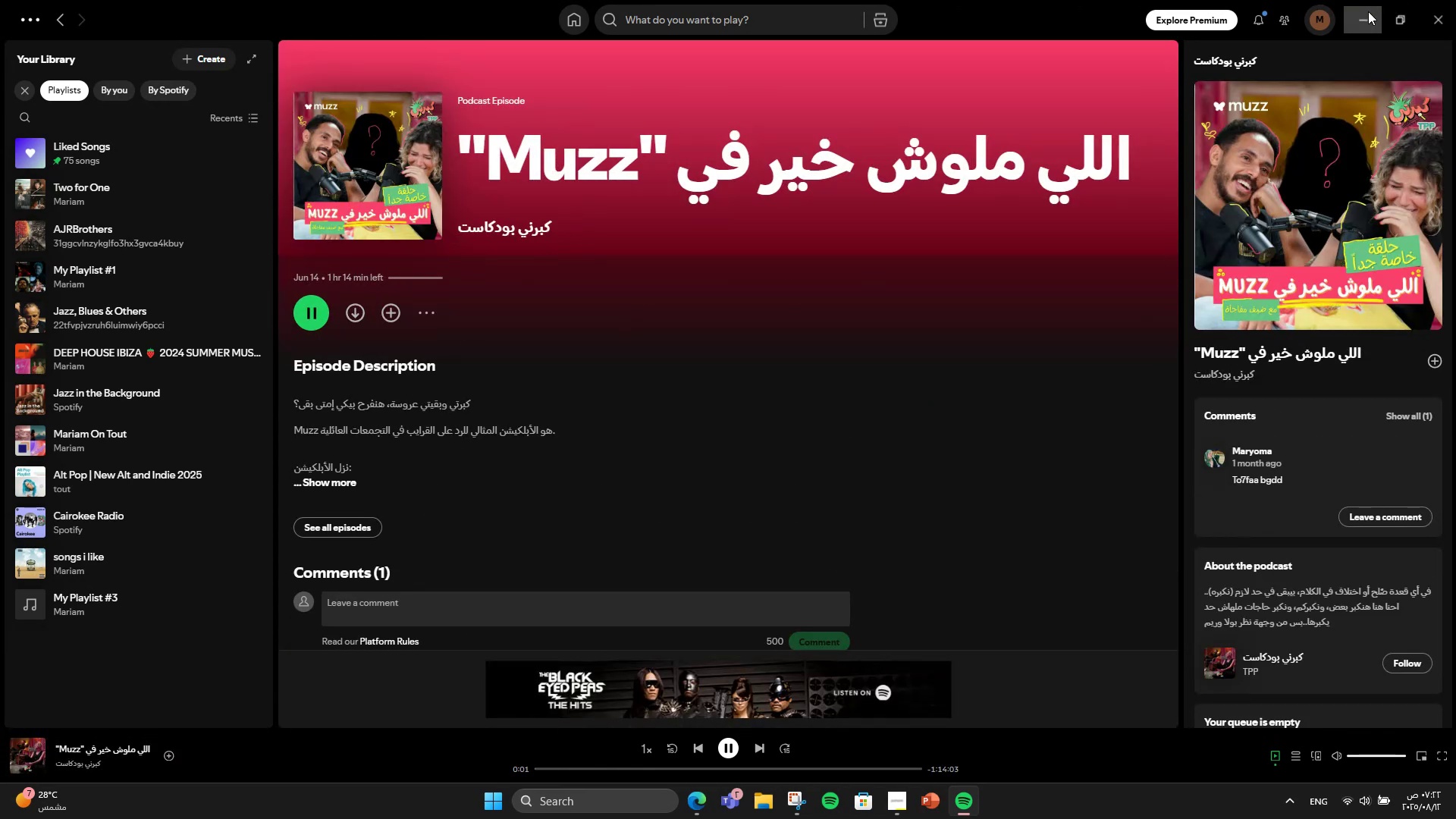 
triple_click([1368, 11])
 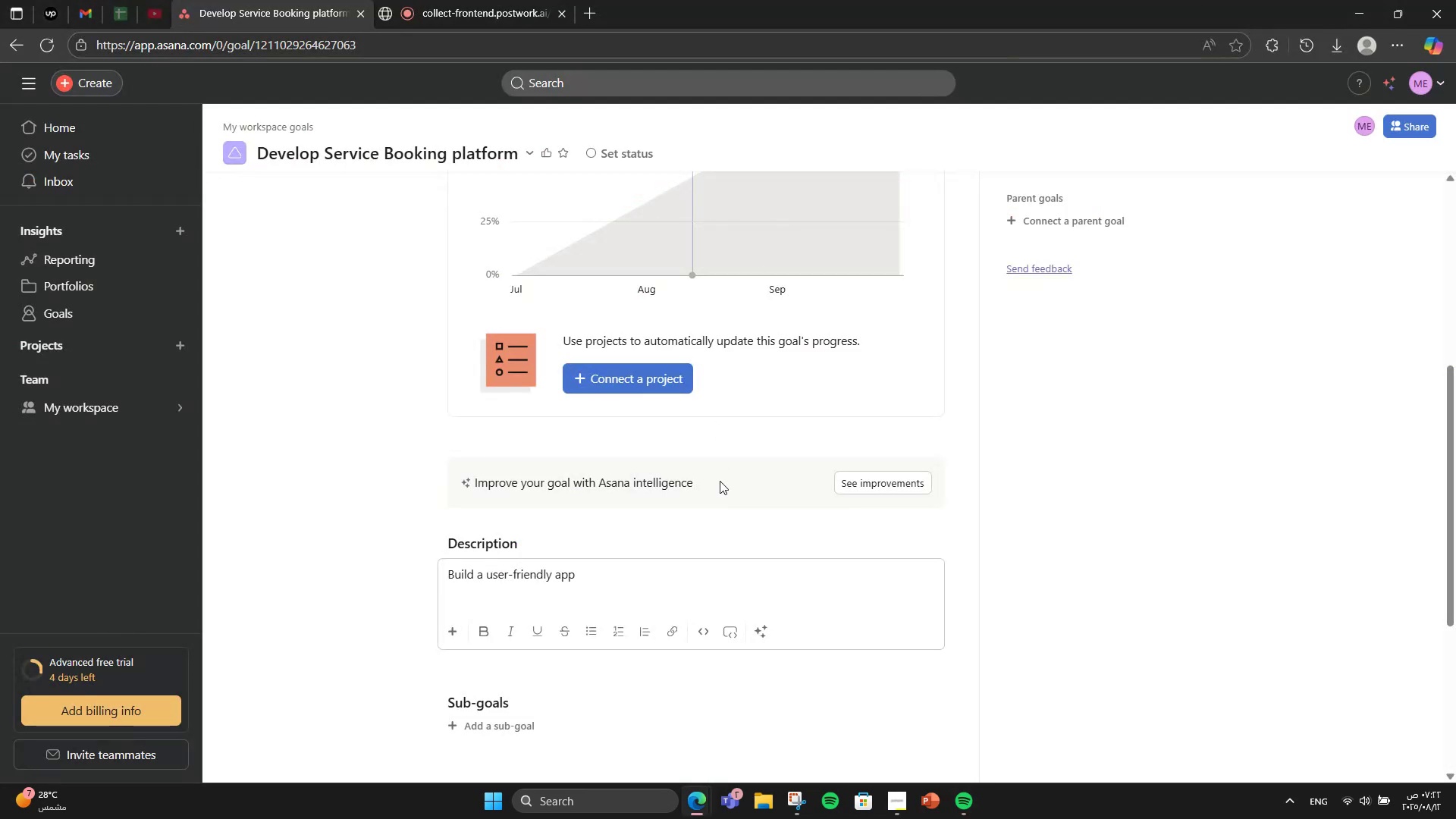 
scroll: coordinate [892, 509], scroll_direction: down, amount: 2.0
 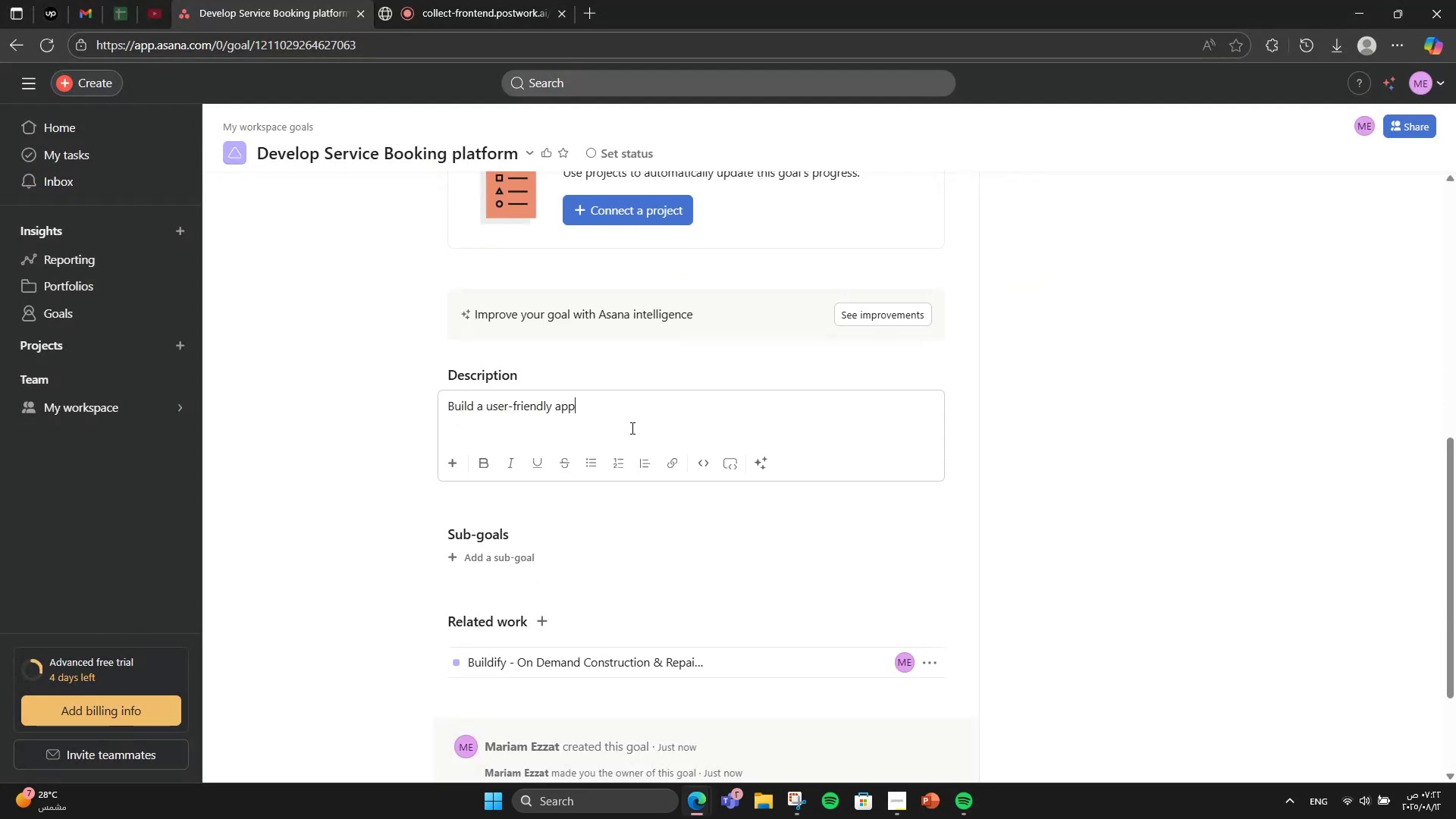 
type( and website where )
 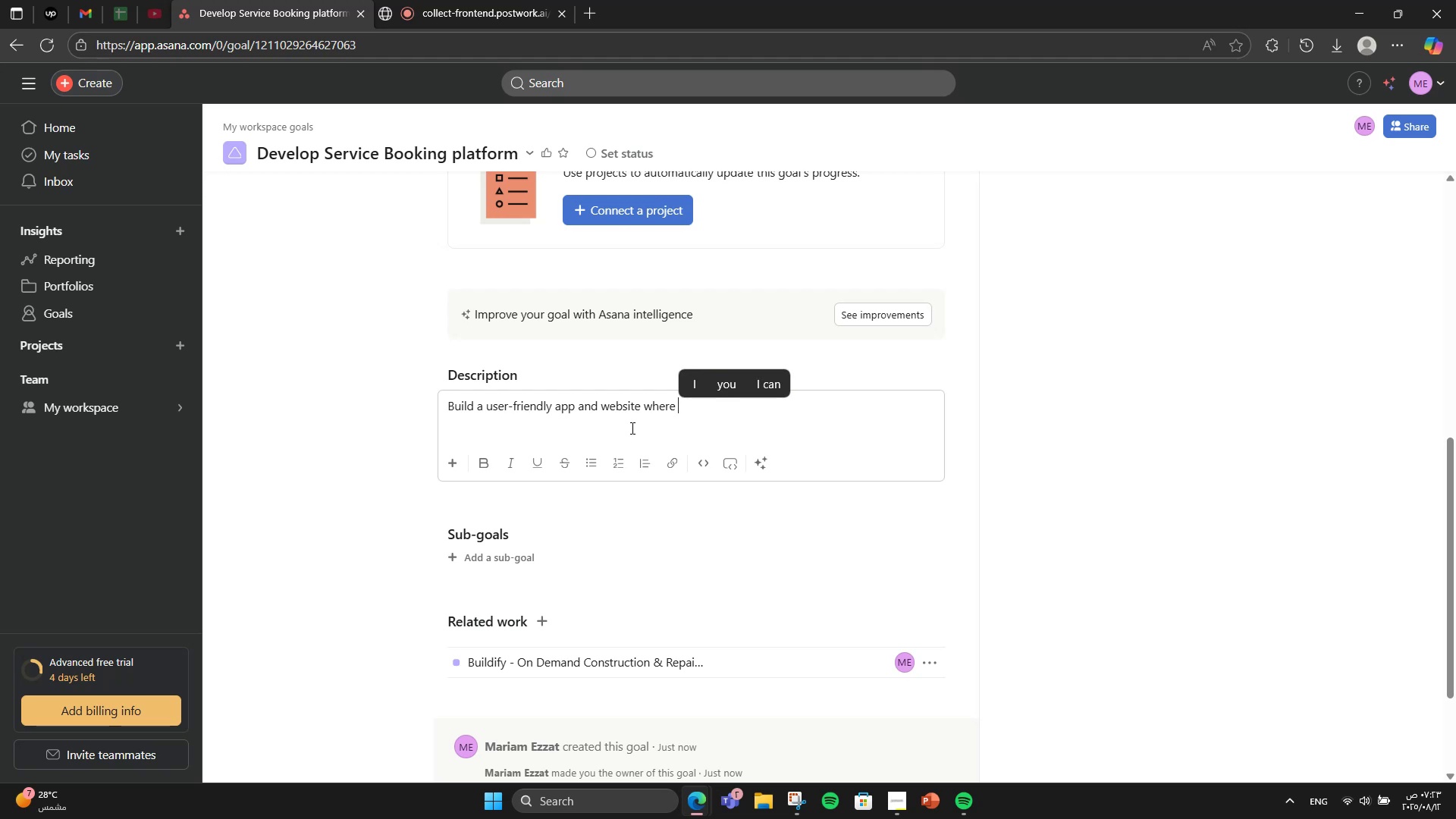 
wait(8.65)
 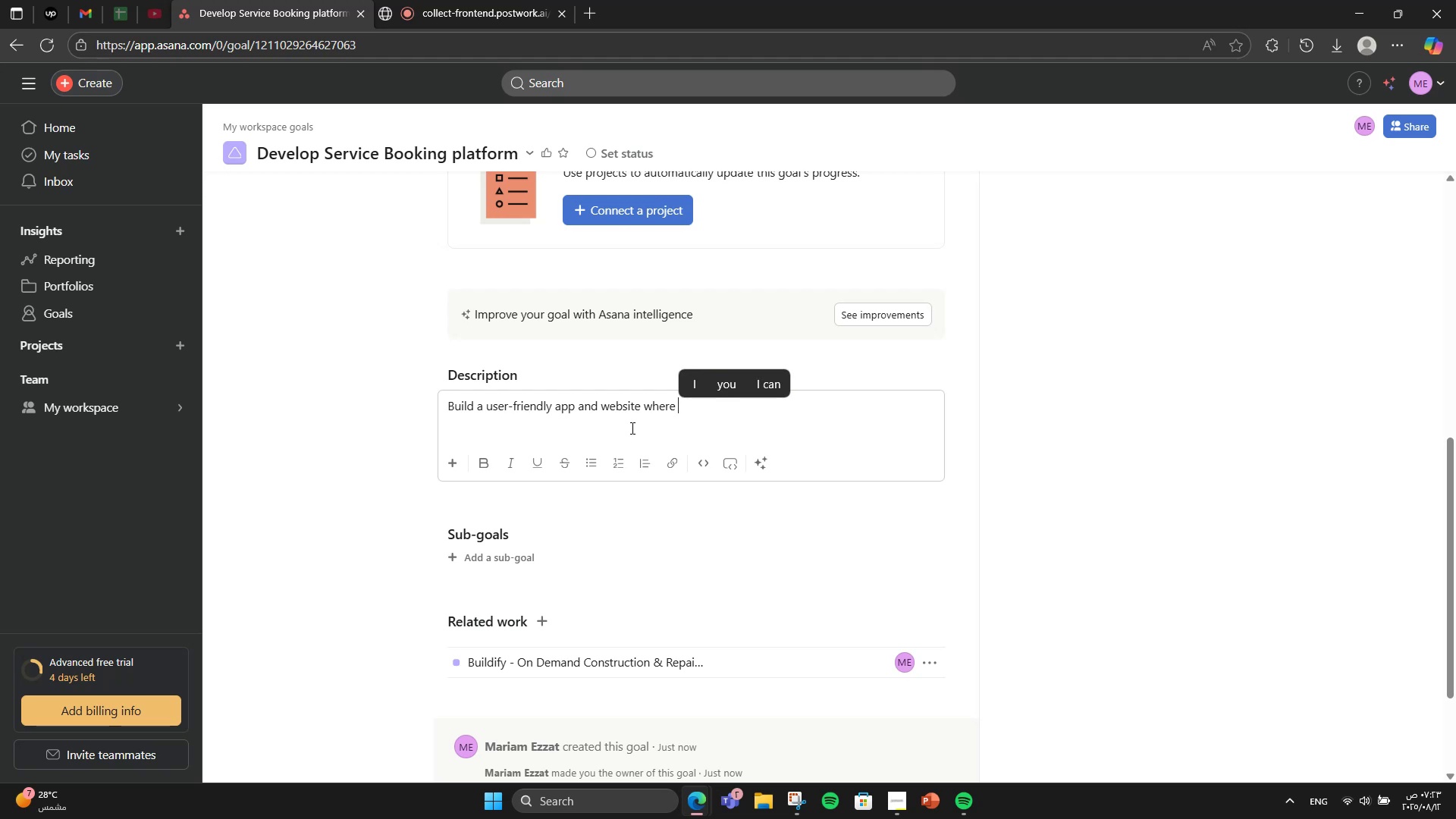 
key(Z)
 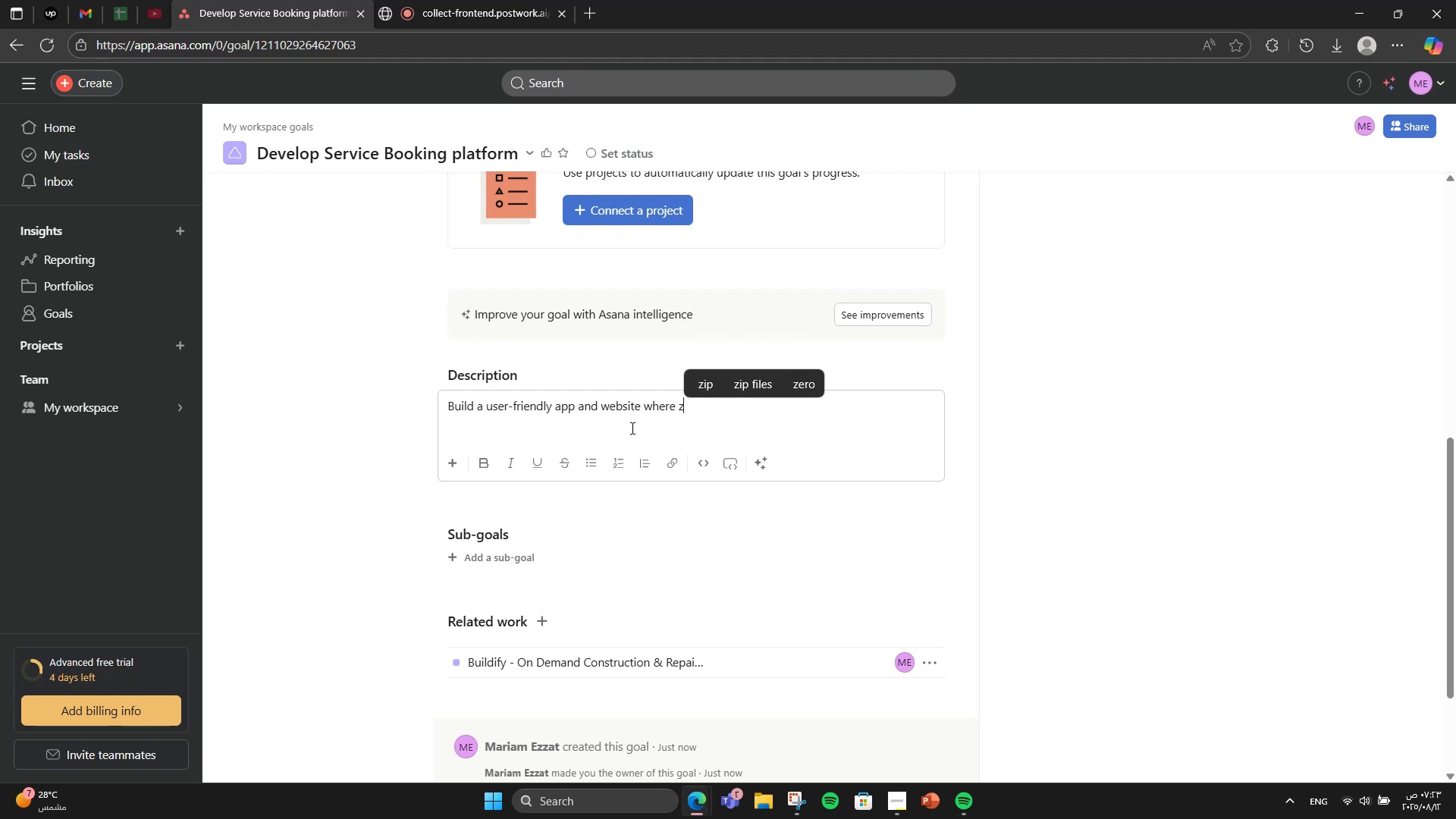 
key(Backspace)
 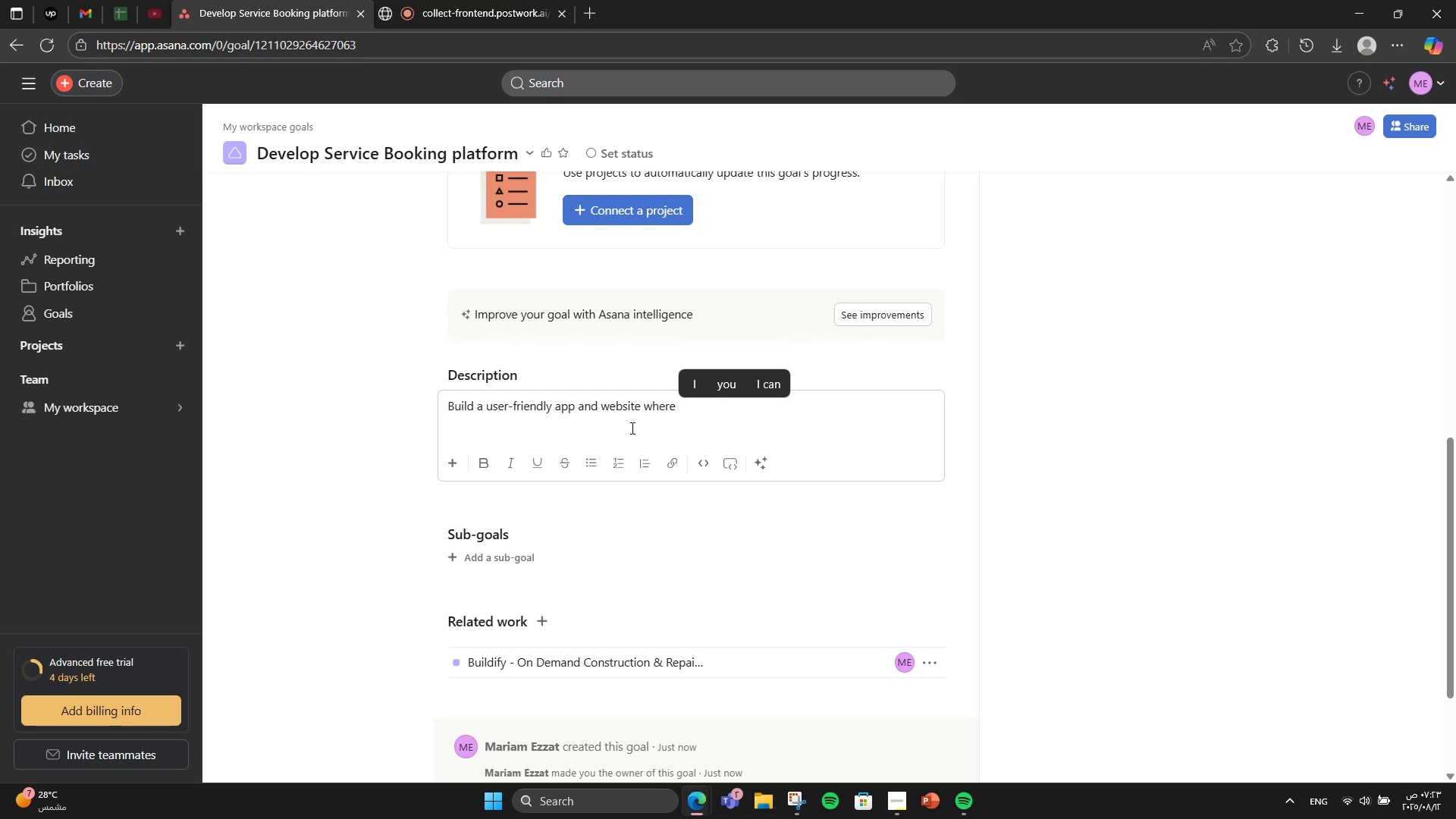 
wait(16.8)
 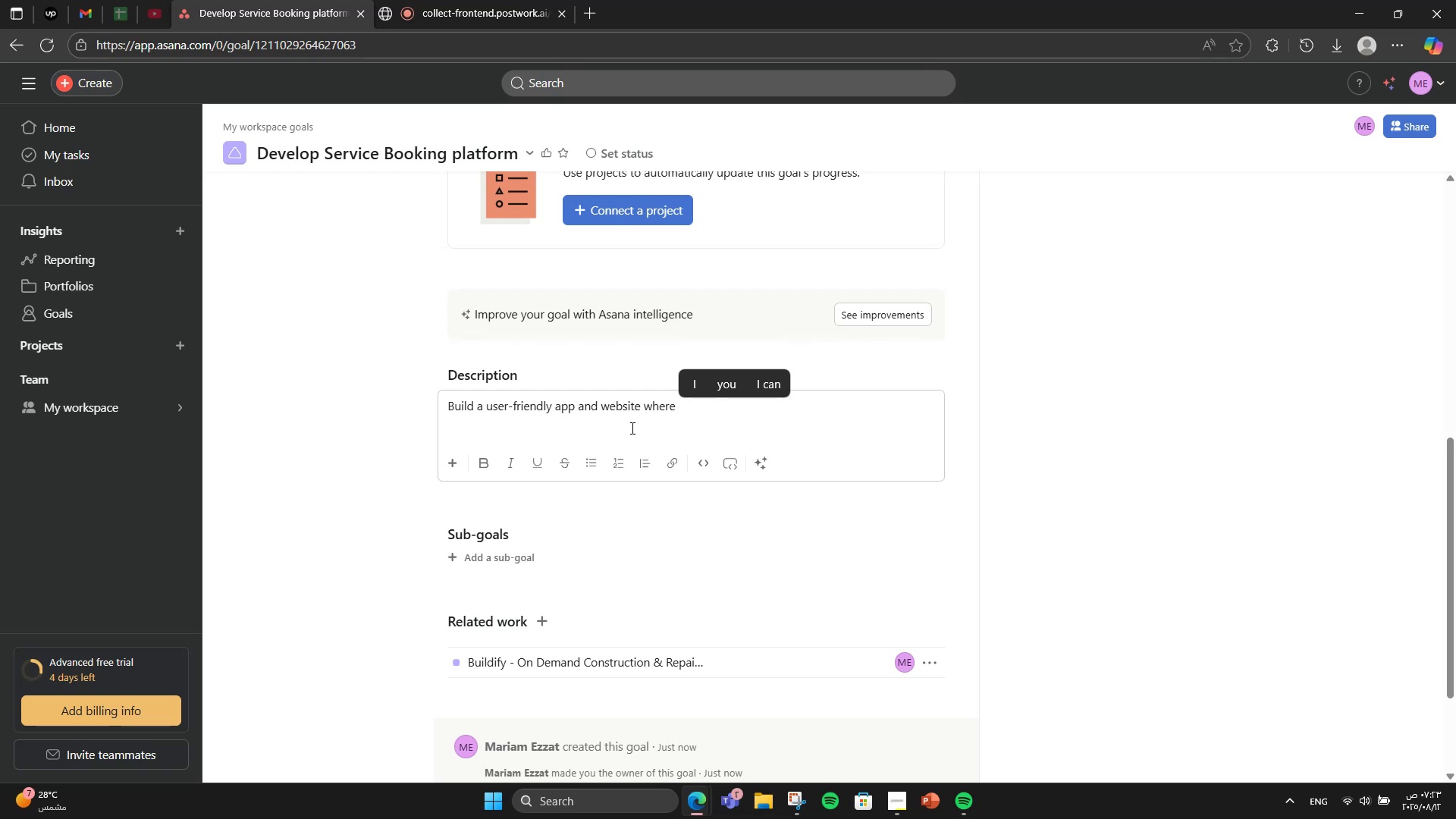 
type(customers can )
 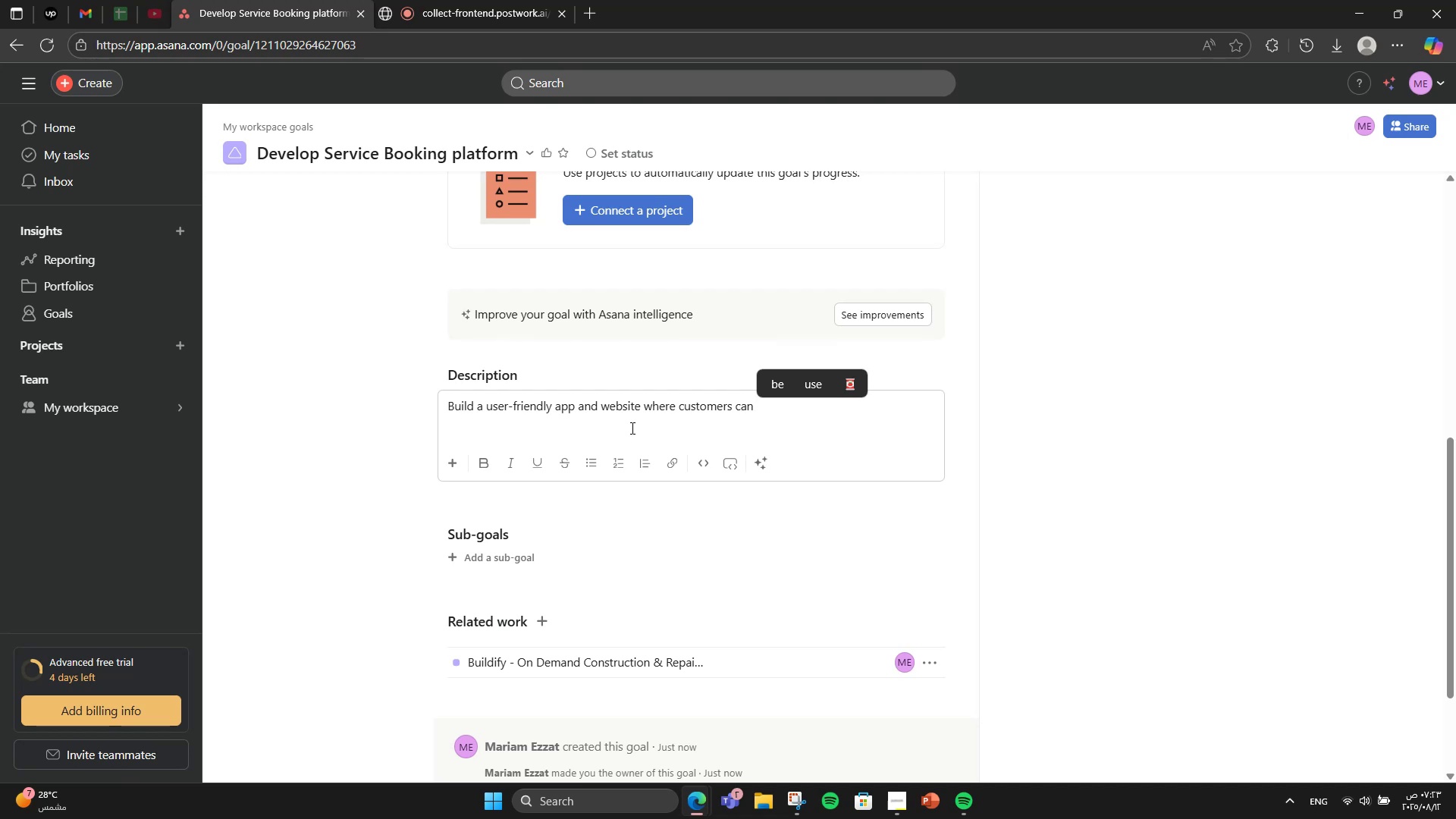 
wait(5.45)
 